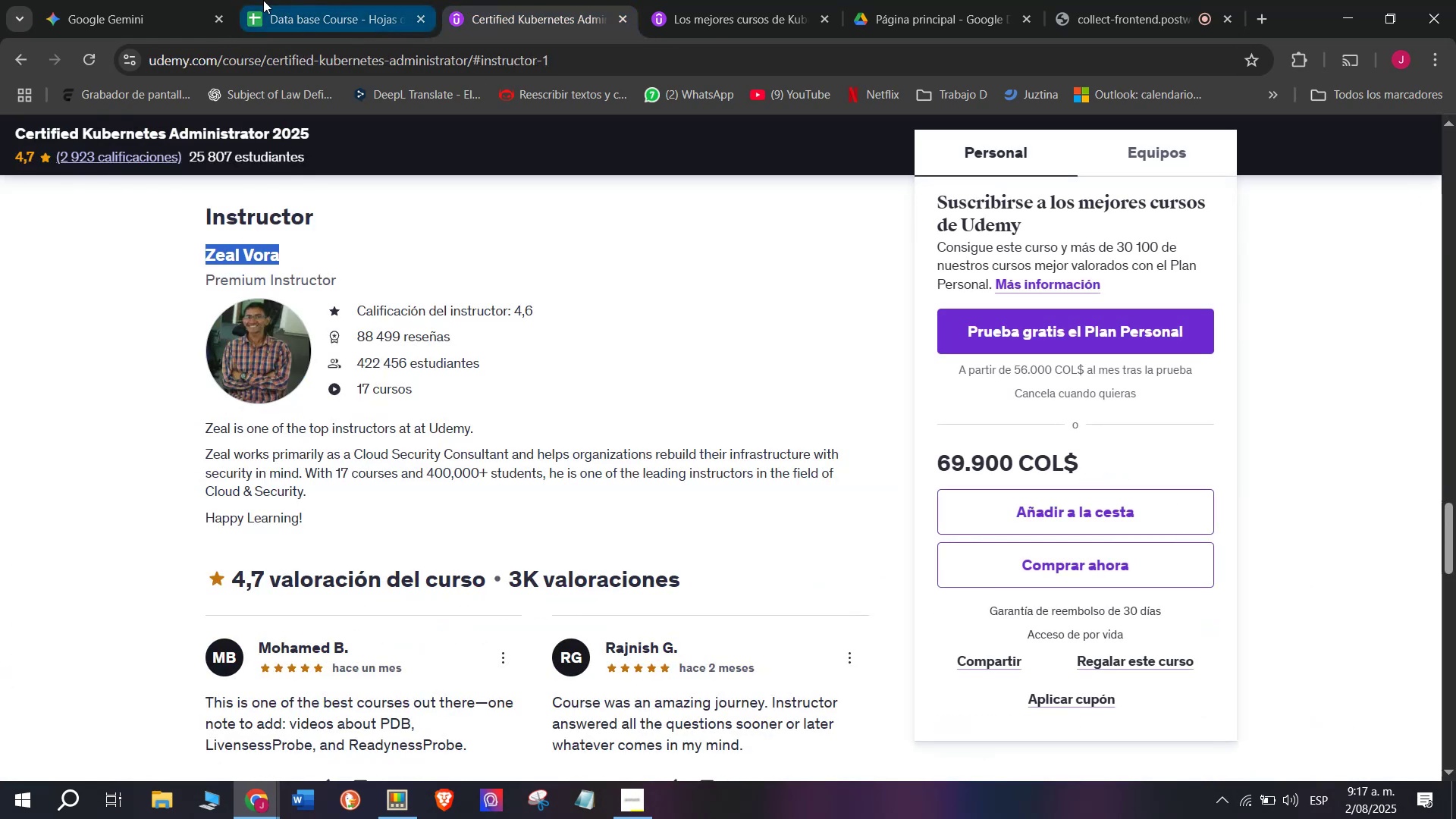 
key(Break)
 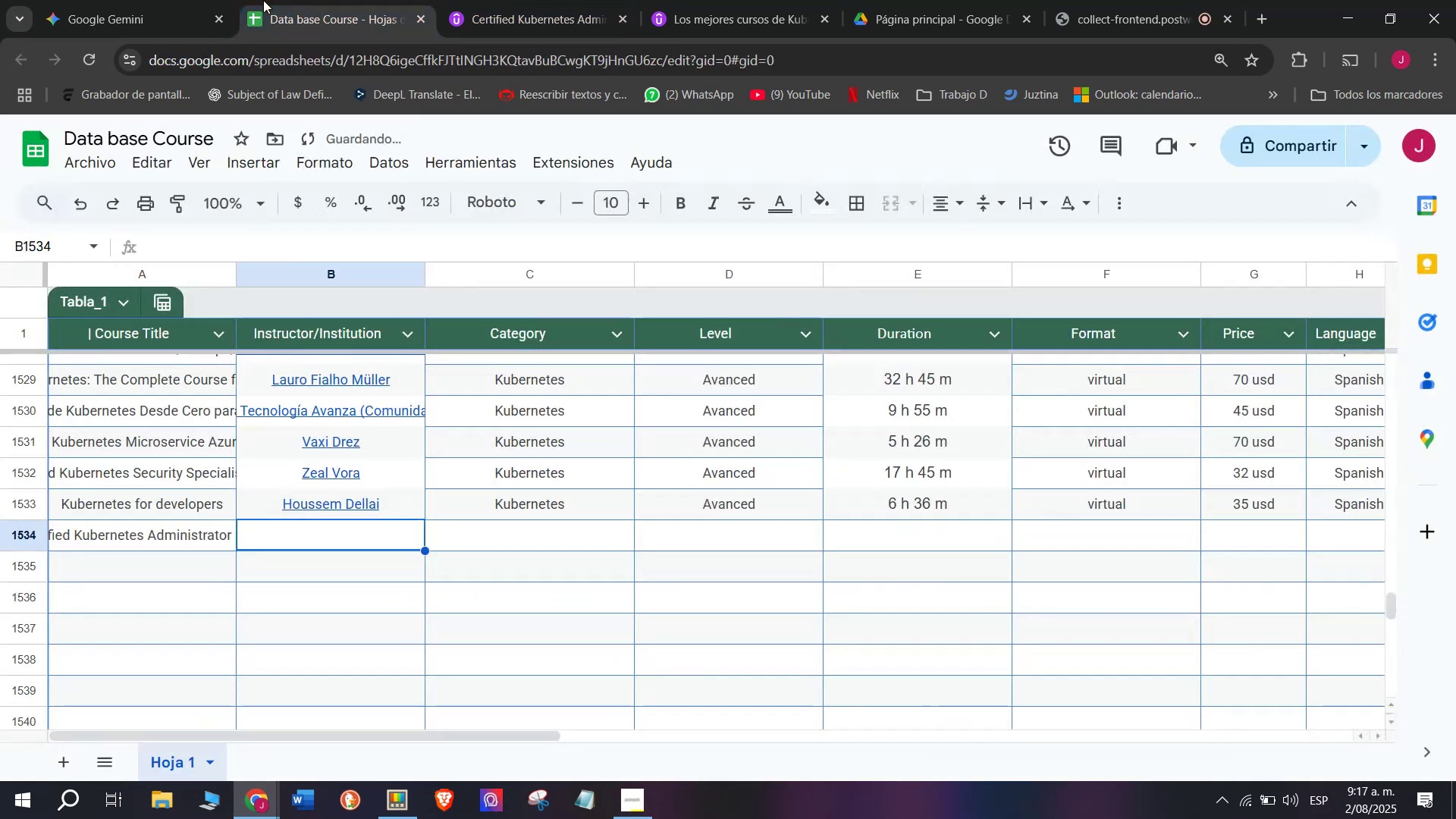 
key(Control+C)
 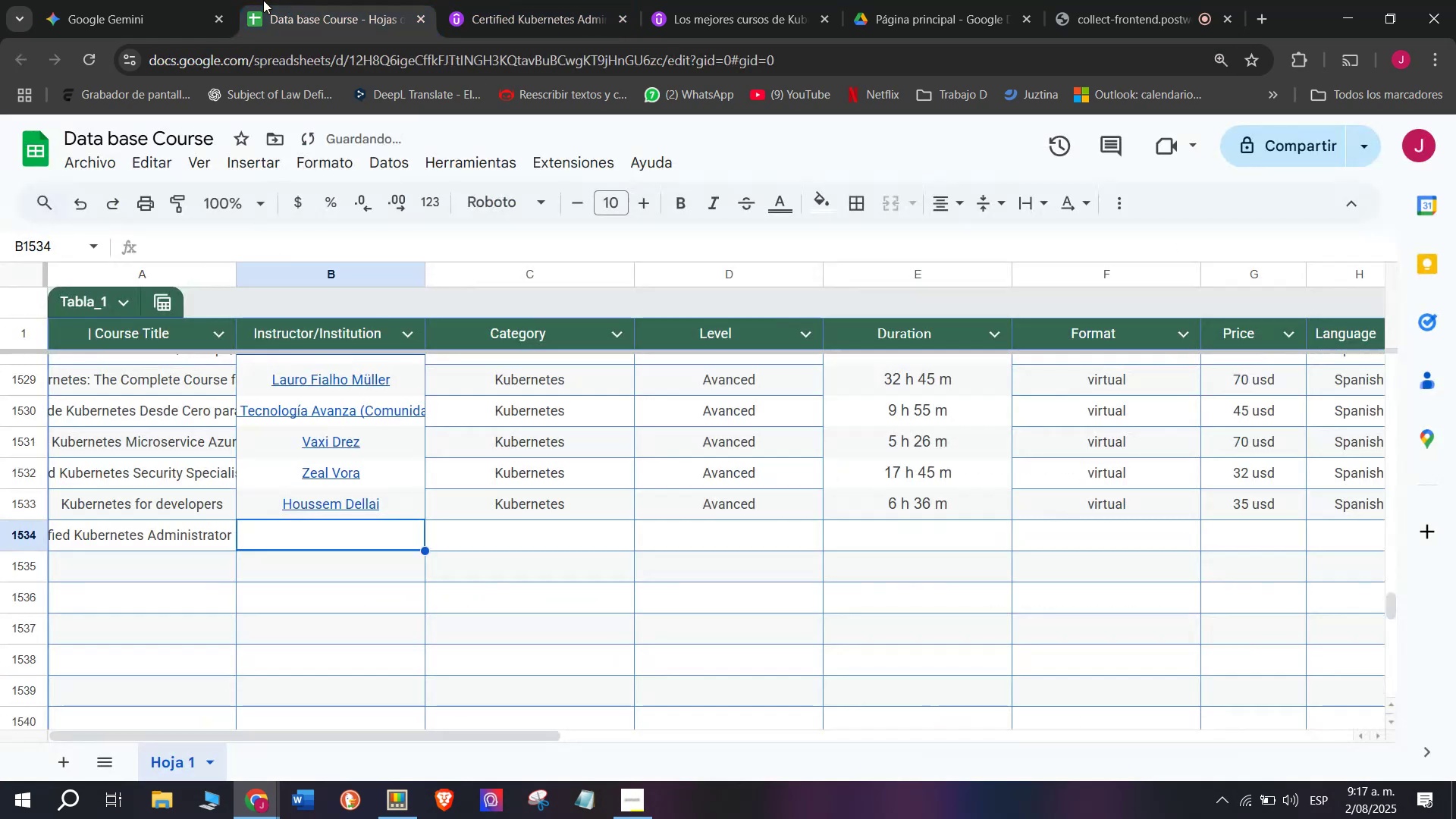 
left_click([263, 0])
 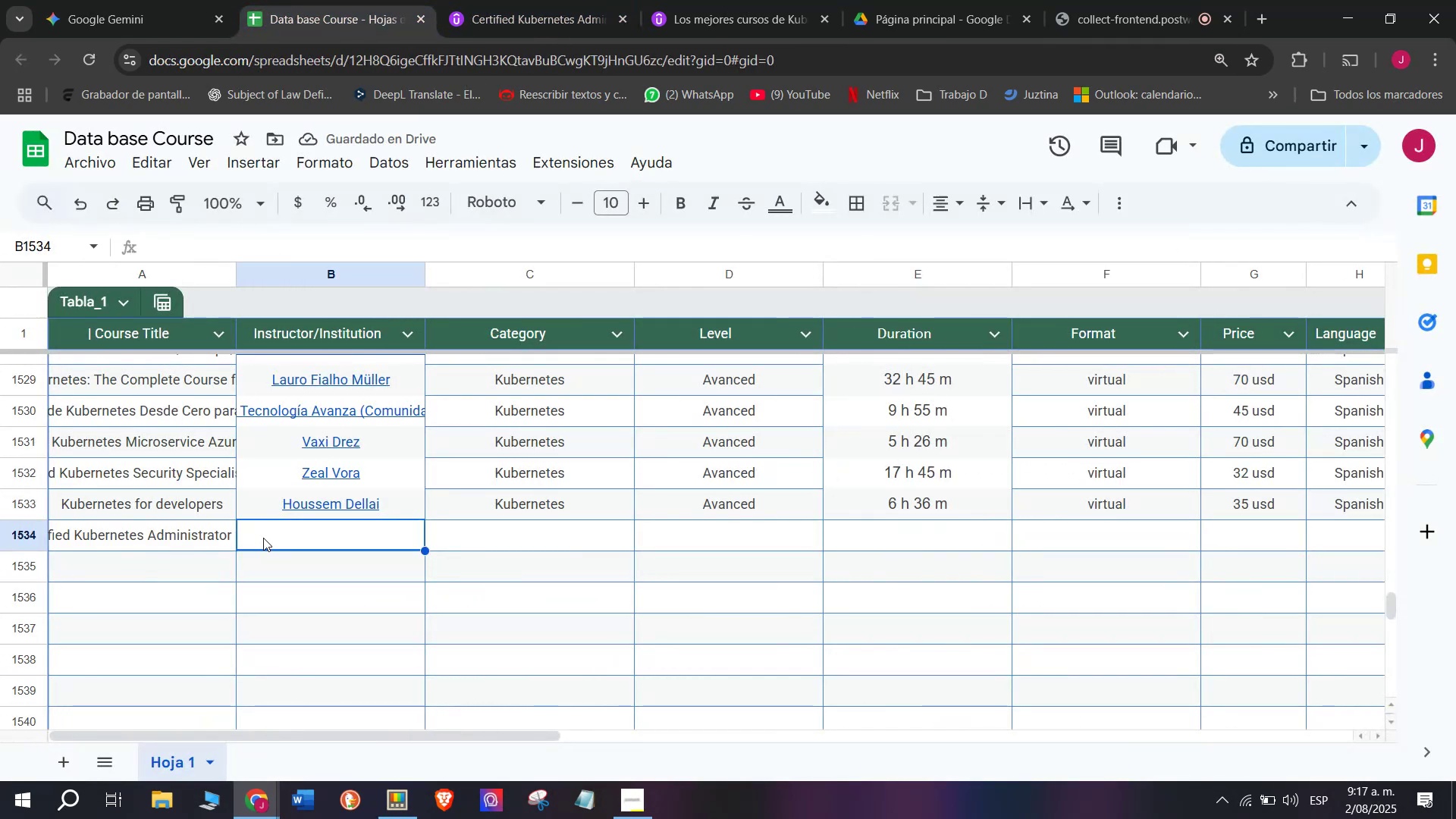 
key(Control+ControlLeft)
 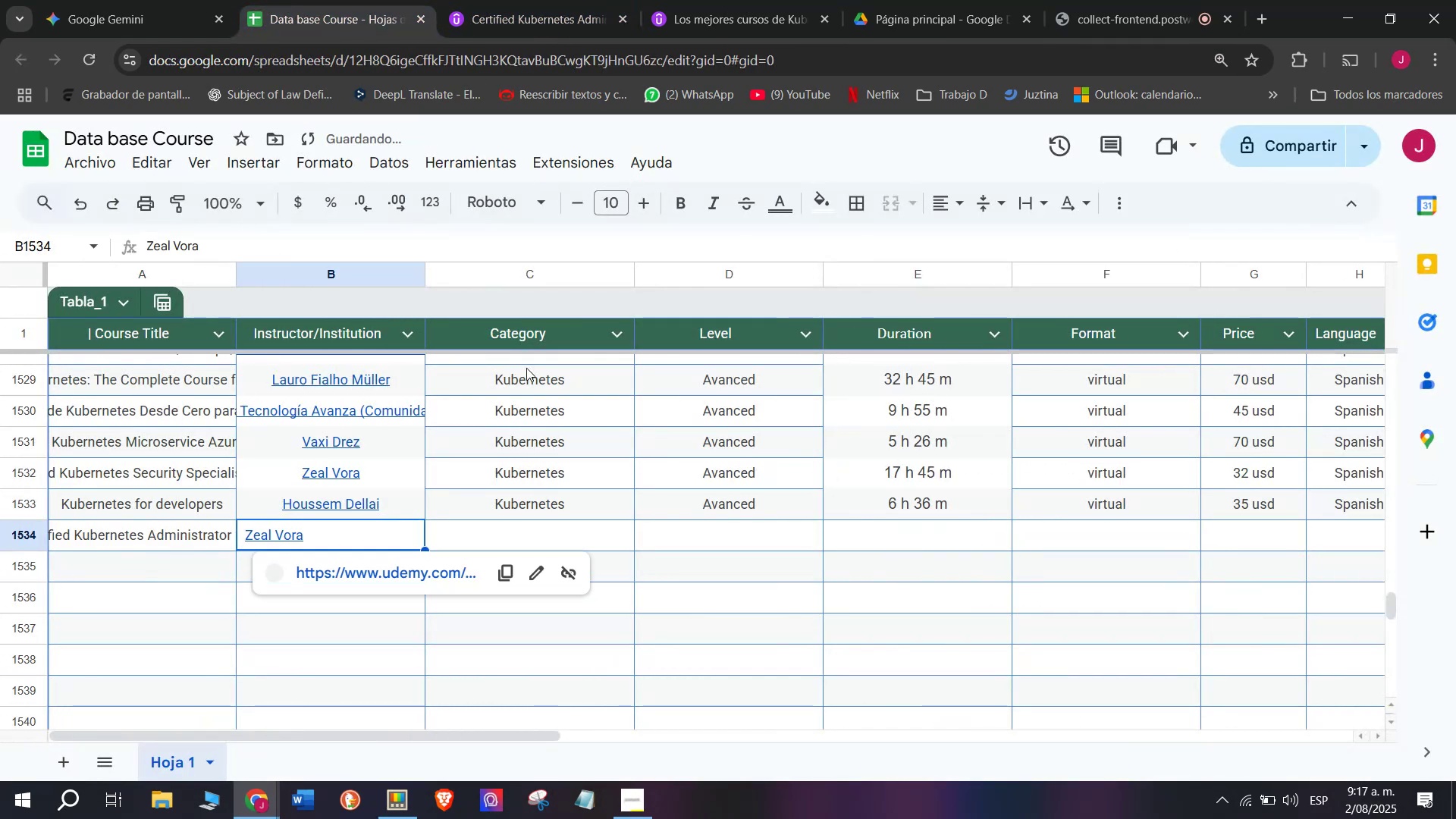 
key(Z)
 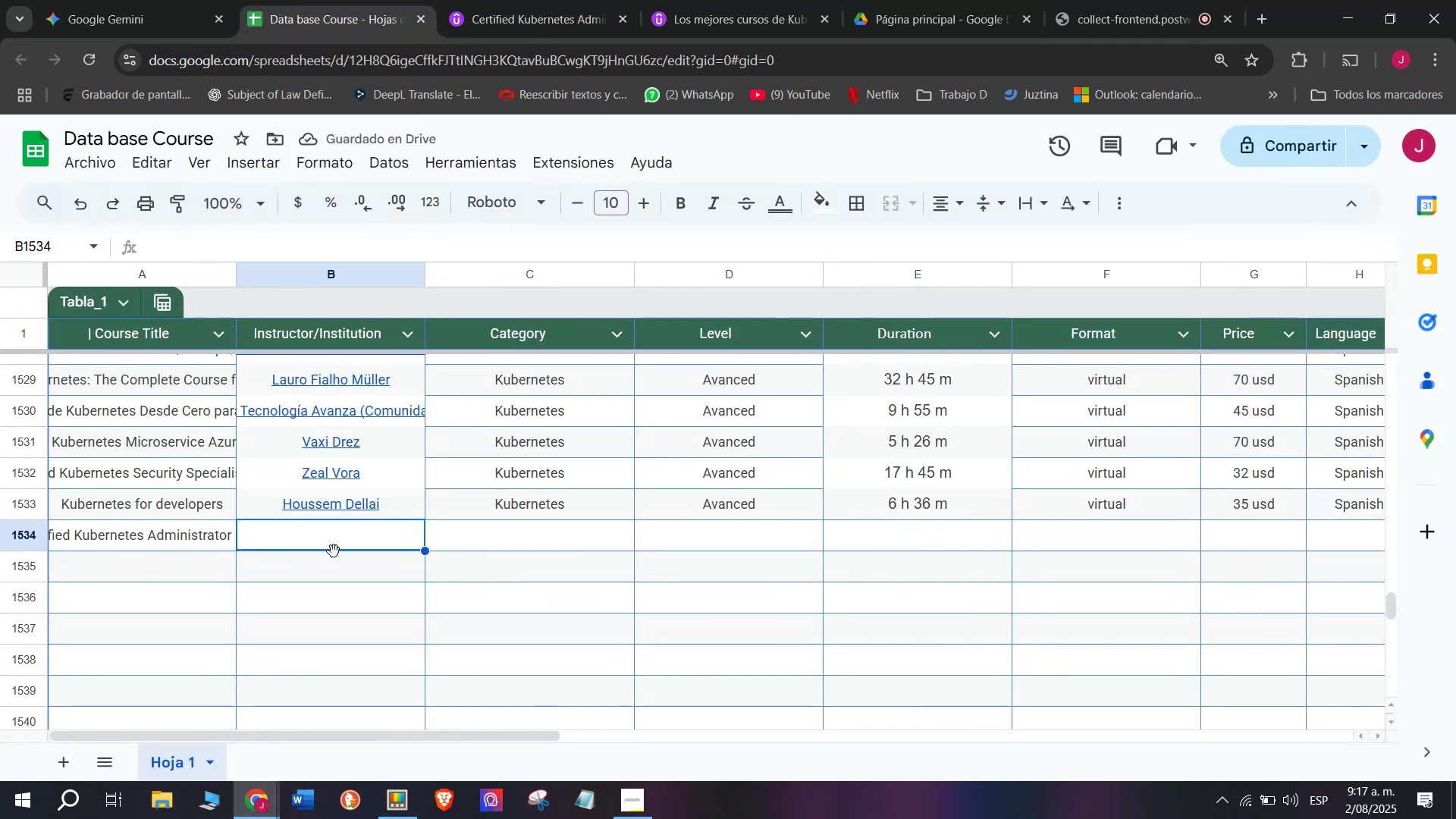 
key(Control+V)
 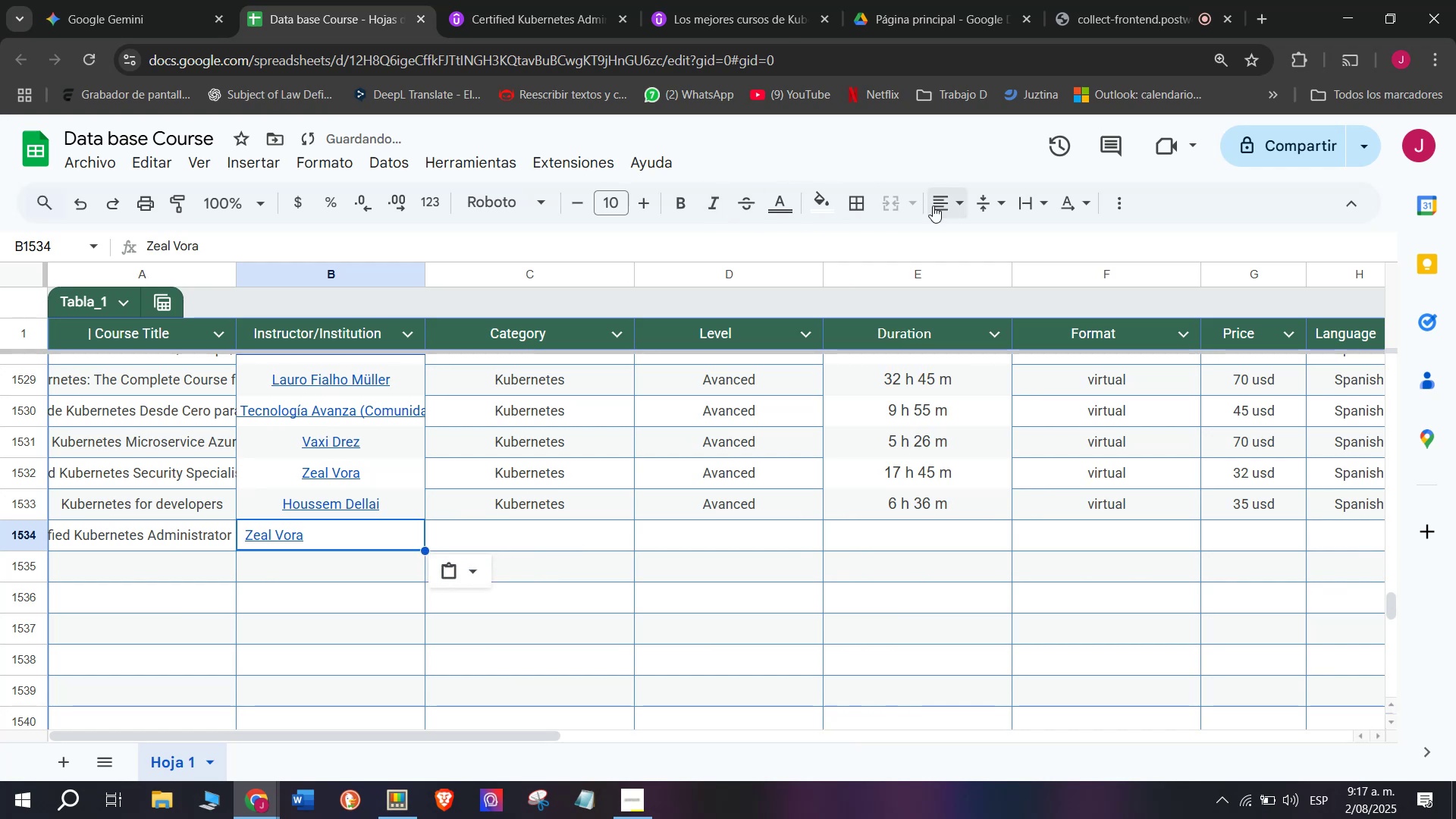 
left_click([937, 206])
 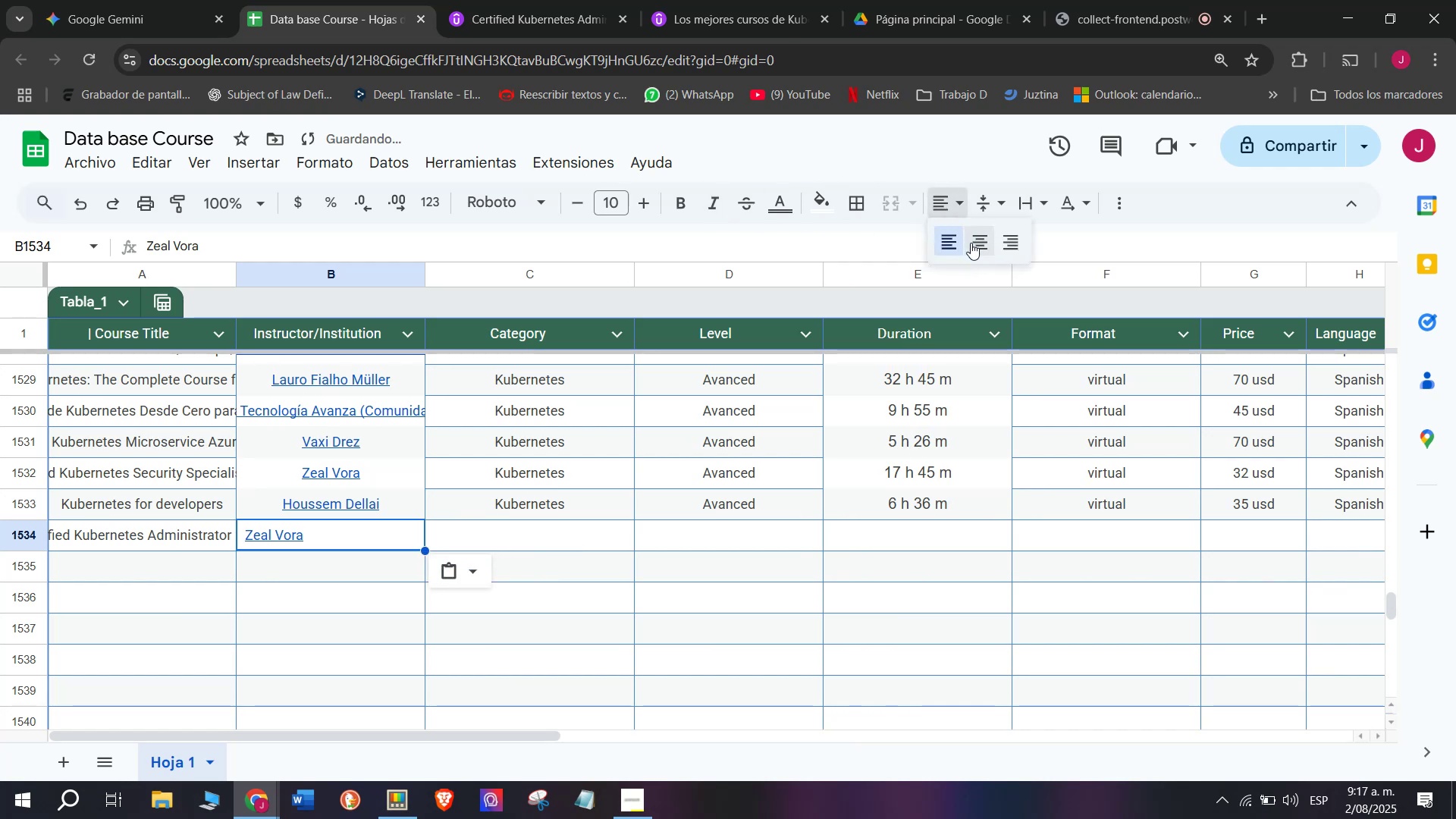 
left_click([972, 243])
 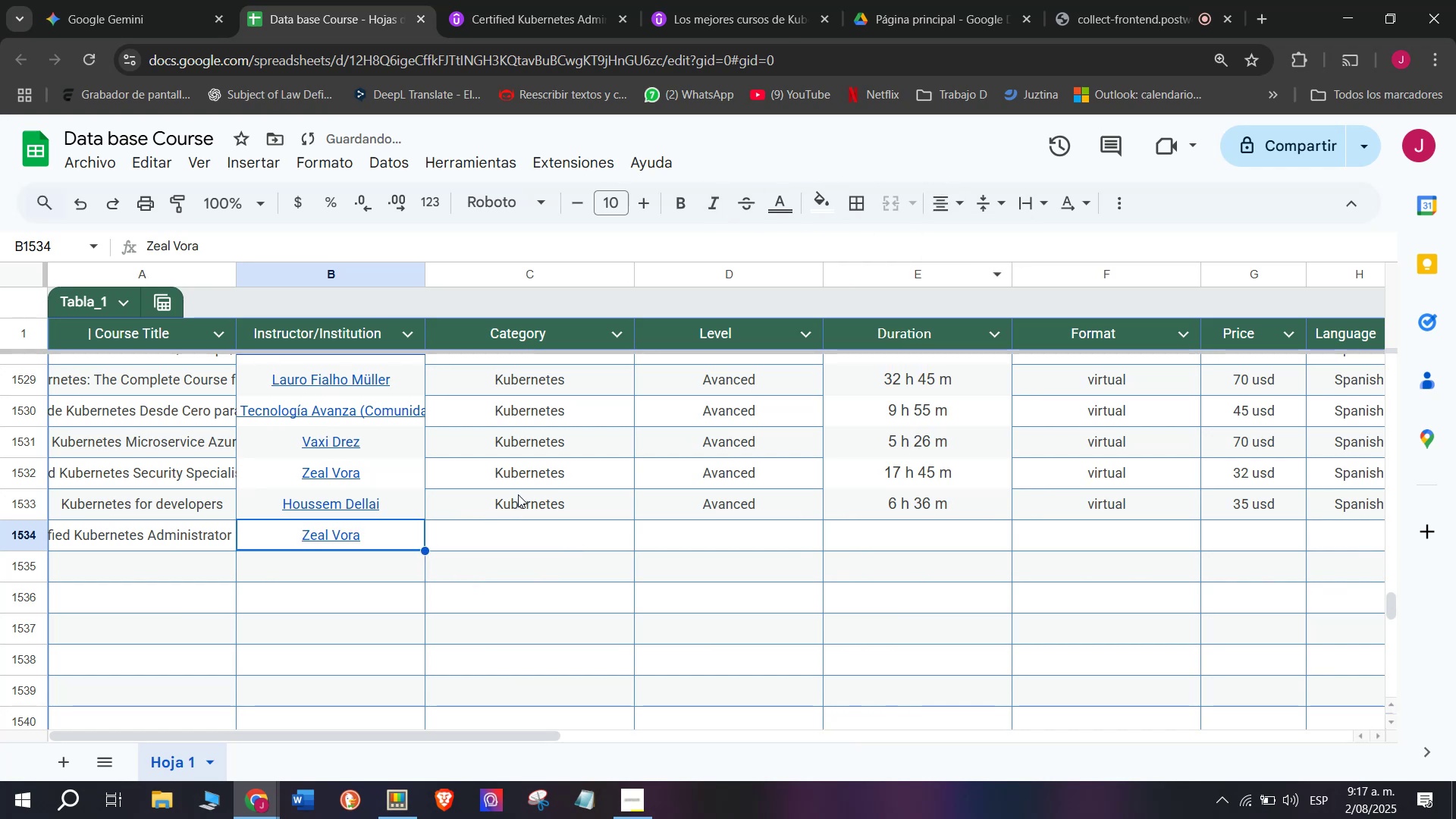 
key(Control+ControlLeft)
 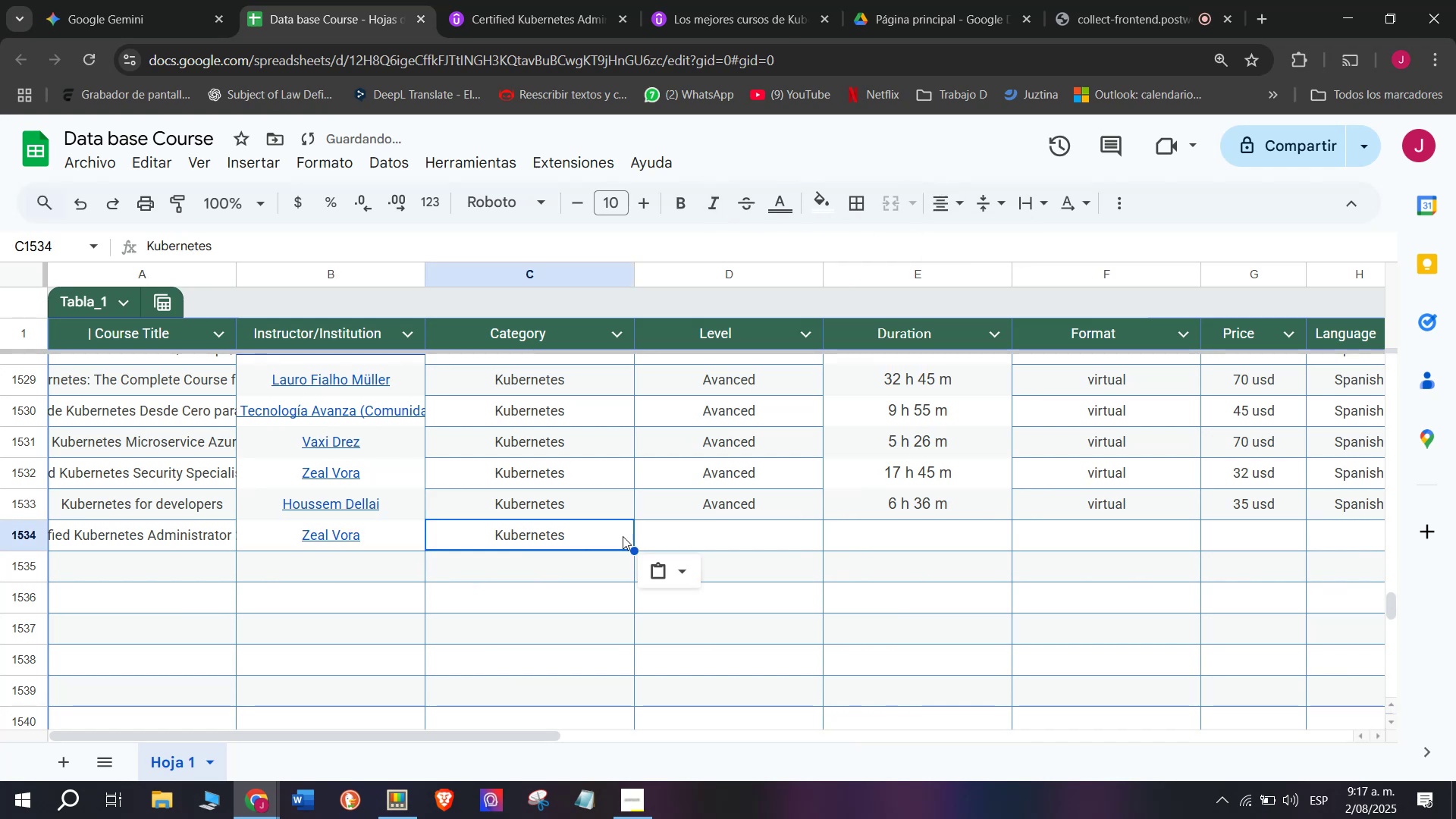 
key(Break)
 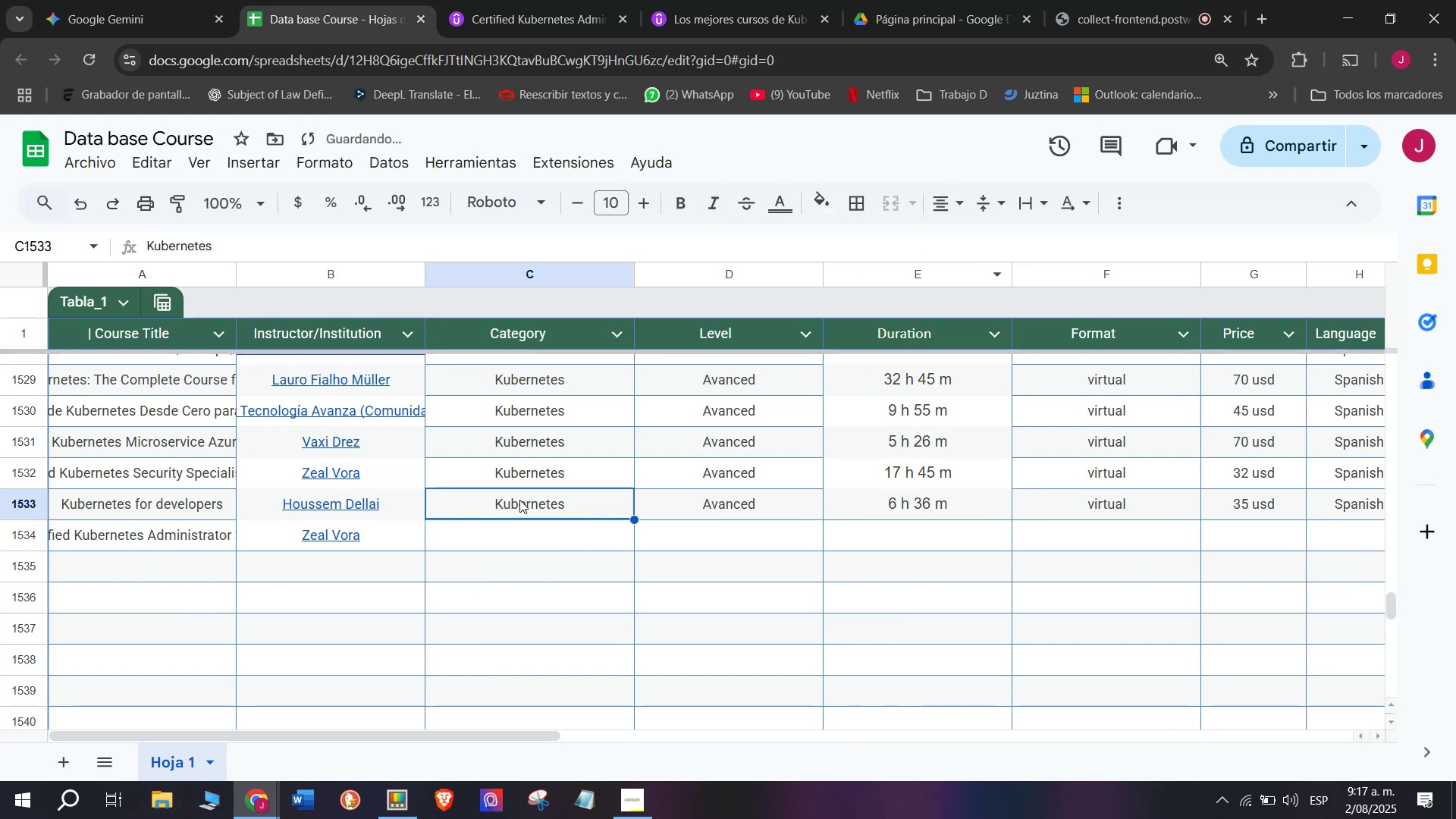 
key(Control+C)
 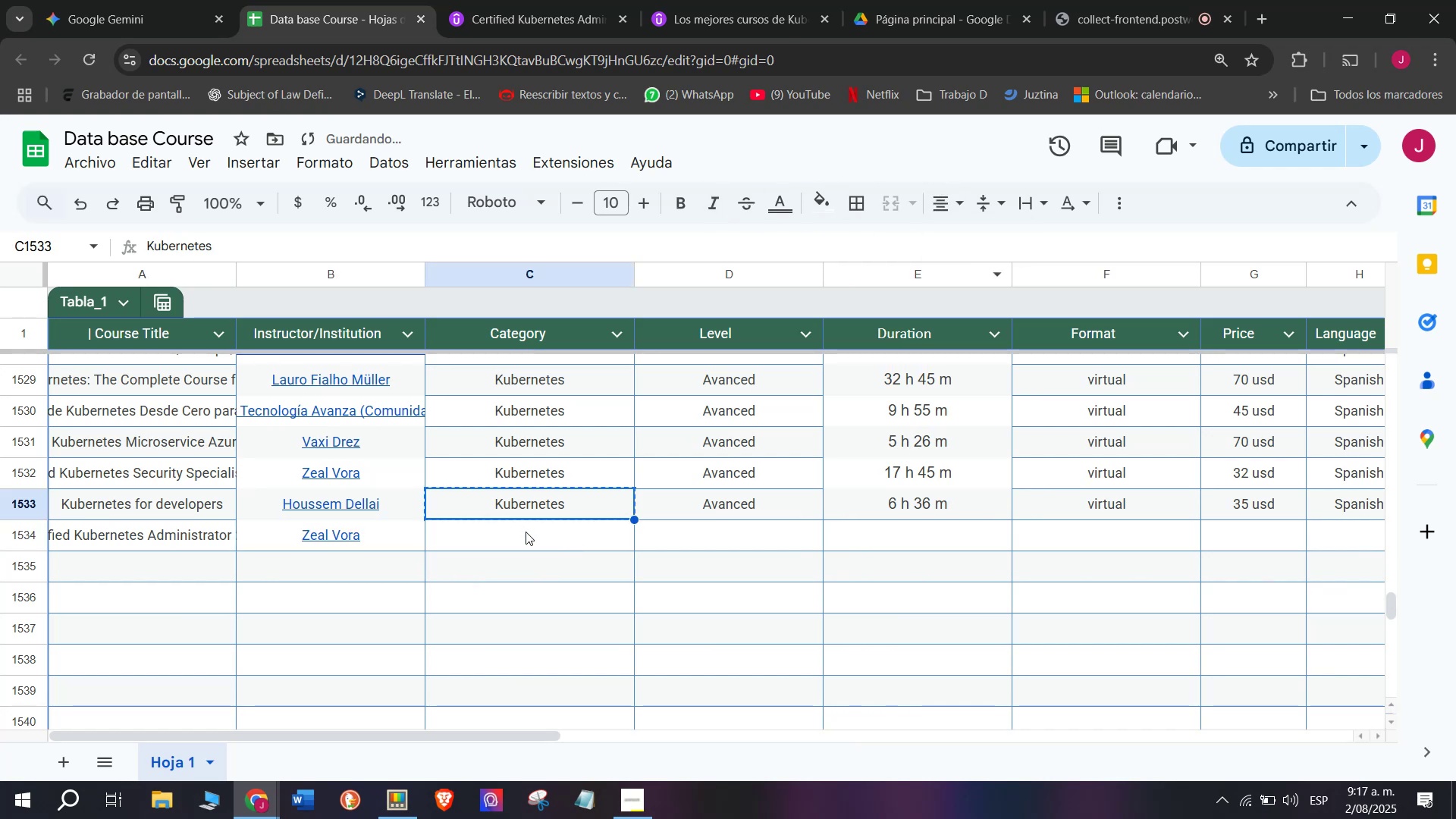 
double_click([526, 532])
 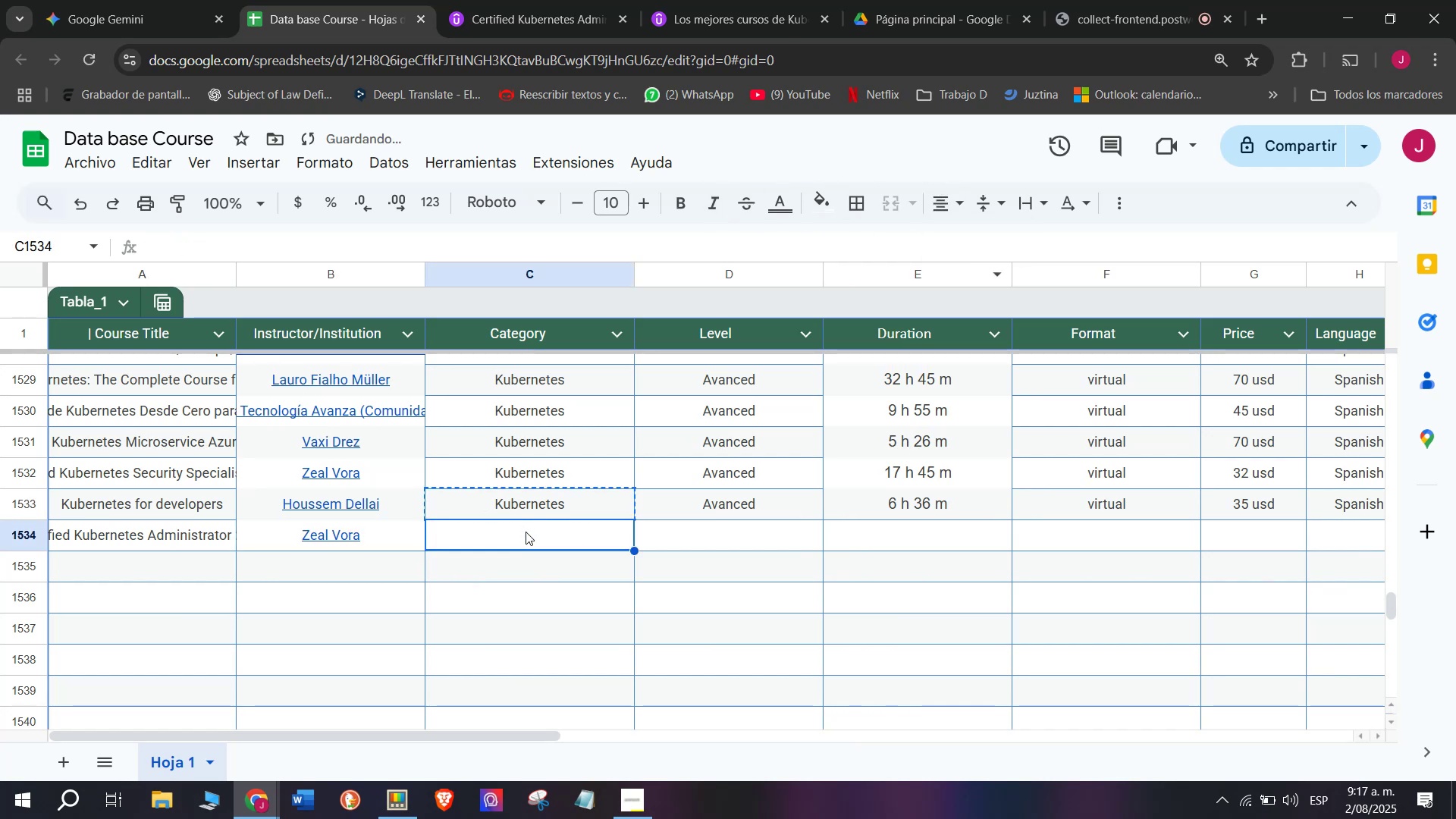 
key(Control+ControlLeft)
 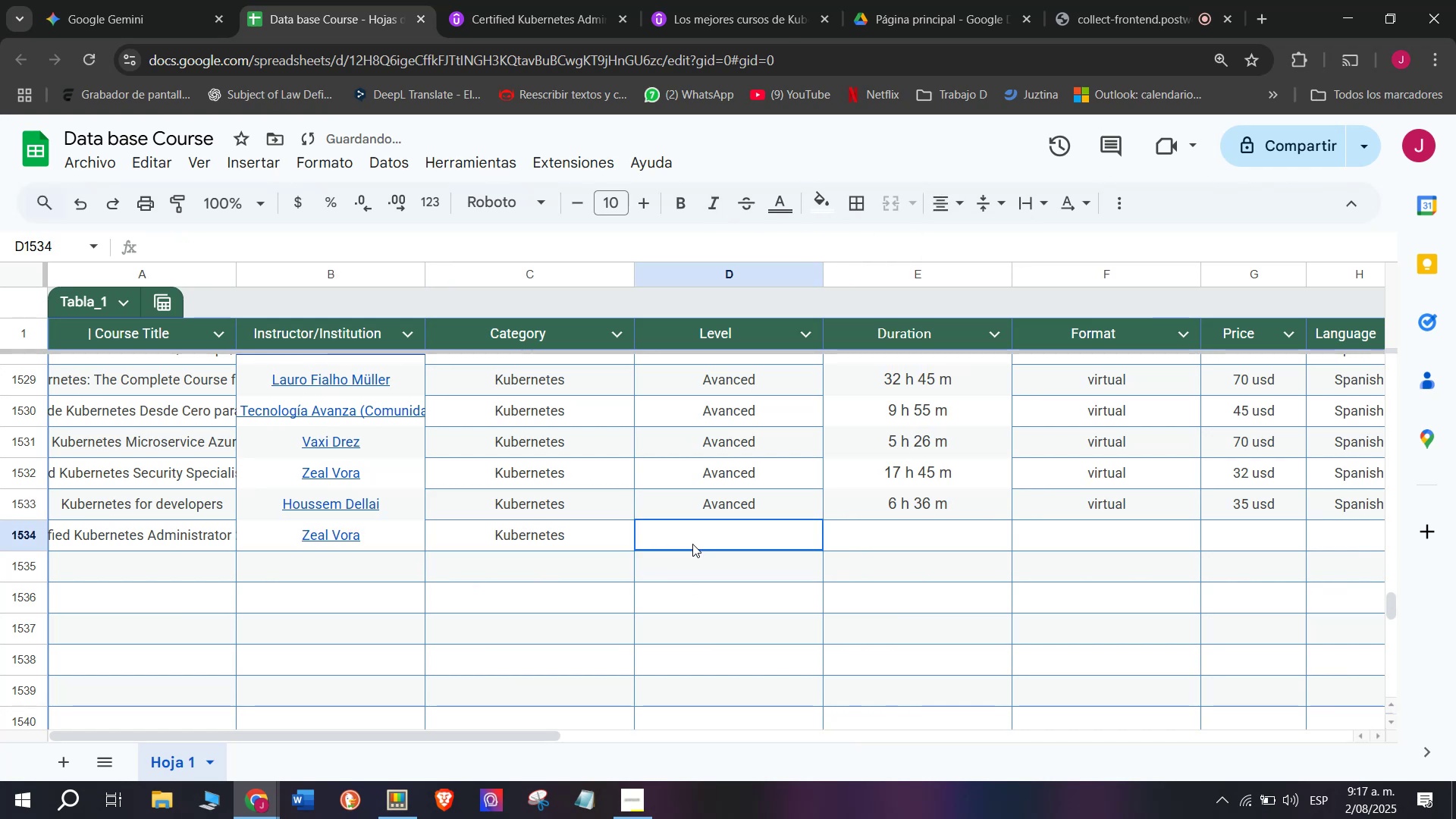 
key(Z)
 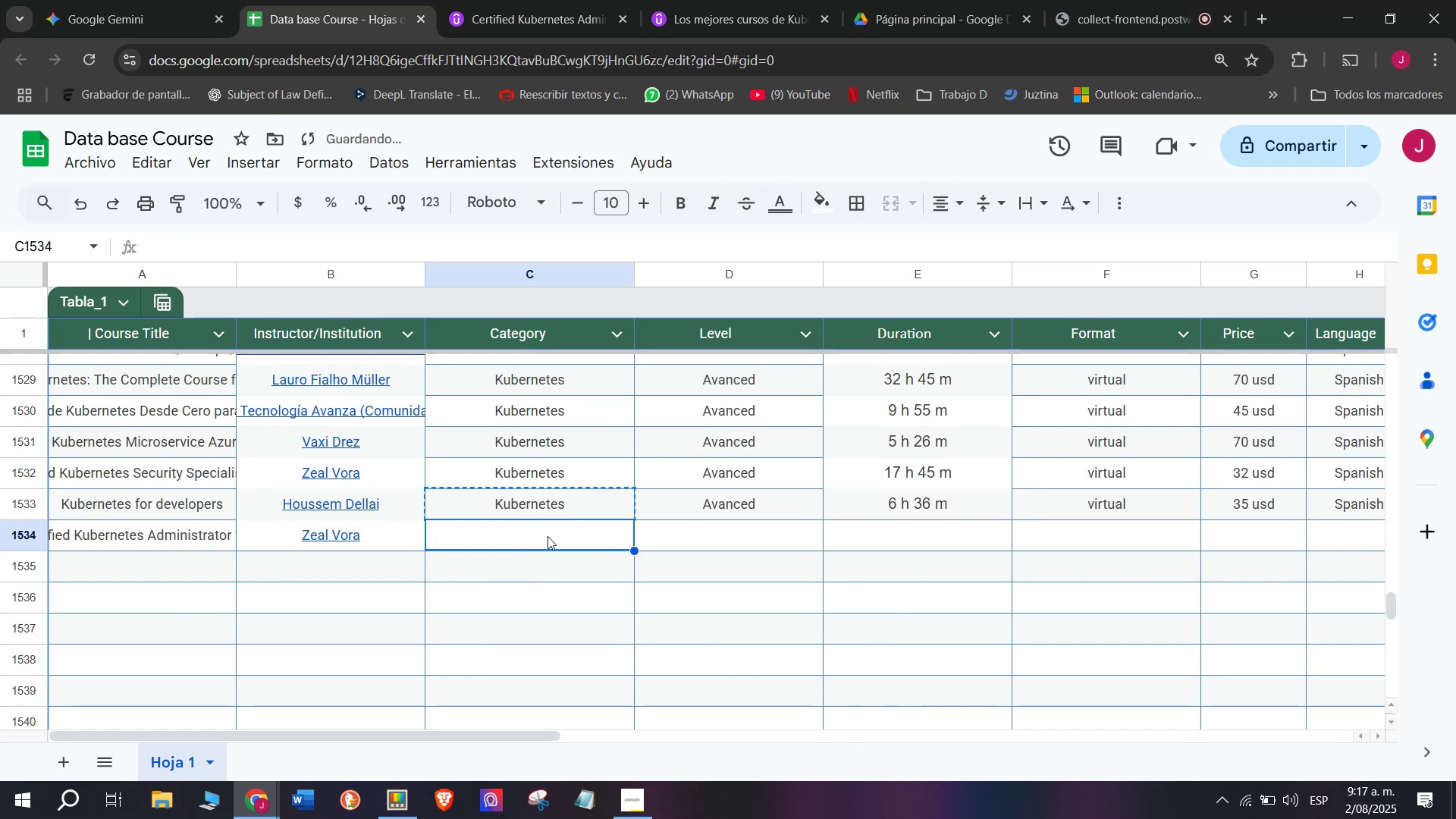 
key(Control+V)
 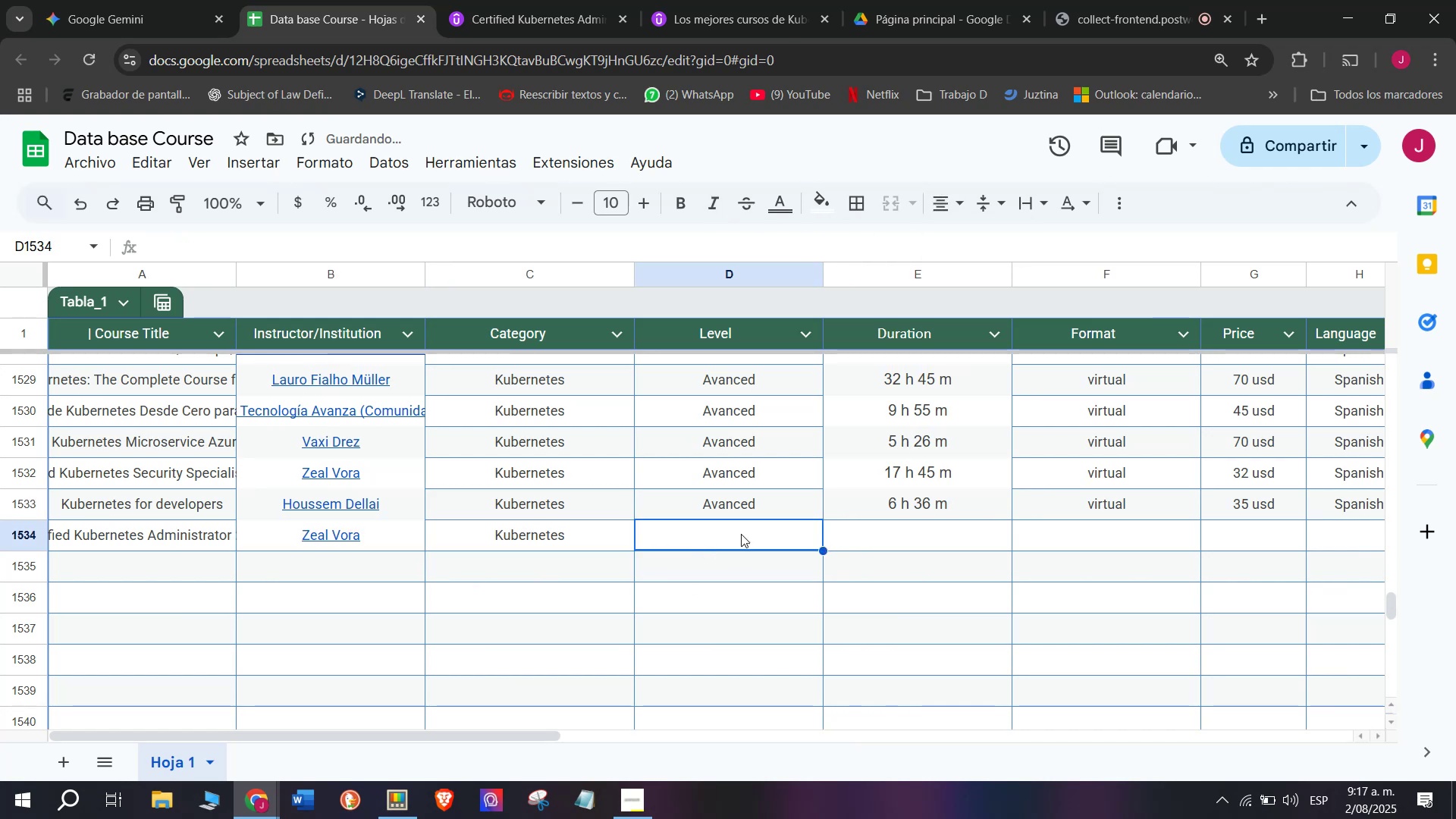 
double_click([741, 499])
 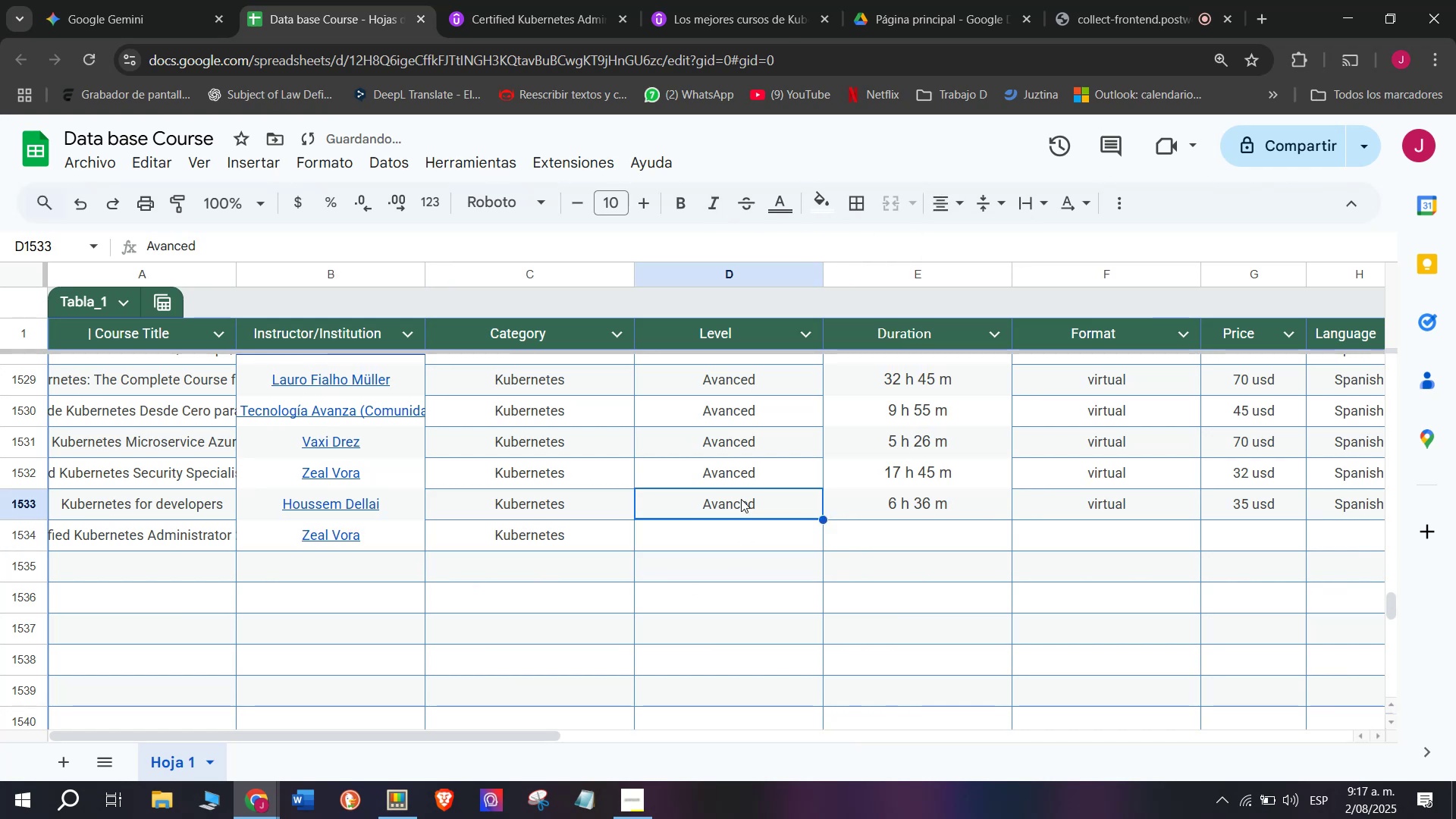 
key(Control+ControlLeft)
 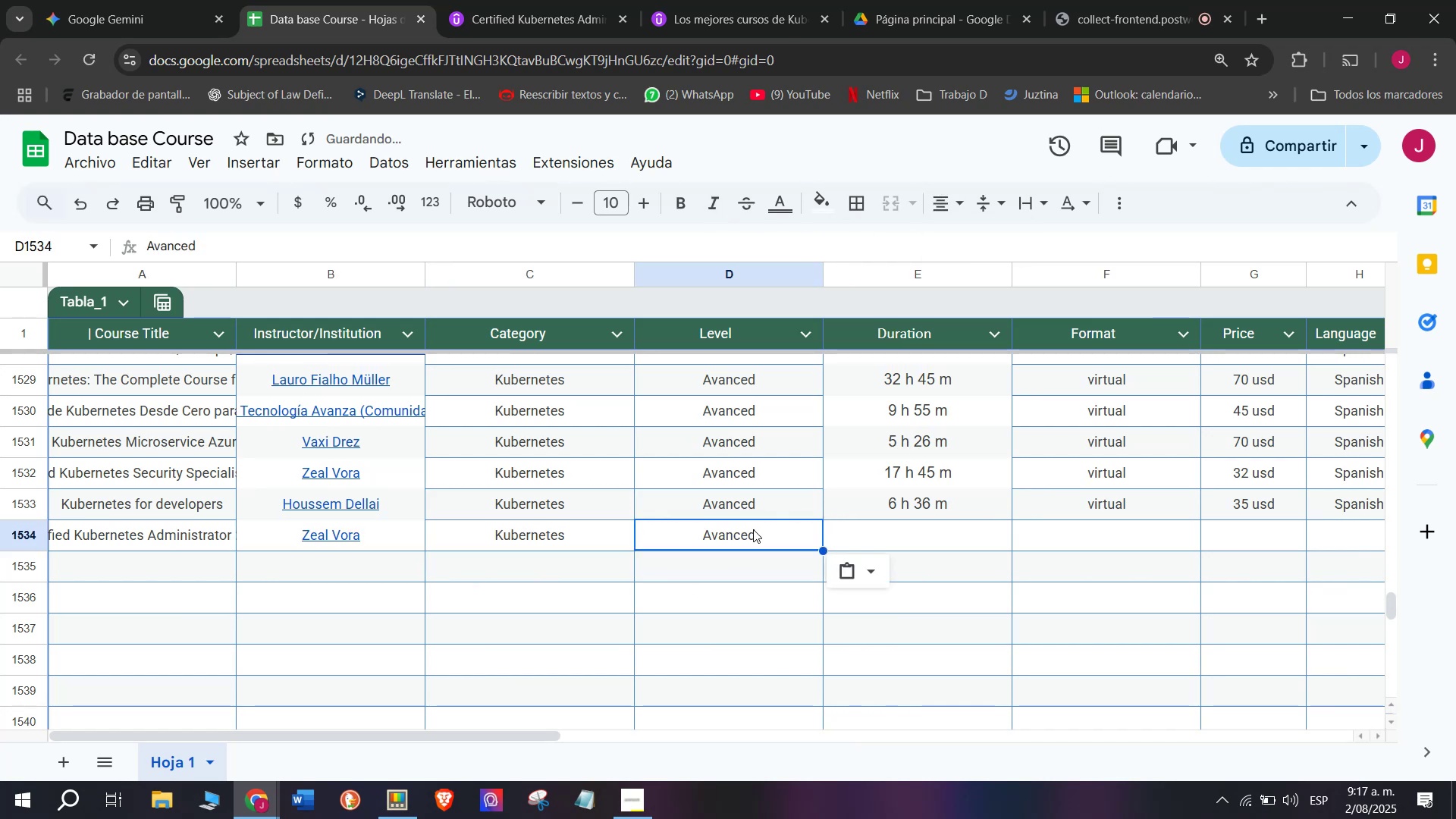 
key(Break)
 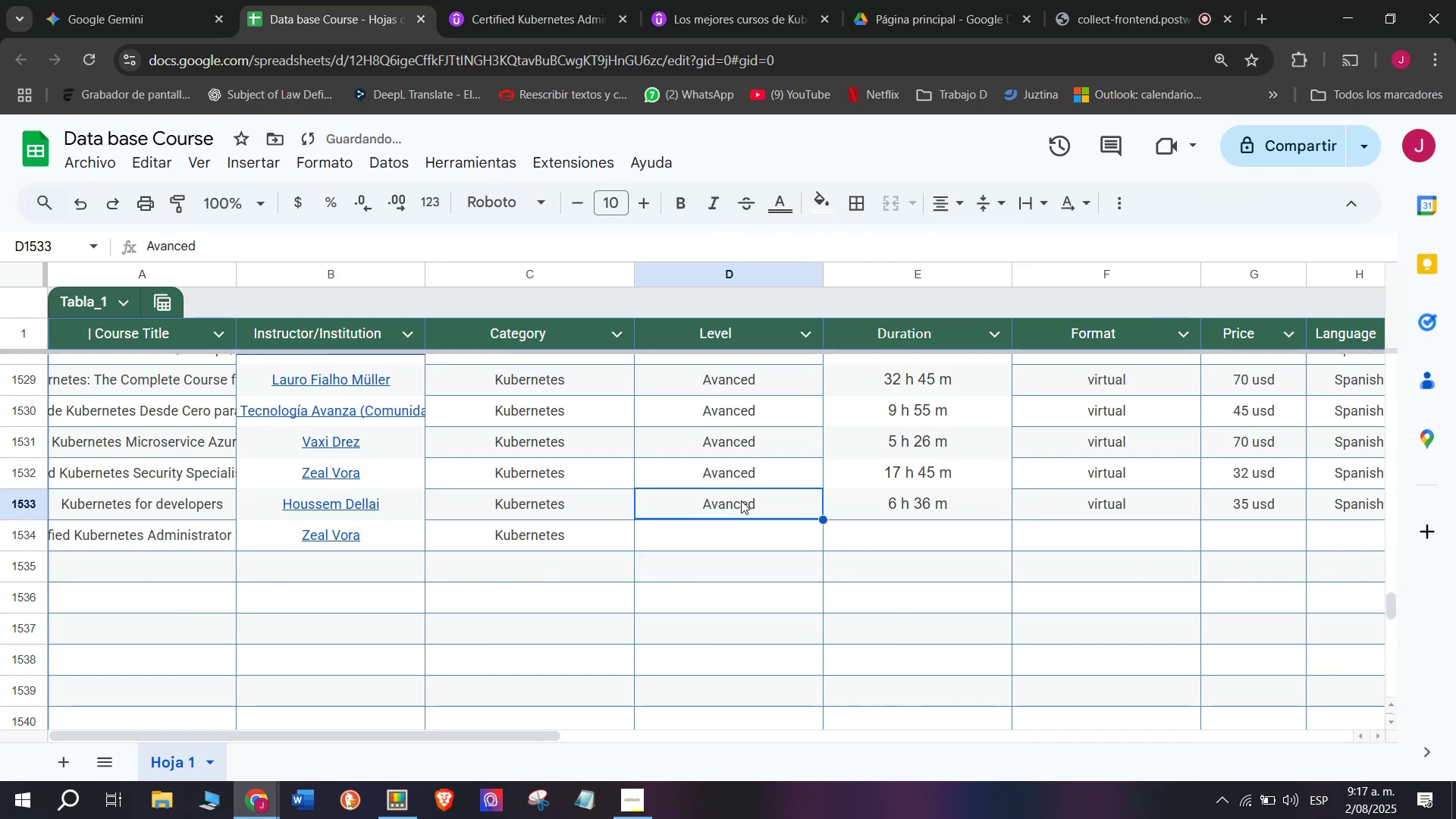 
key(Control+C)
 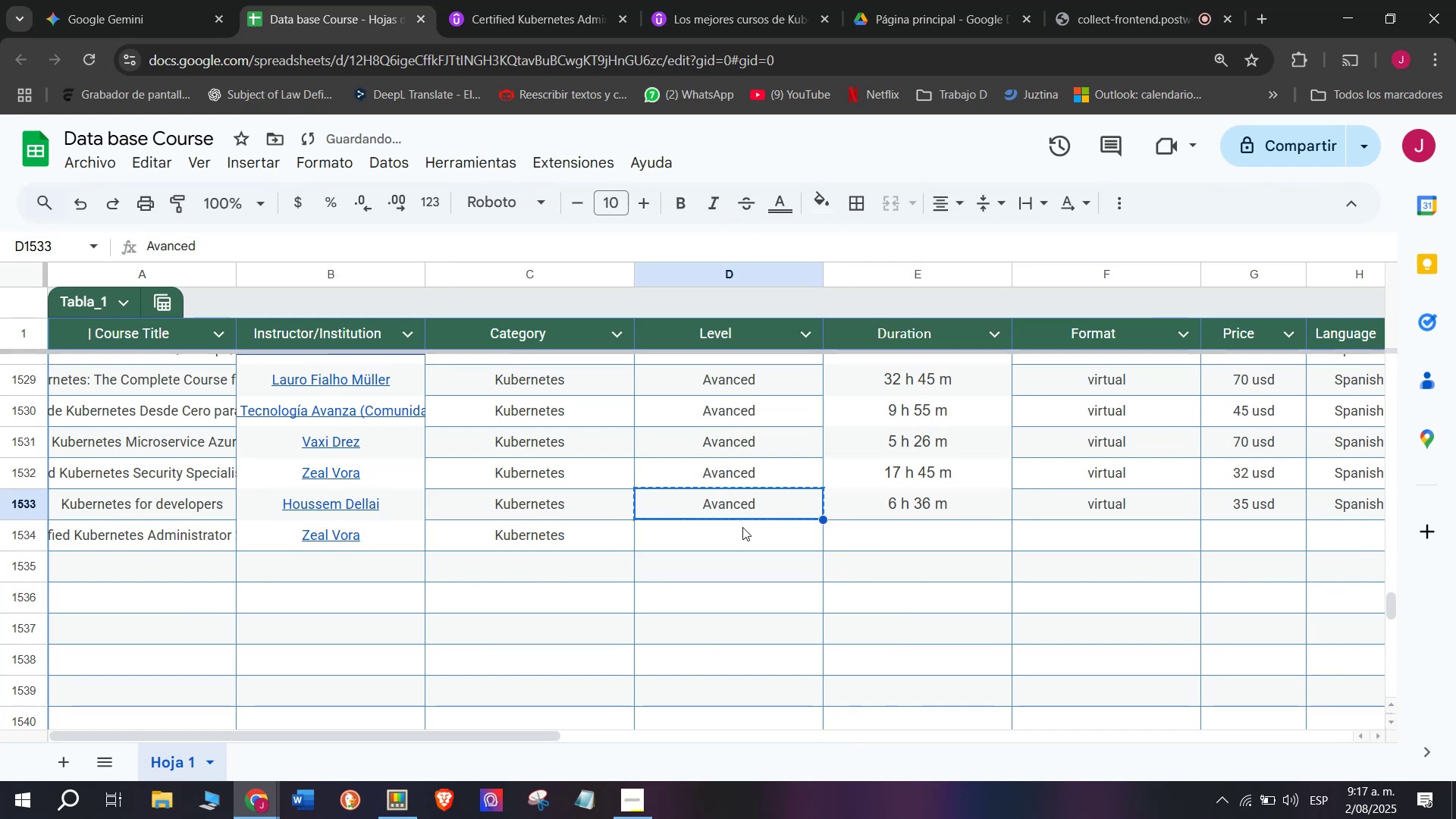 
triple_click([742, 527])
 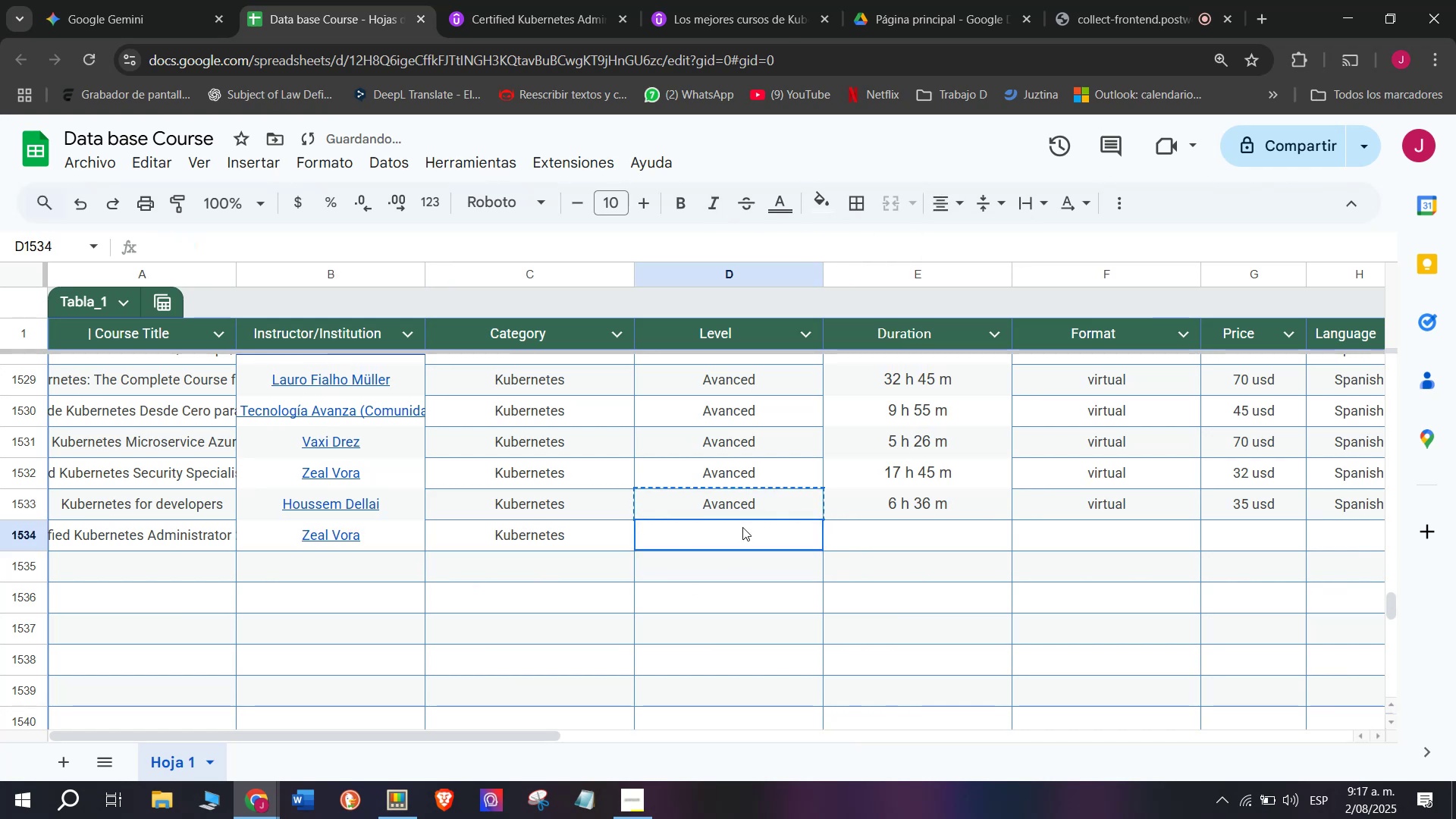 
key(Control+ControlLeft)
 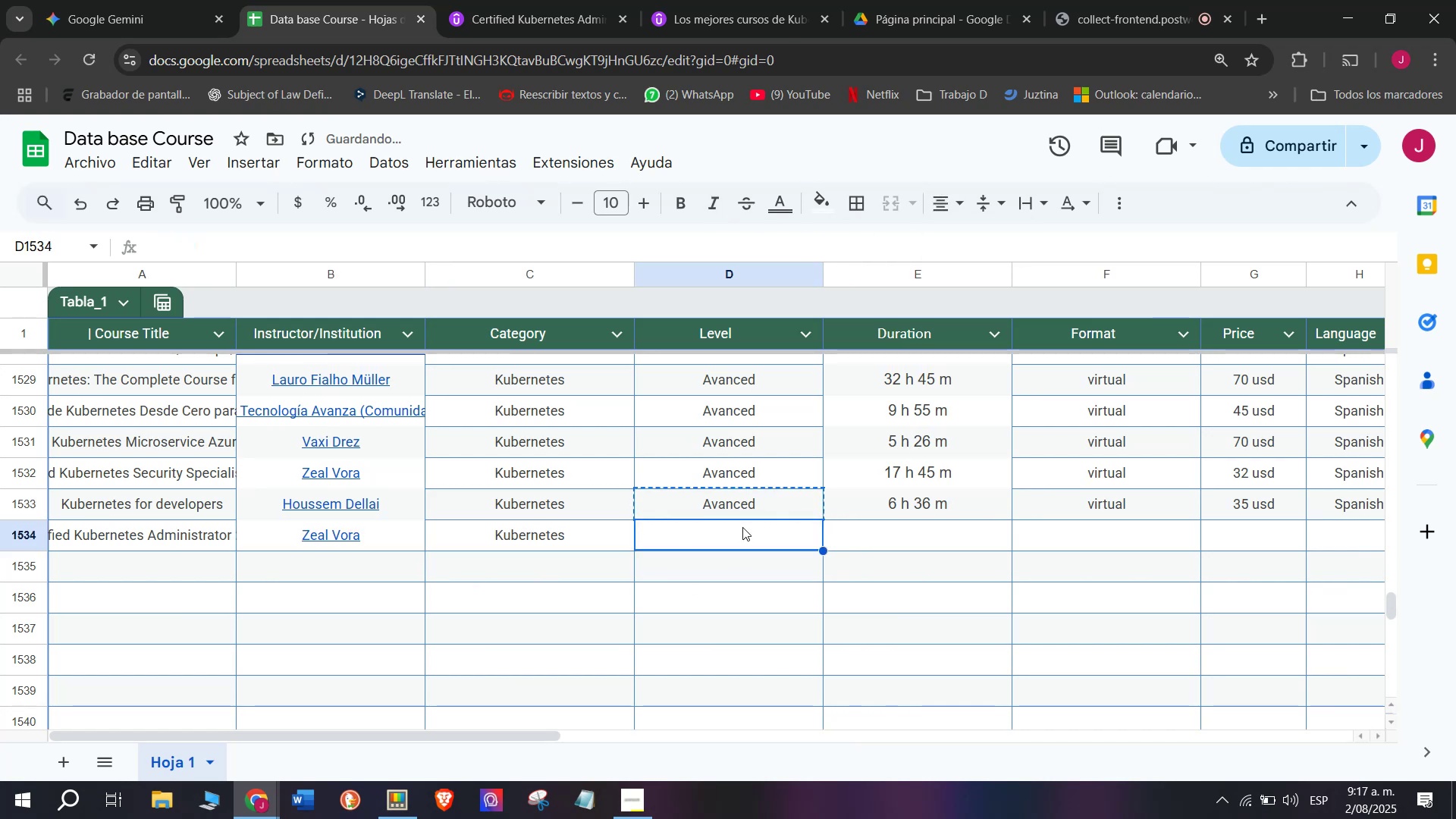 
key(Z)
 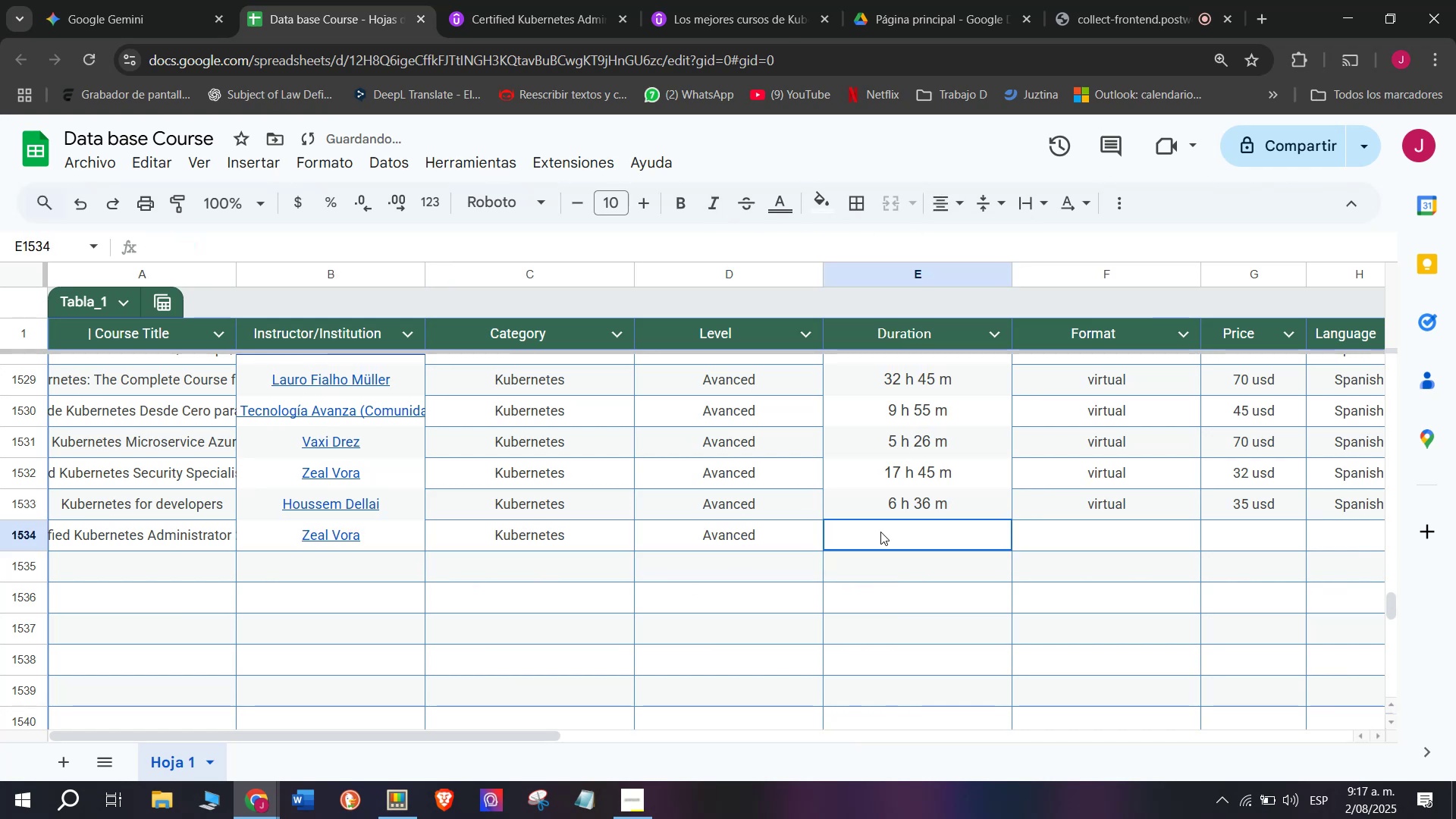 
key(Control+V)
 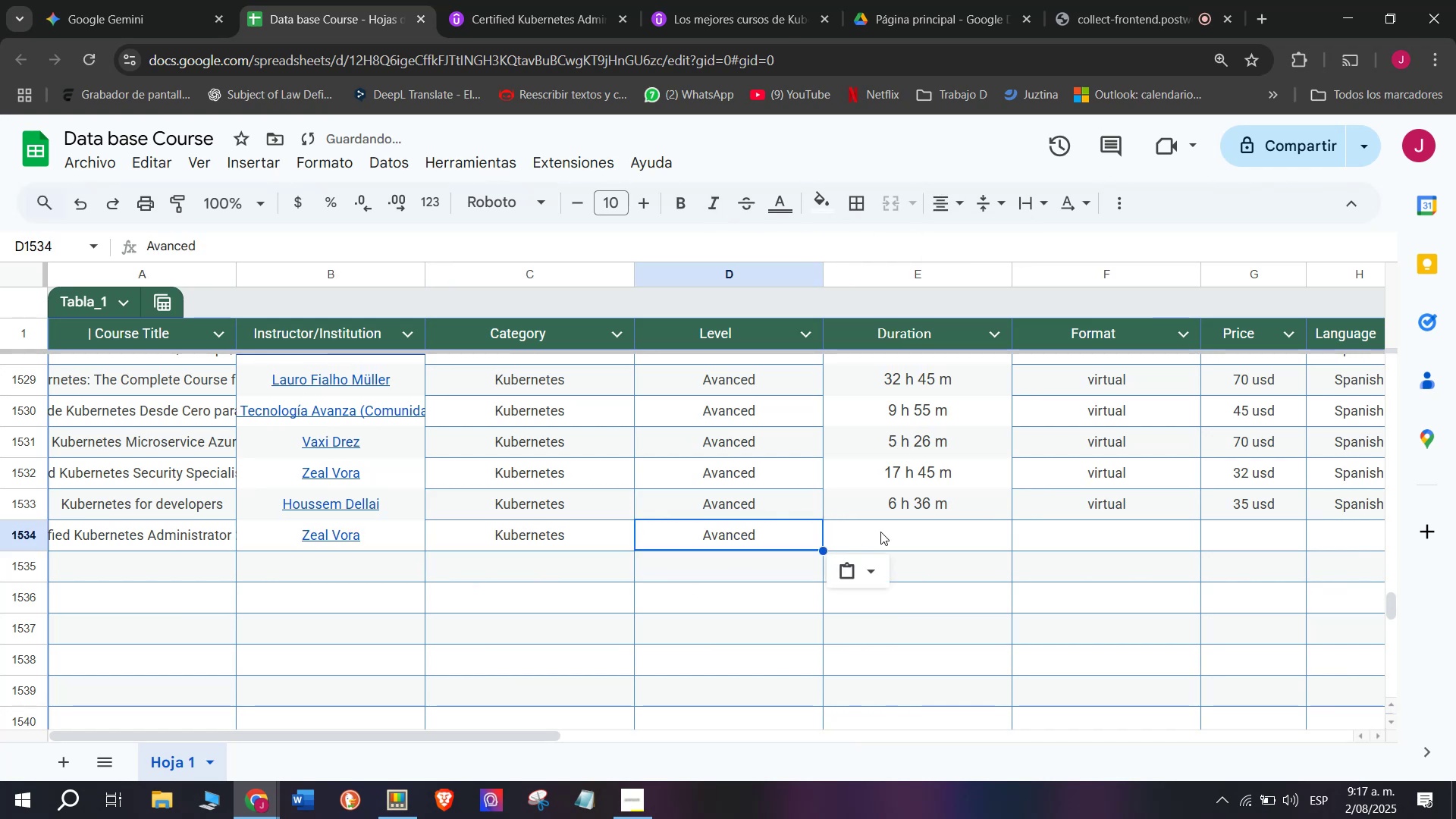 
left_click([880, 532])
 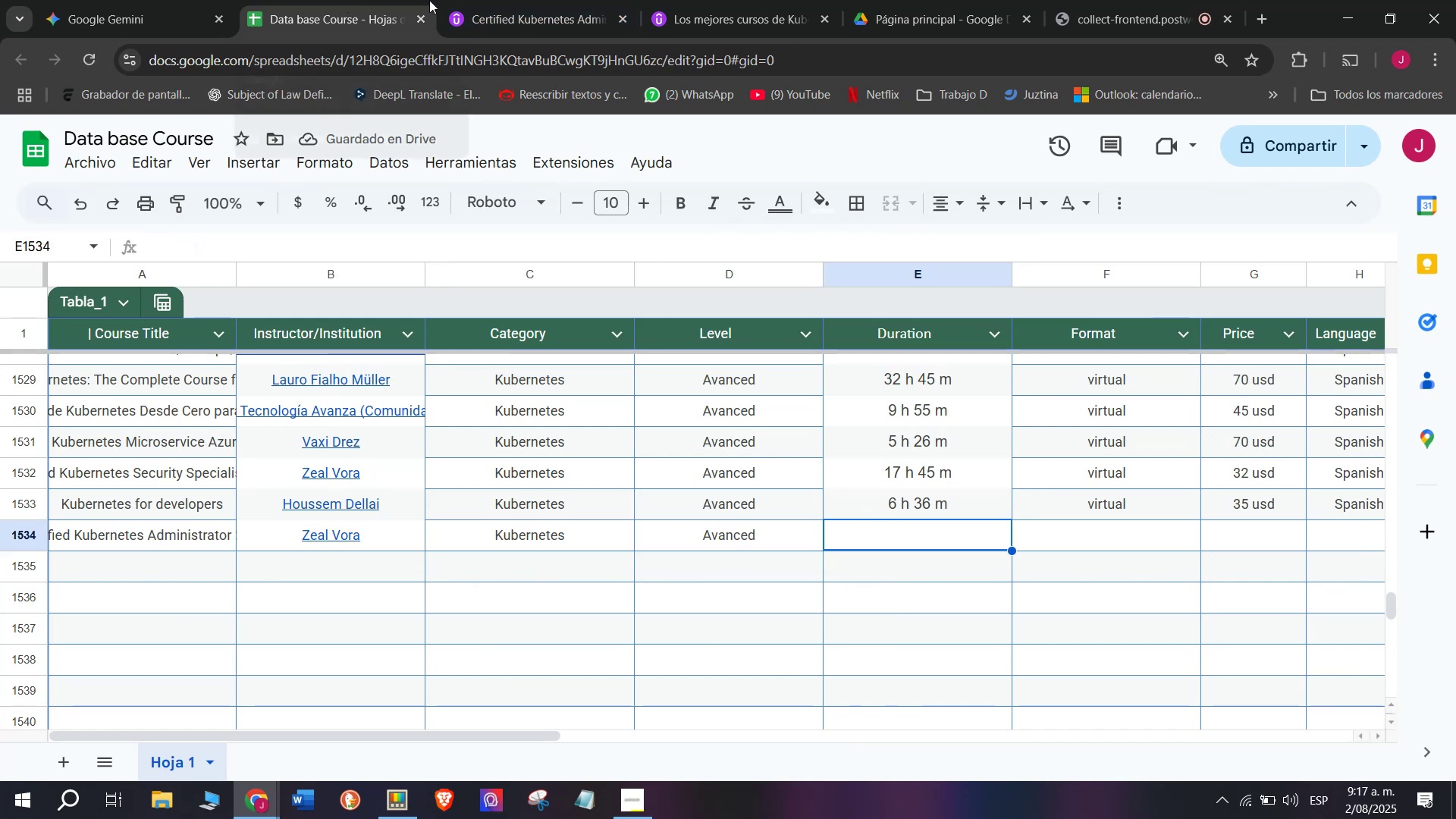 
left_click([488, 0])
 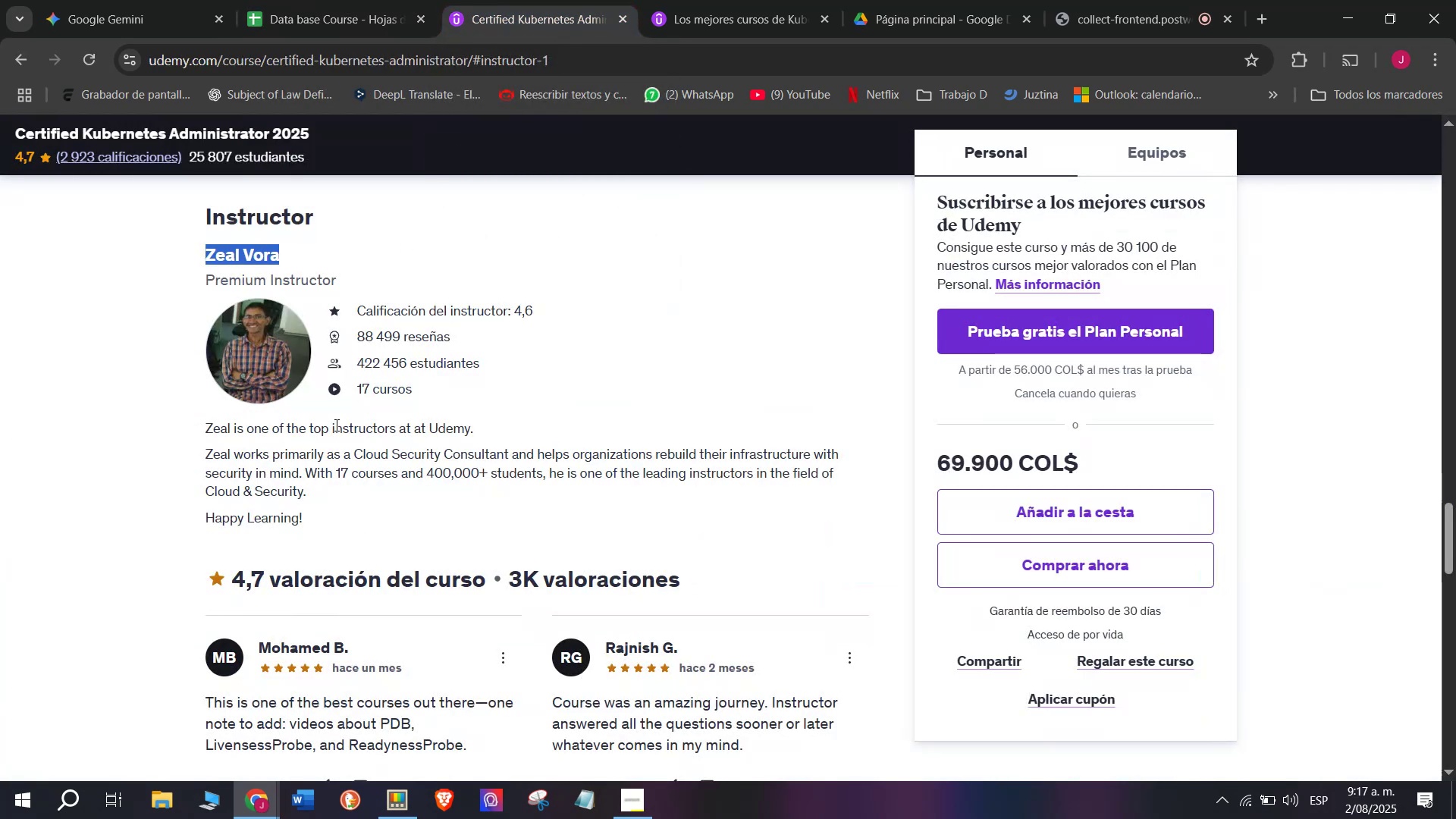 
scroll: coordinate [349, 551], scroll_direction: up, amount: 10.0
 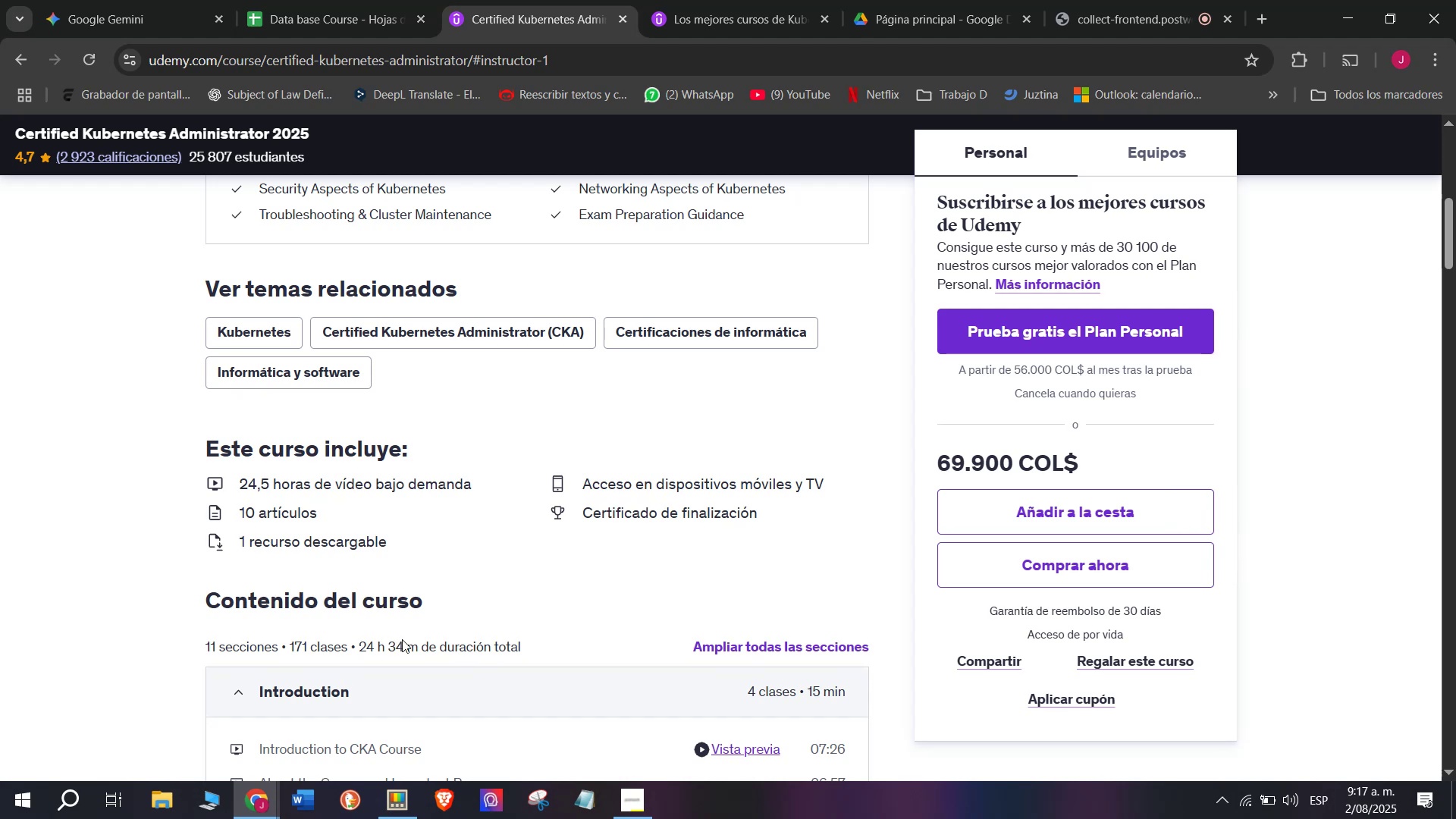 
left_click_drag(start_coordinate=[415, 645], to_coordinate=[356, 643])
 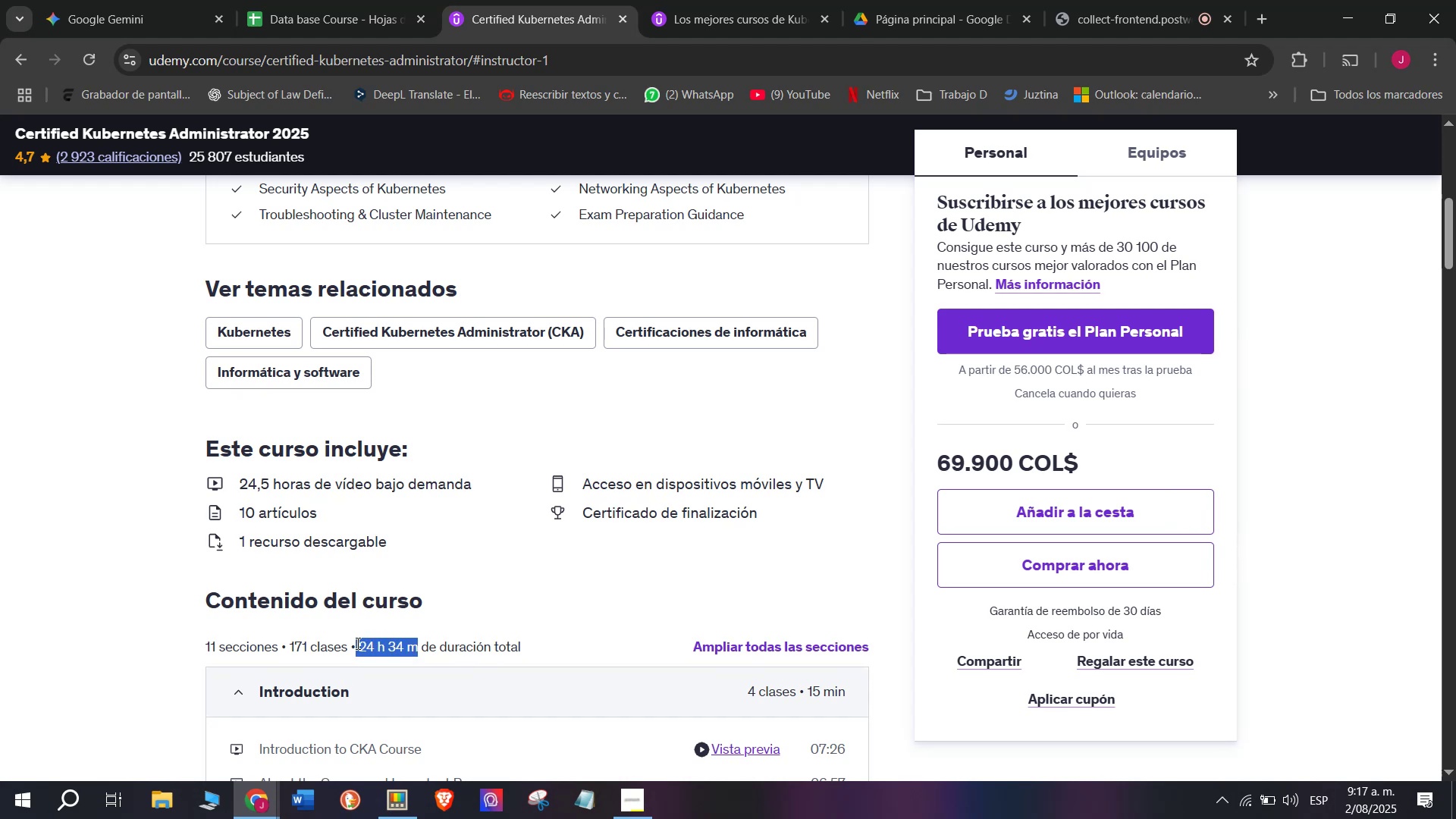 
key(Control+ControlLeft)
 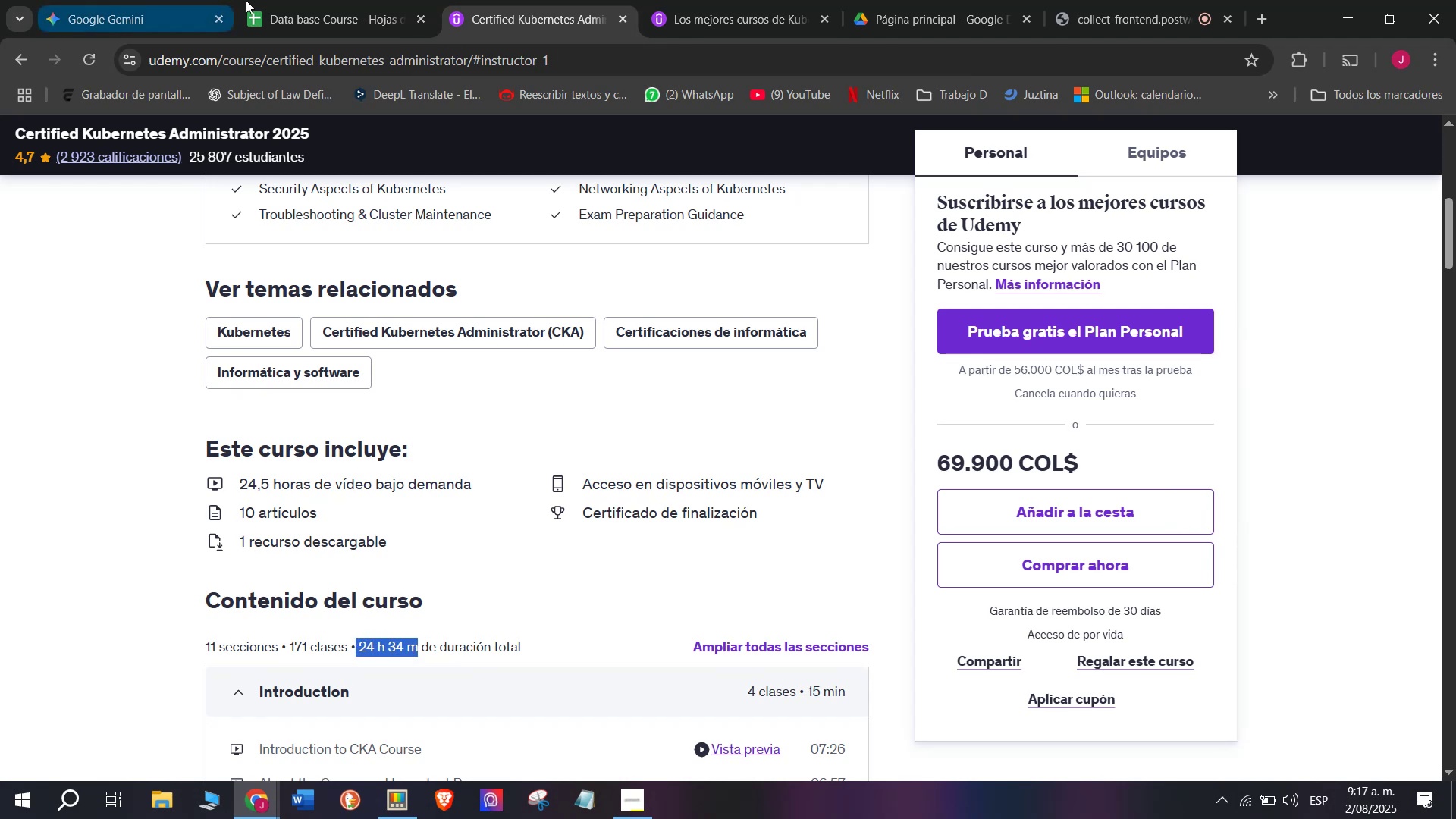 
key(Break)
 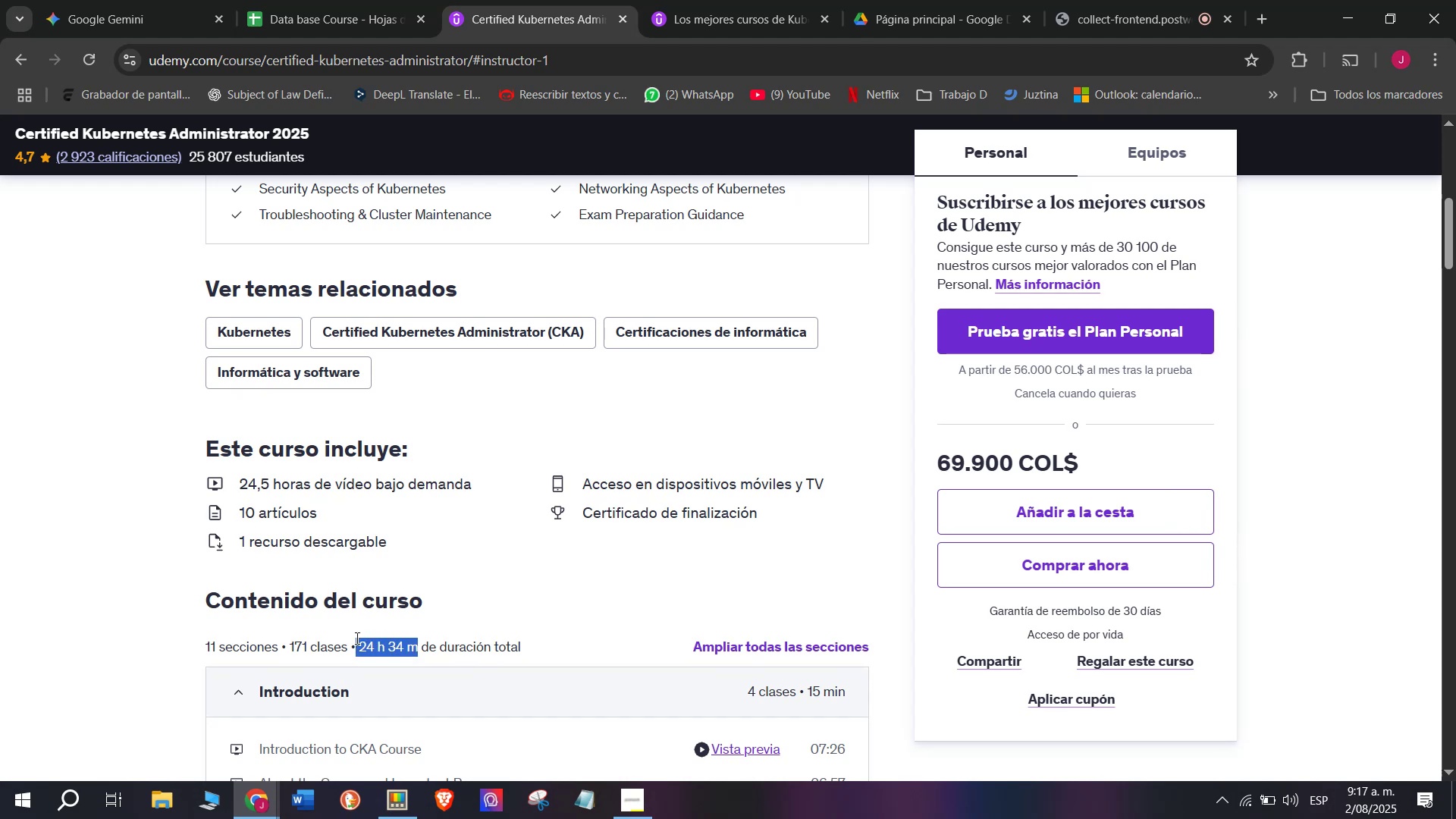 
key(Control+C)
 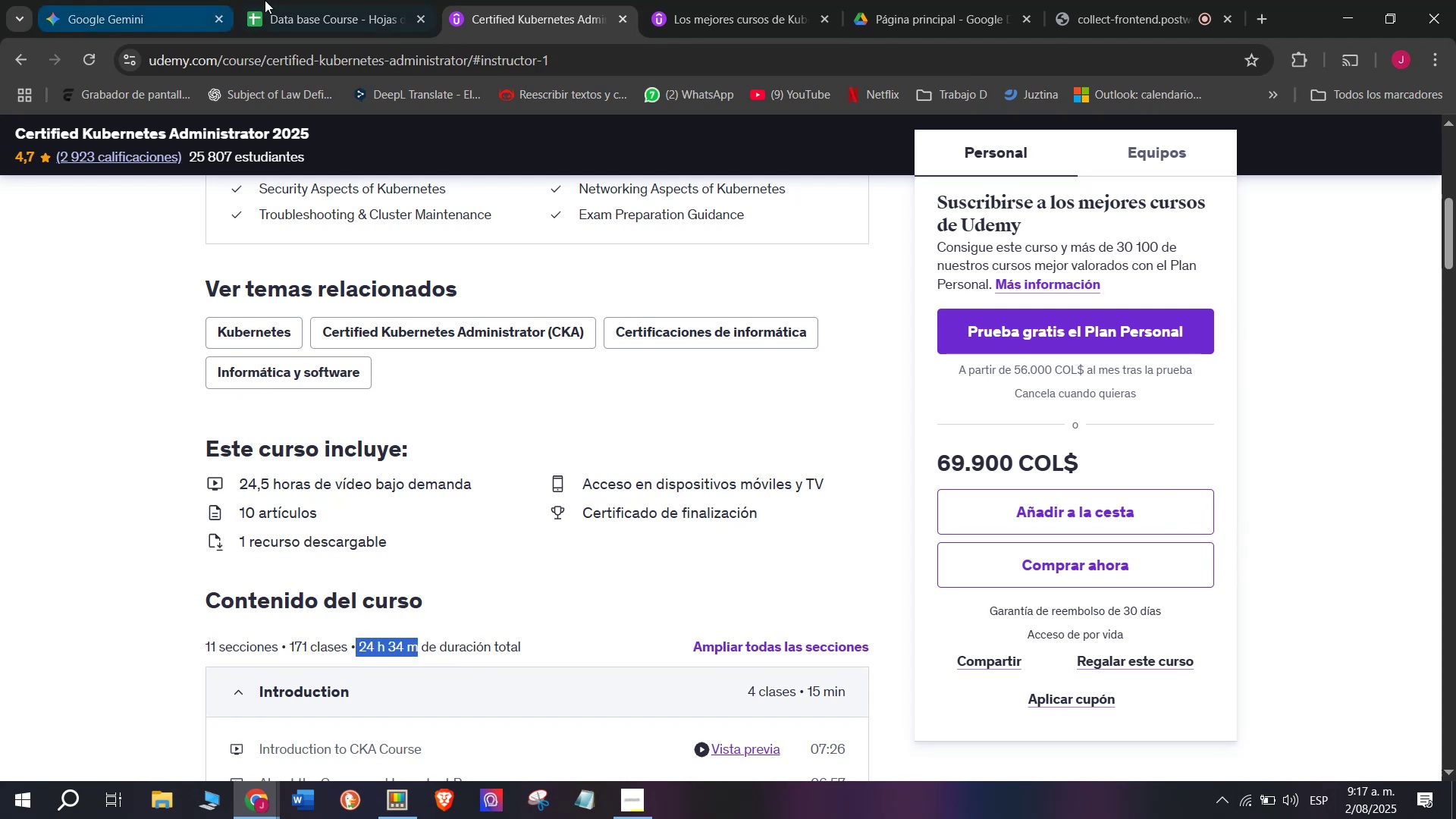 
left_click([268, 0])
 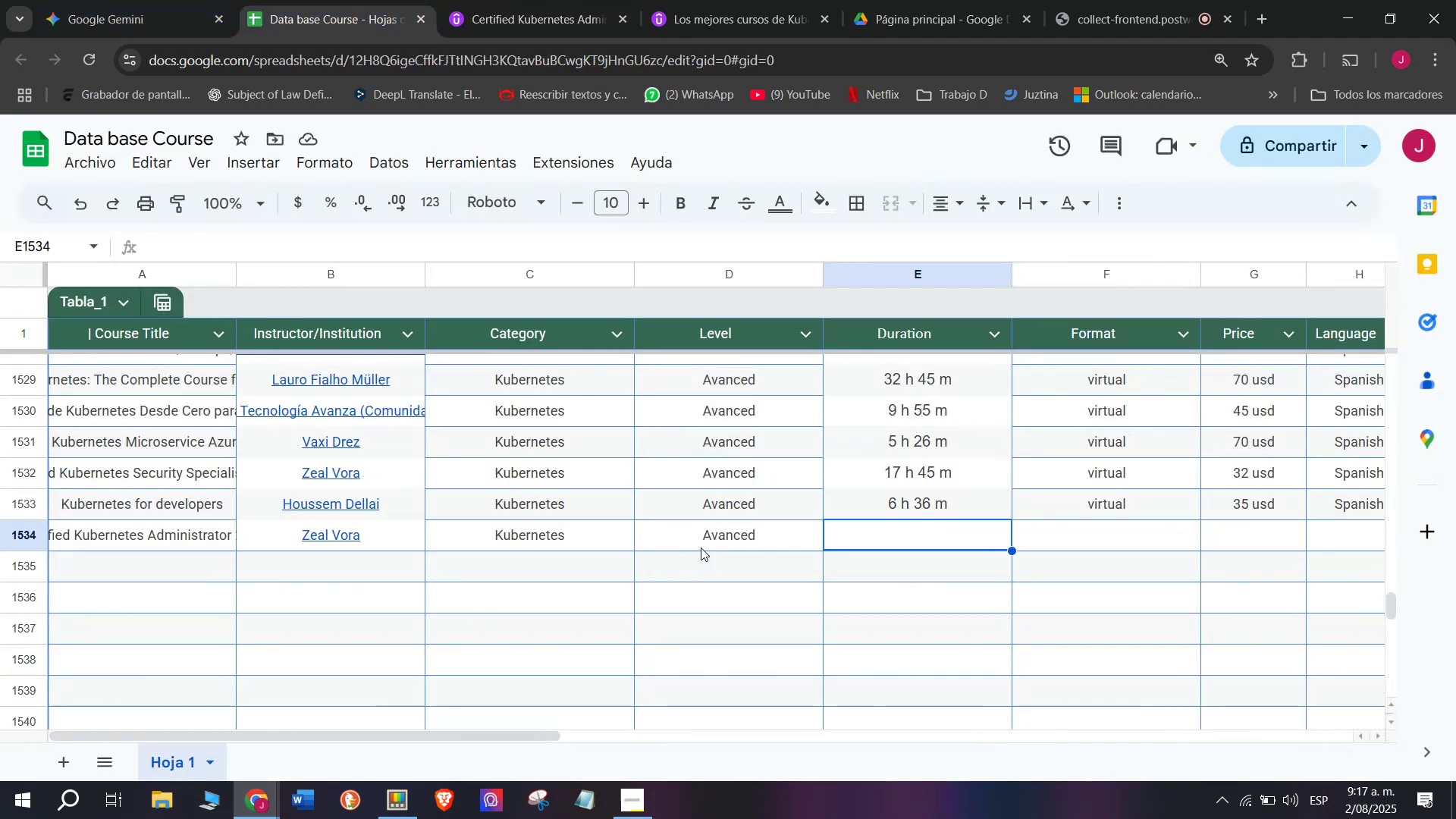 
key(Z)
 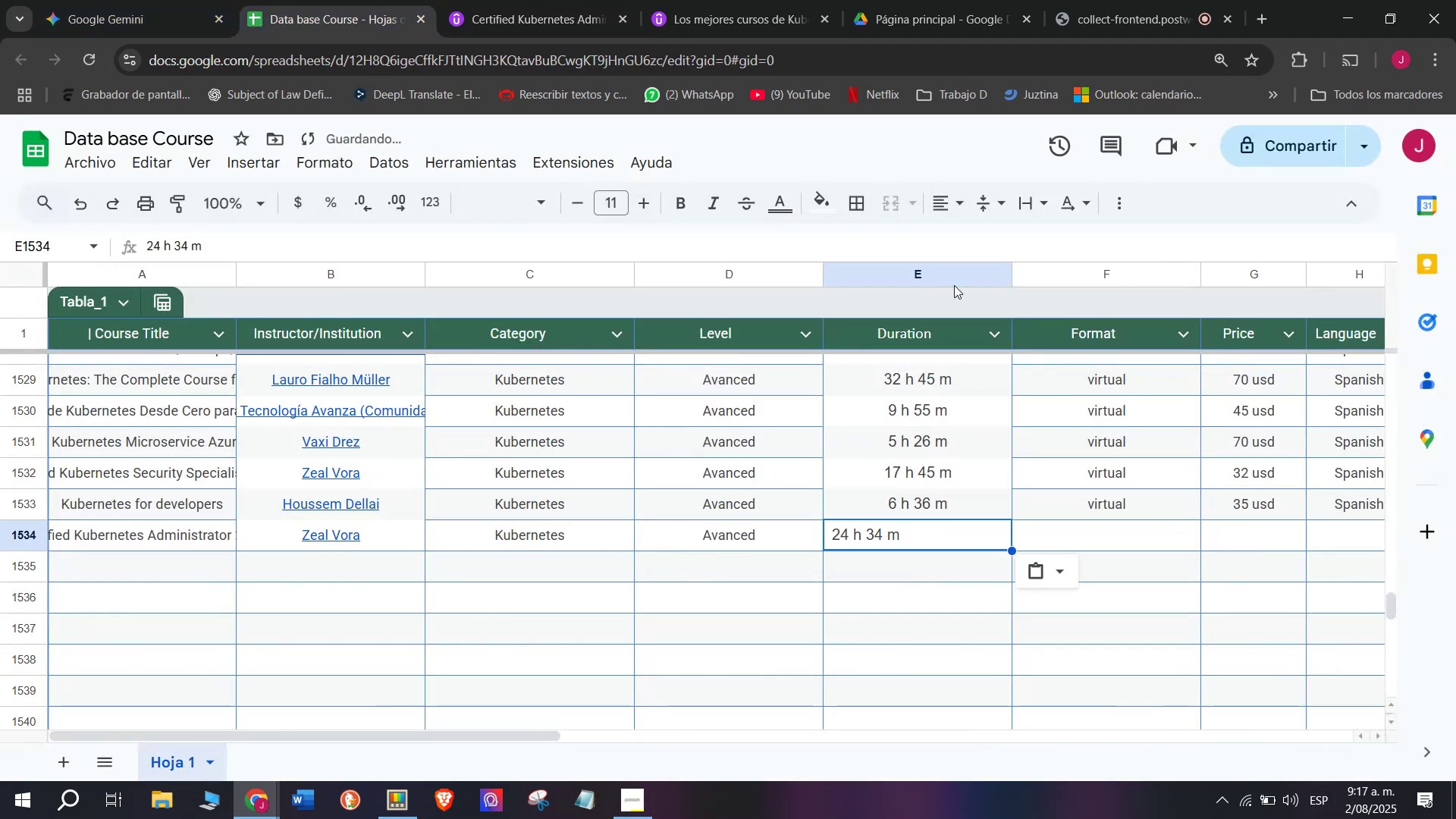 
key(Control+ControlLeft)
 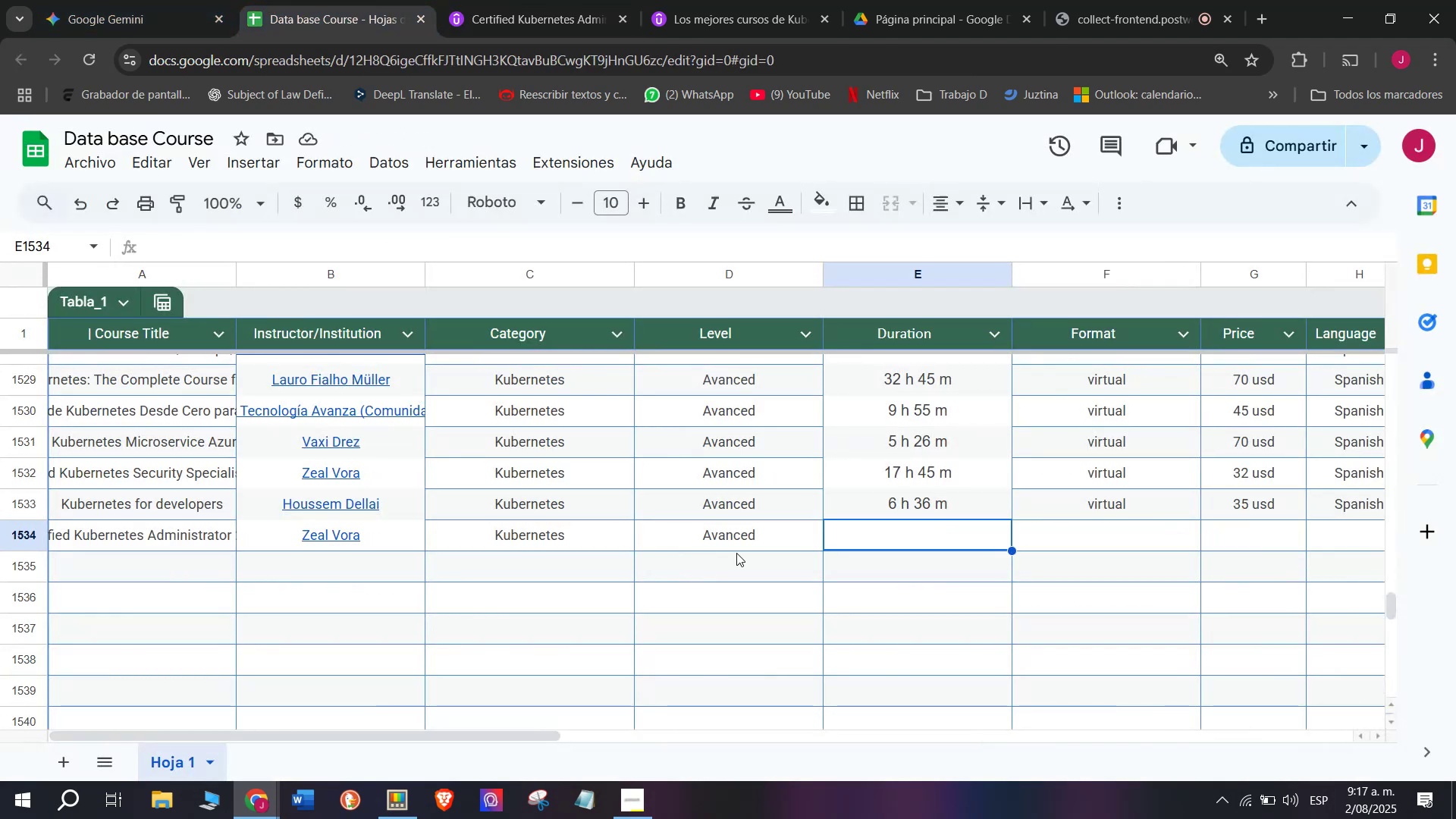 
key(Control+V)
 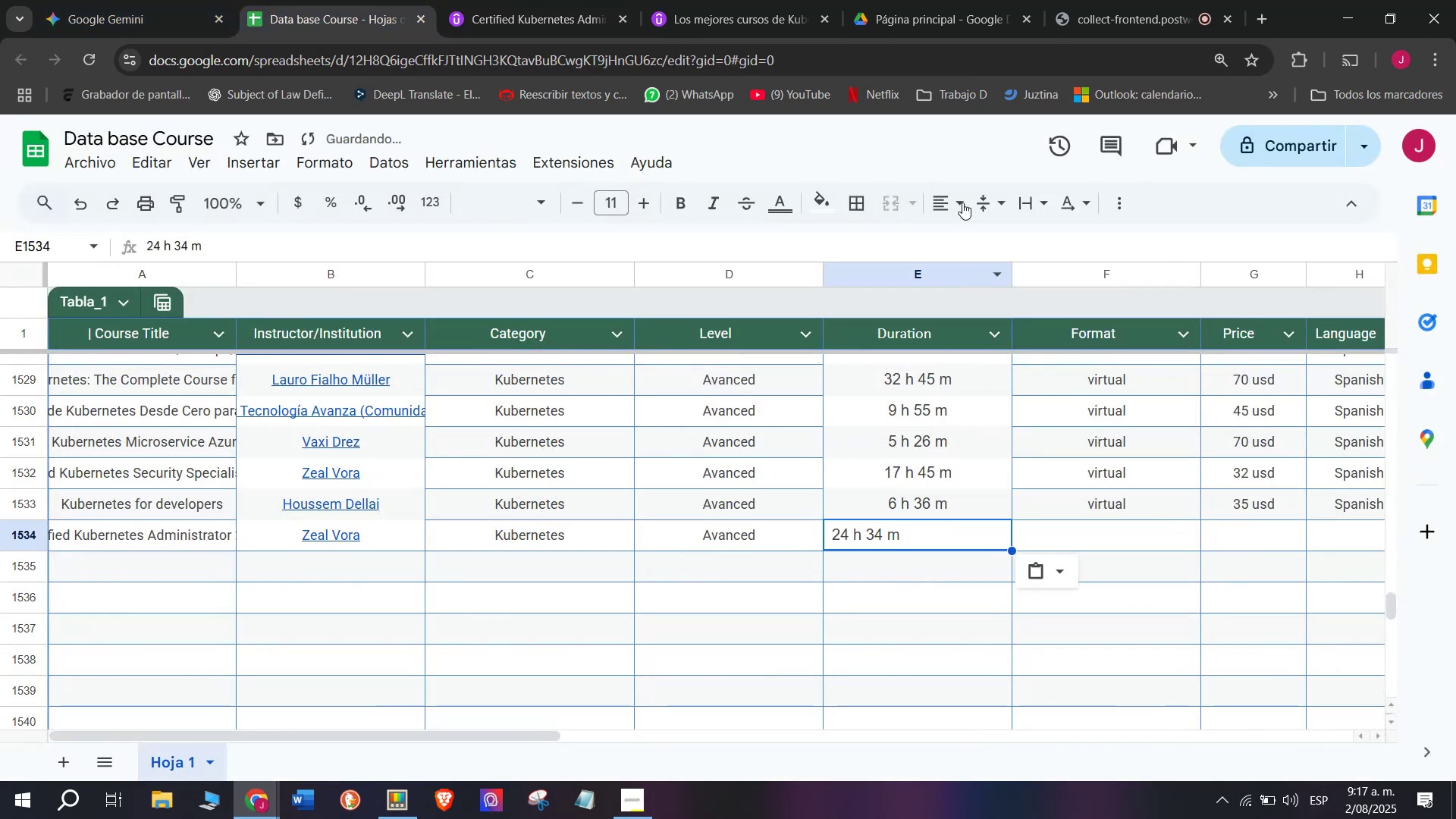 
left_click([960, 194])
 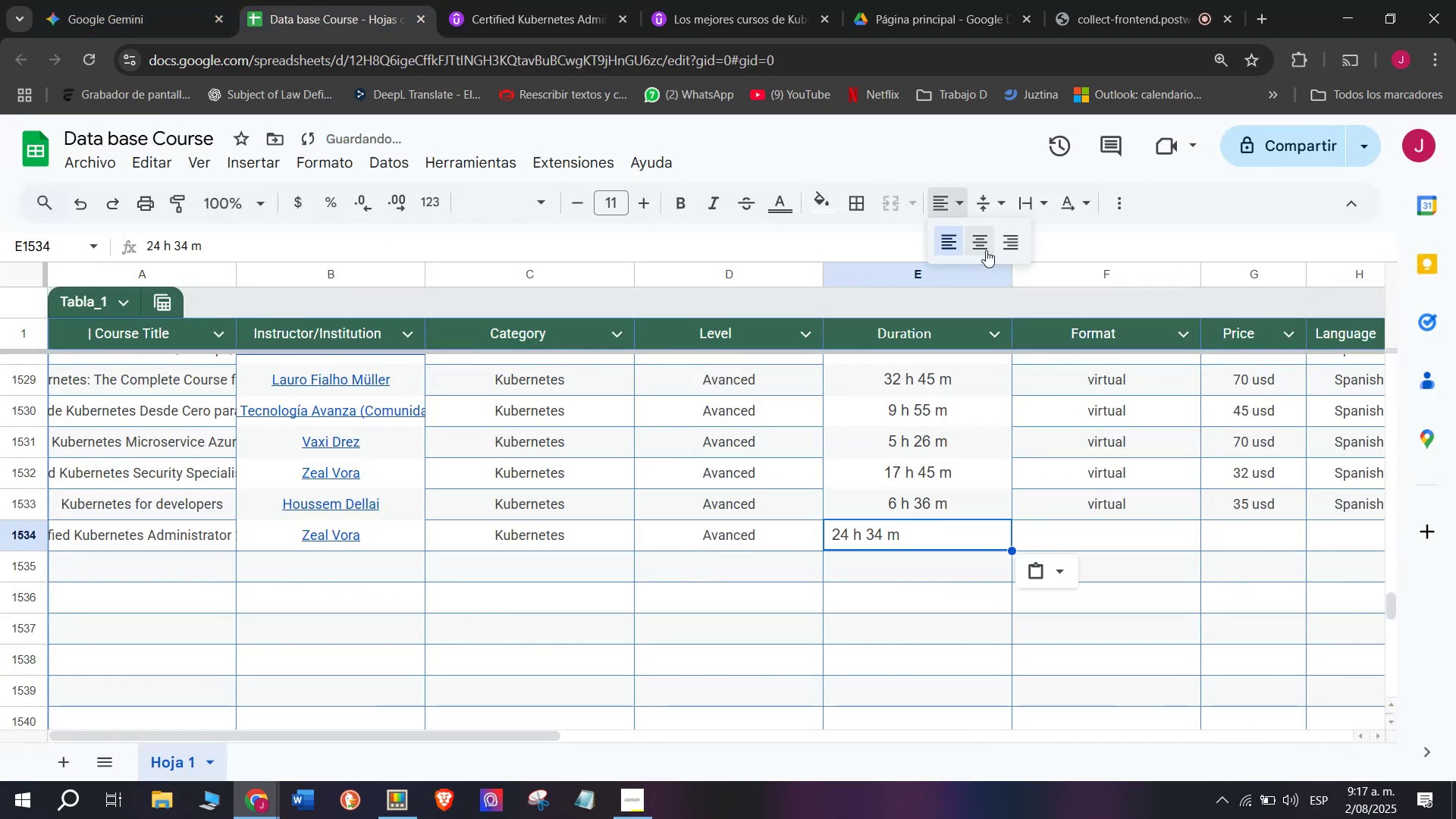 
left_click([986, 249])
 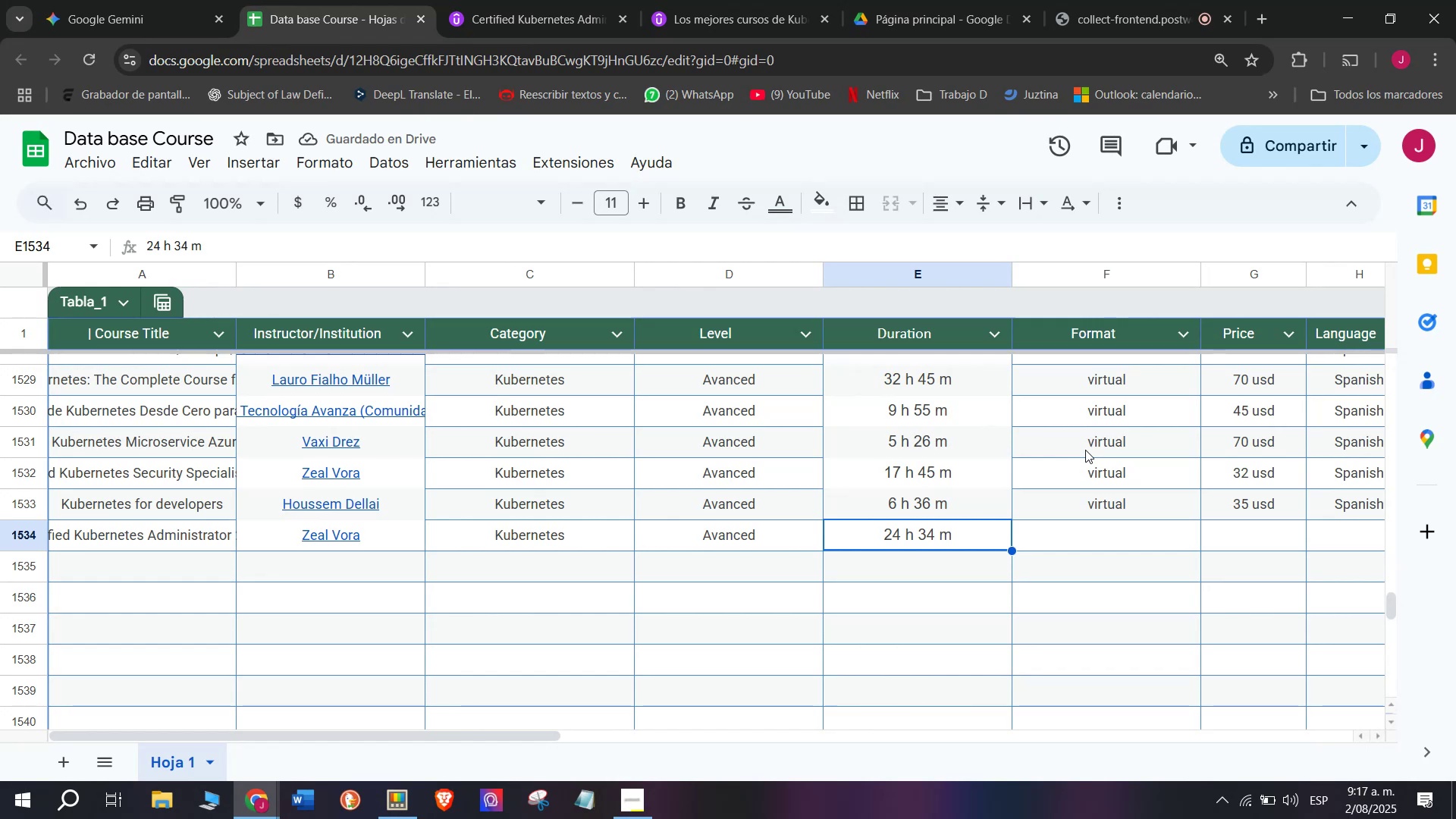 
wait(7.17)
 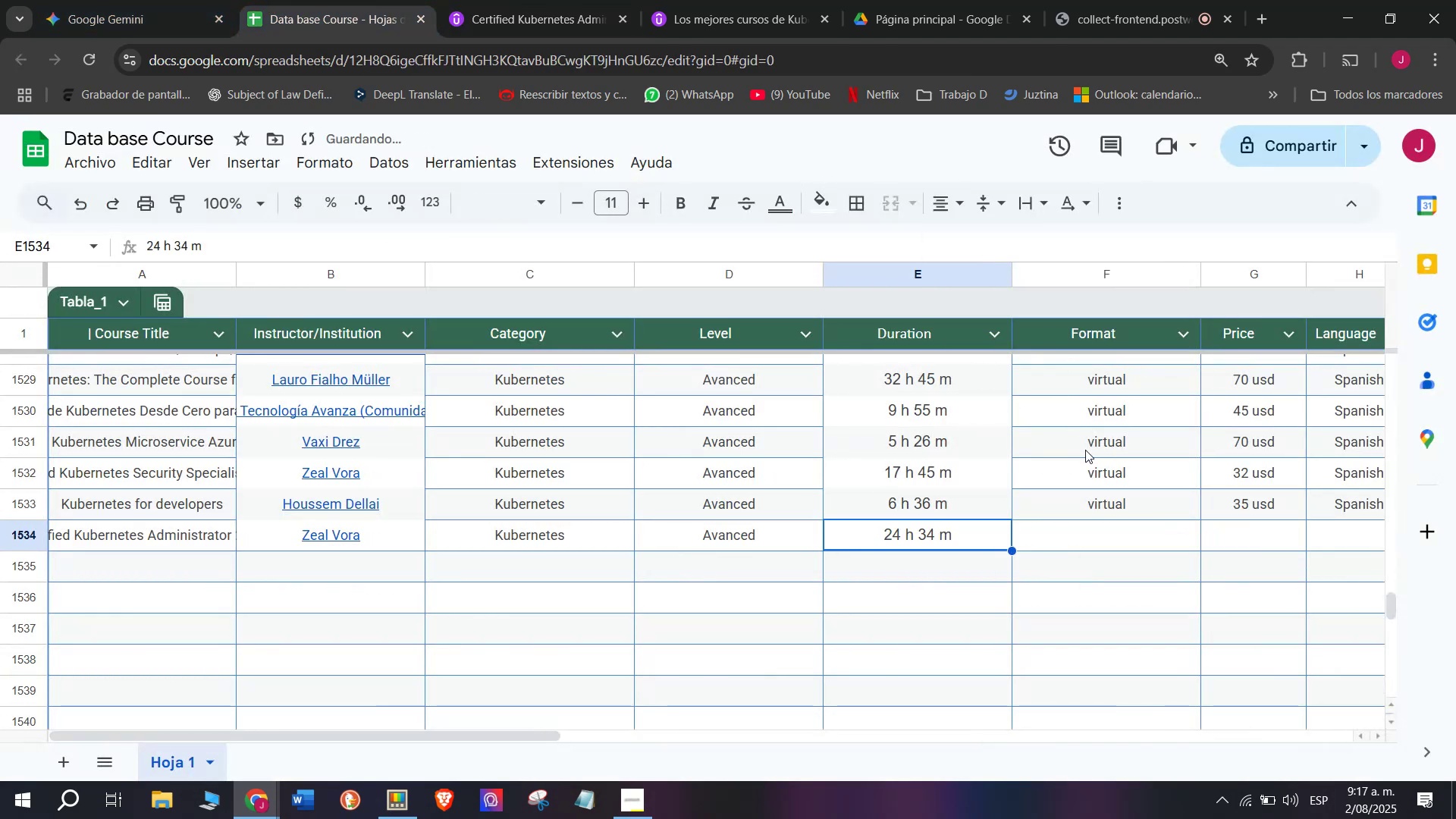 
left_click([1103, 517])
 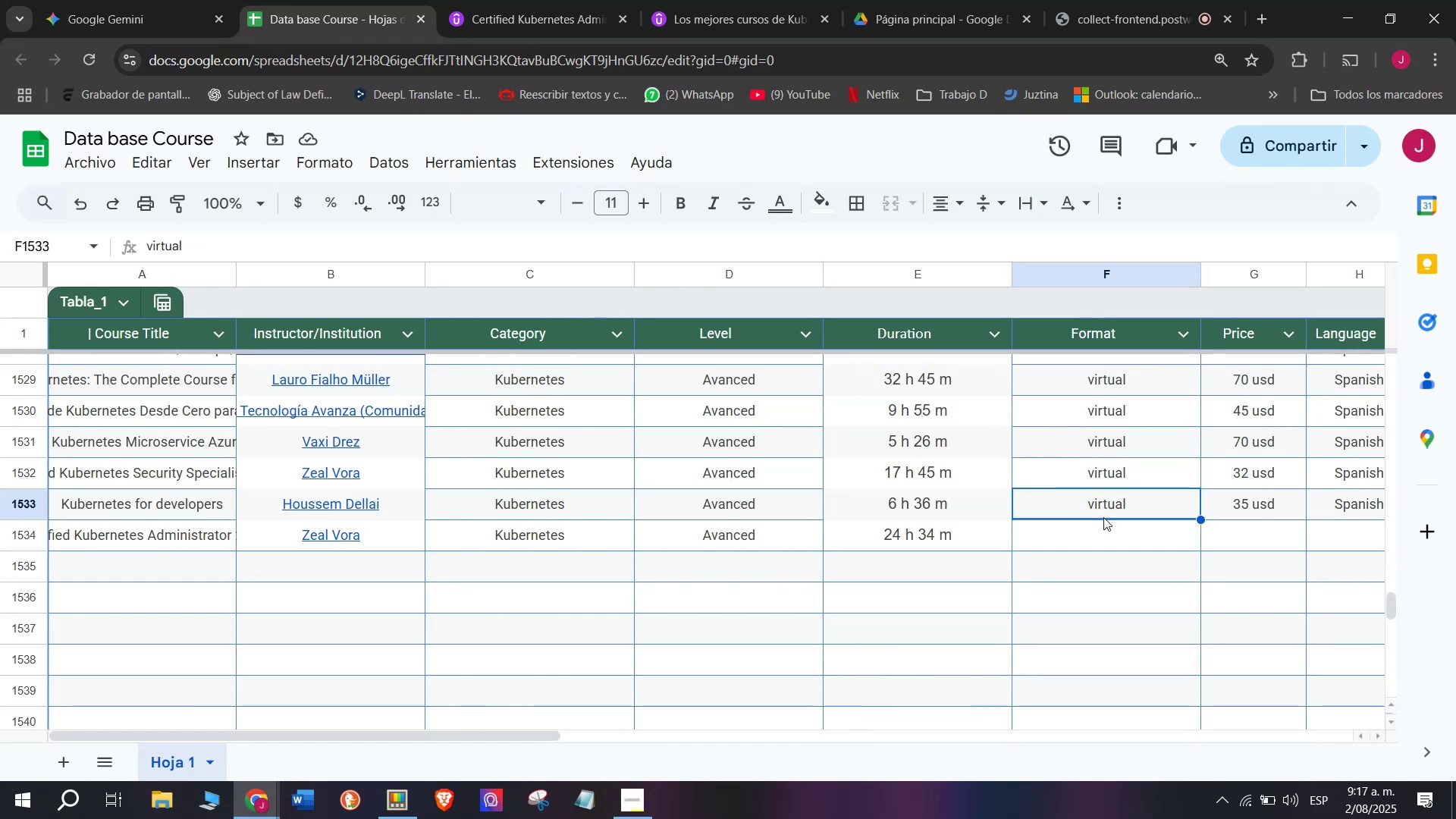 
key(Break)
 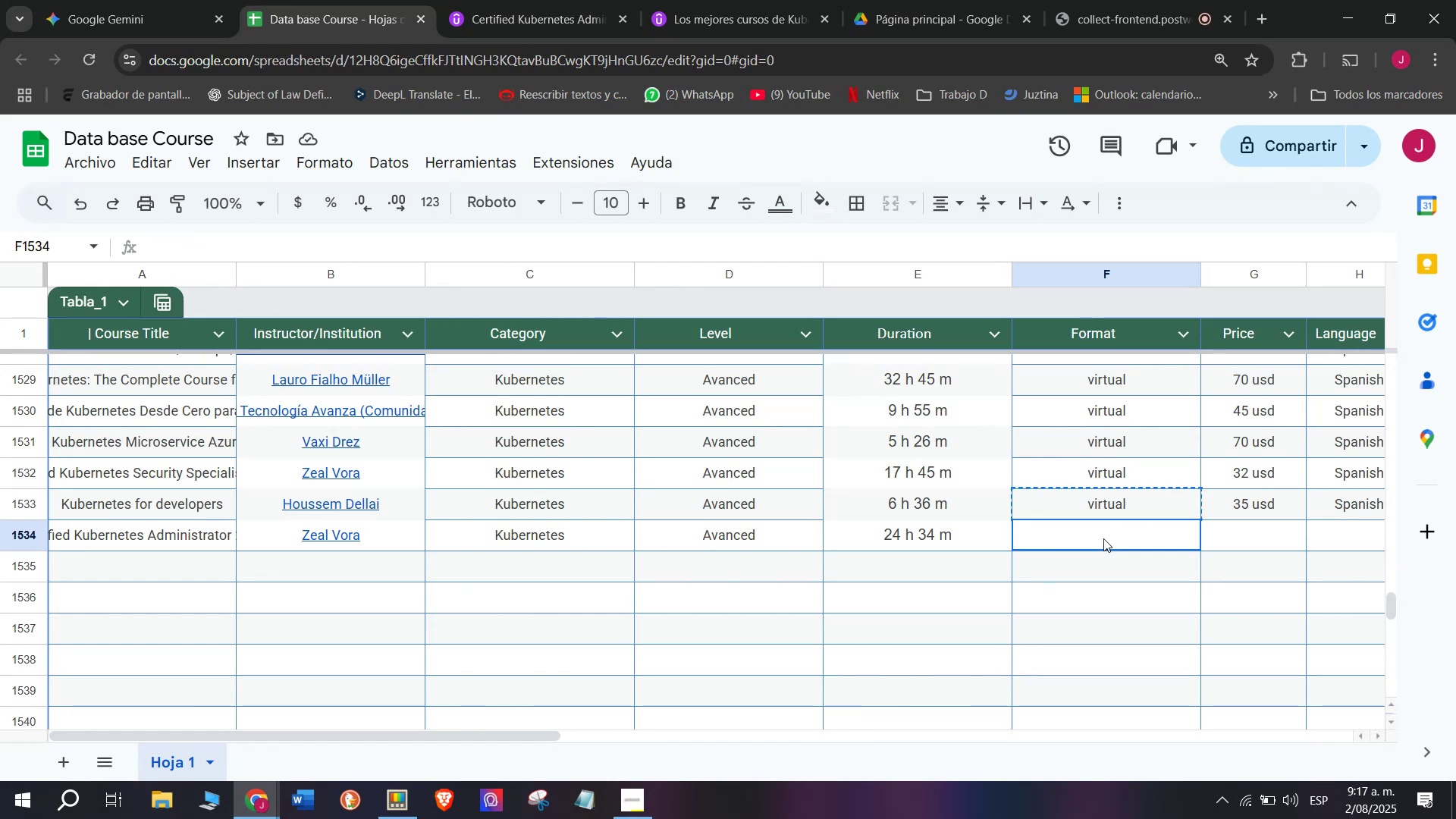 
key(Control+ControlLeft)
 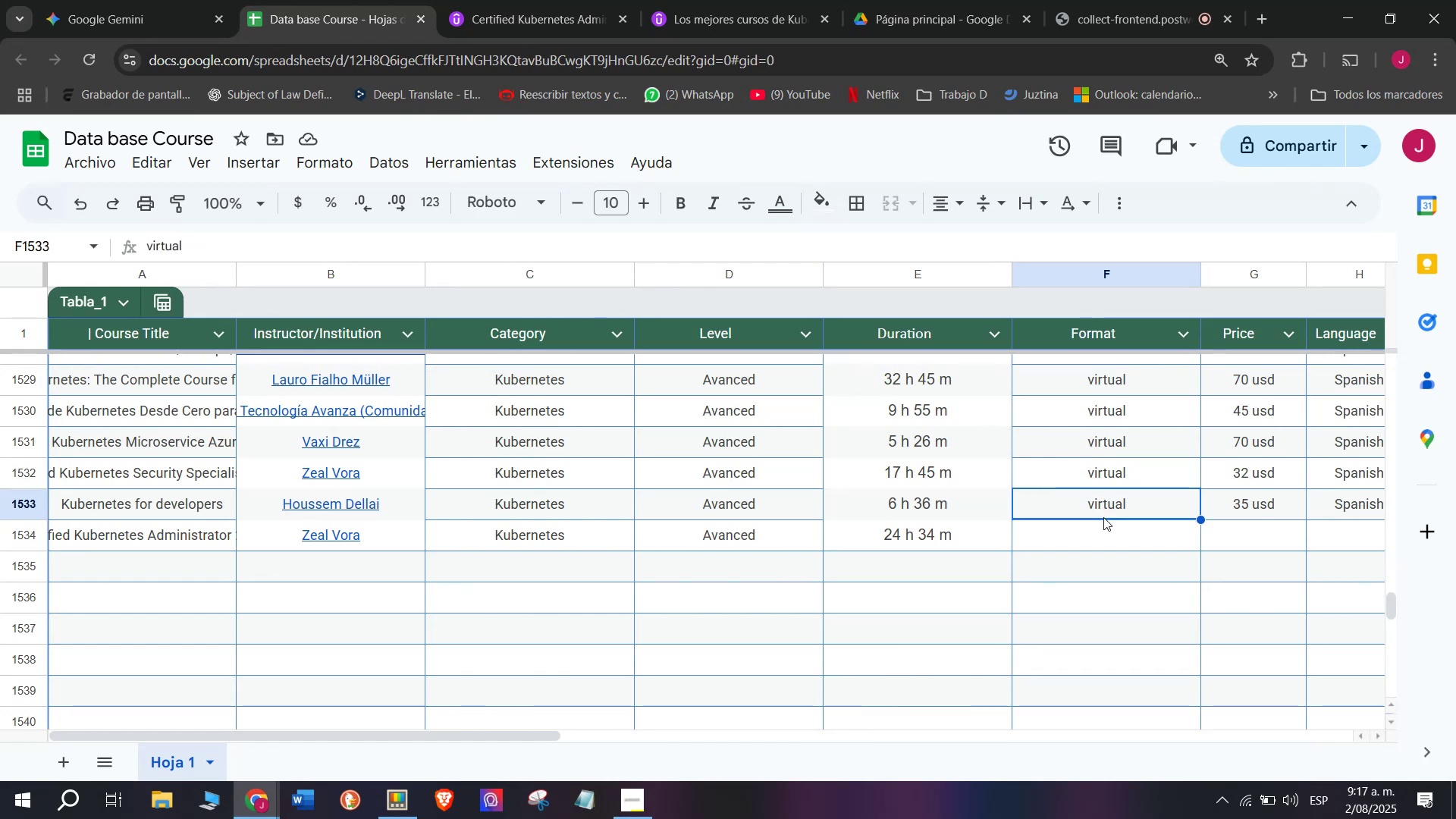 
key(Control+C)
 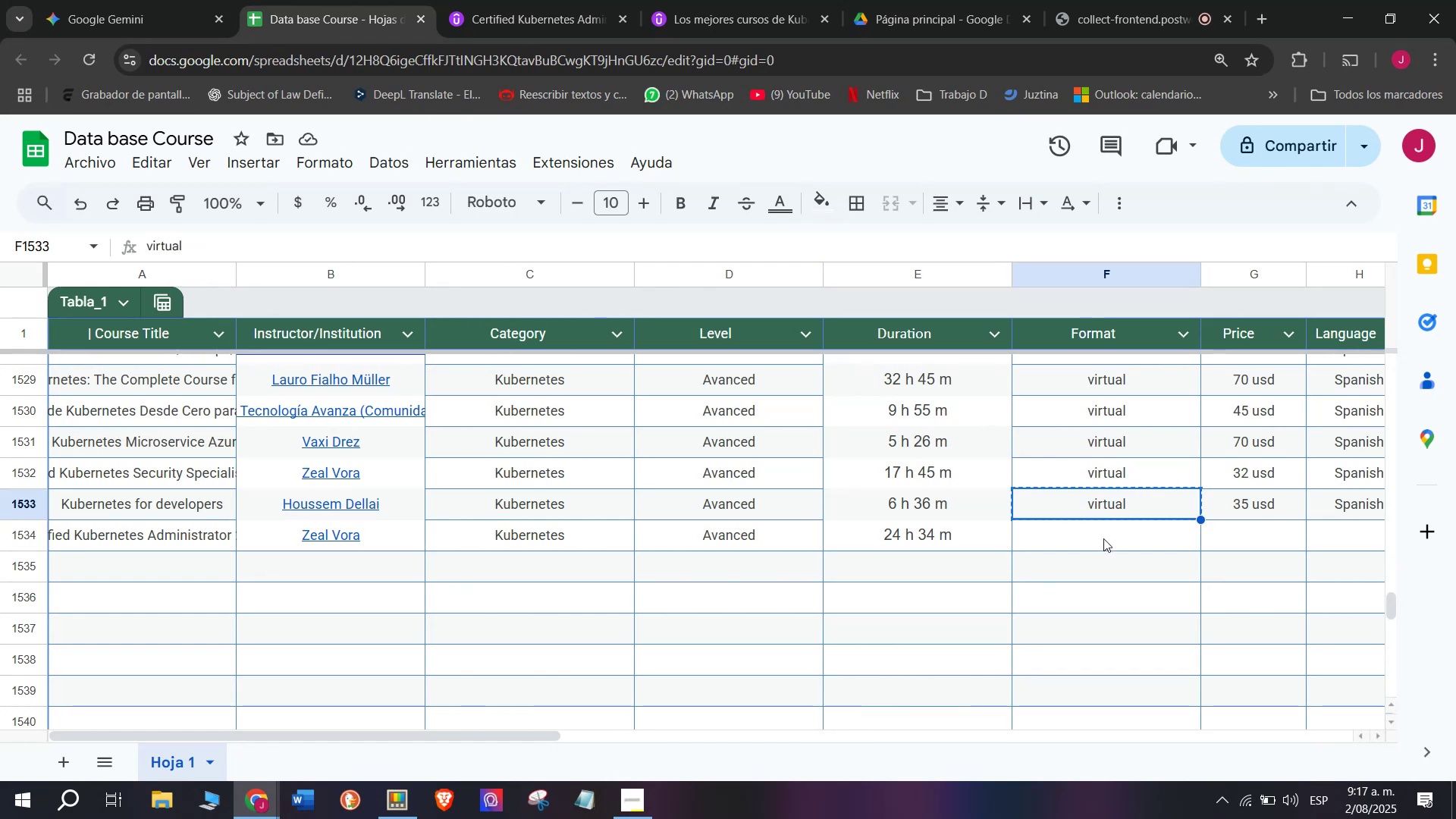 
left_click([1103, 538])
 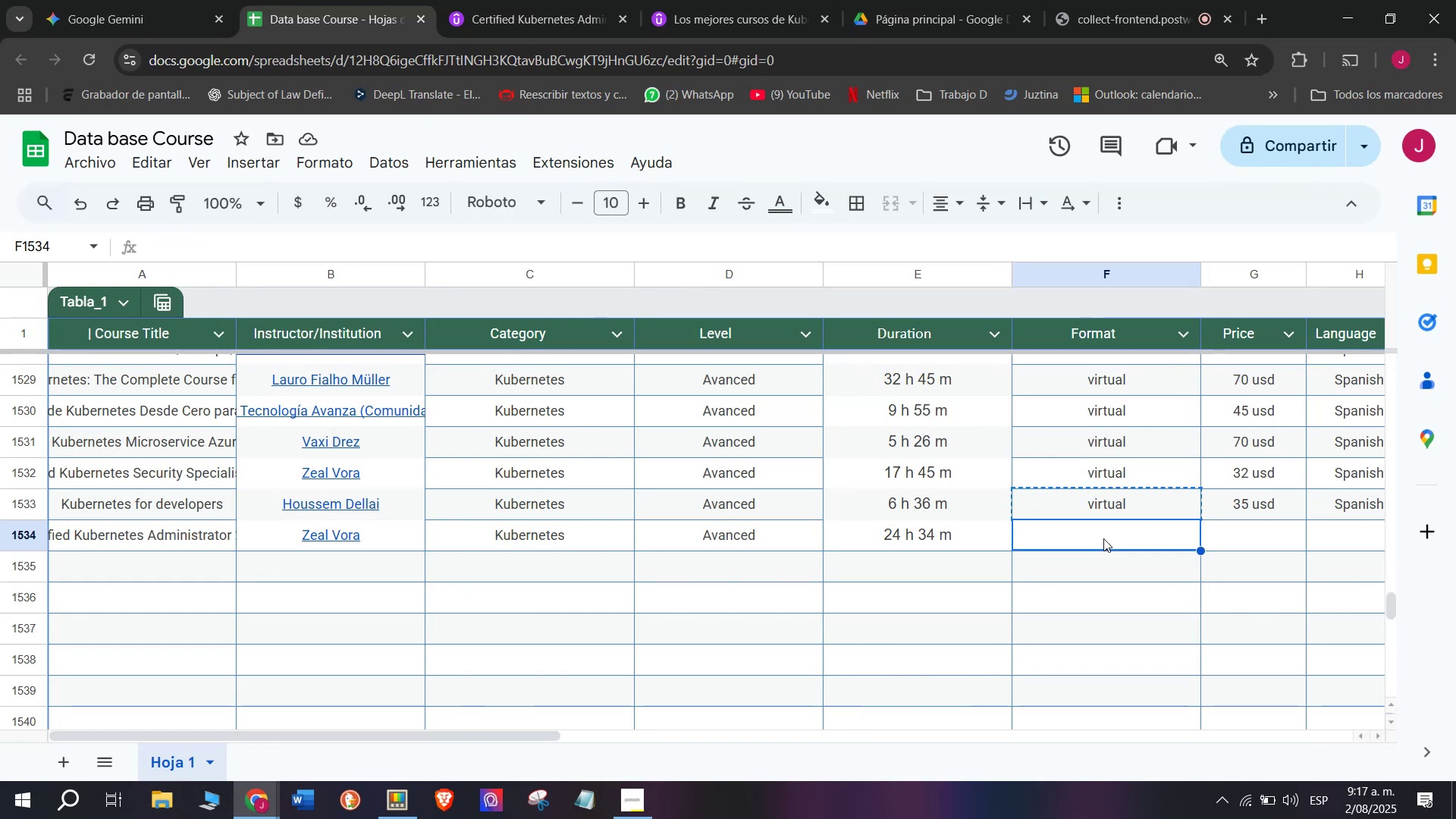 
key(Control+ControlLeft)
 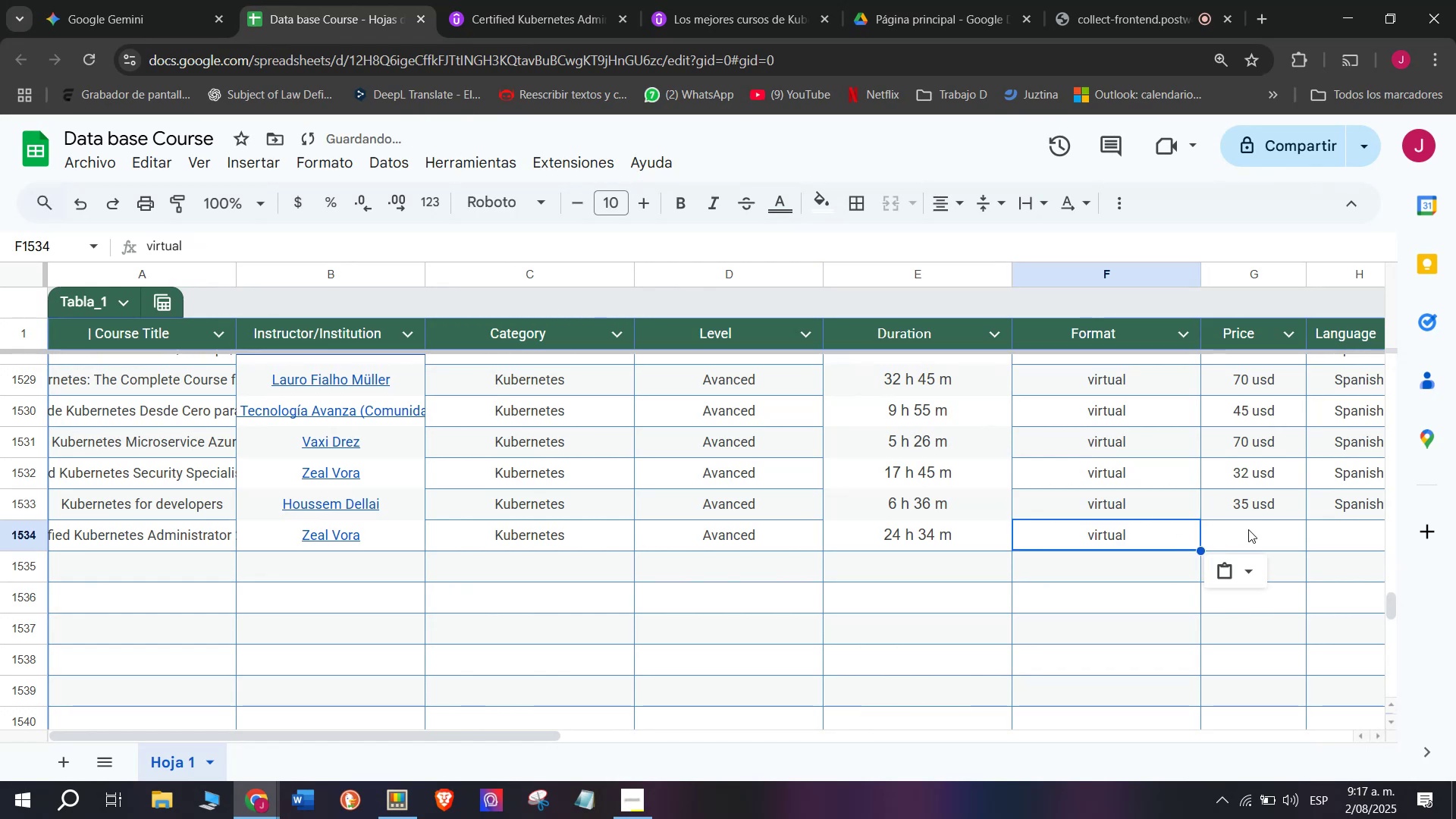 
key(Z)
 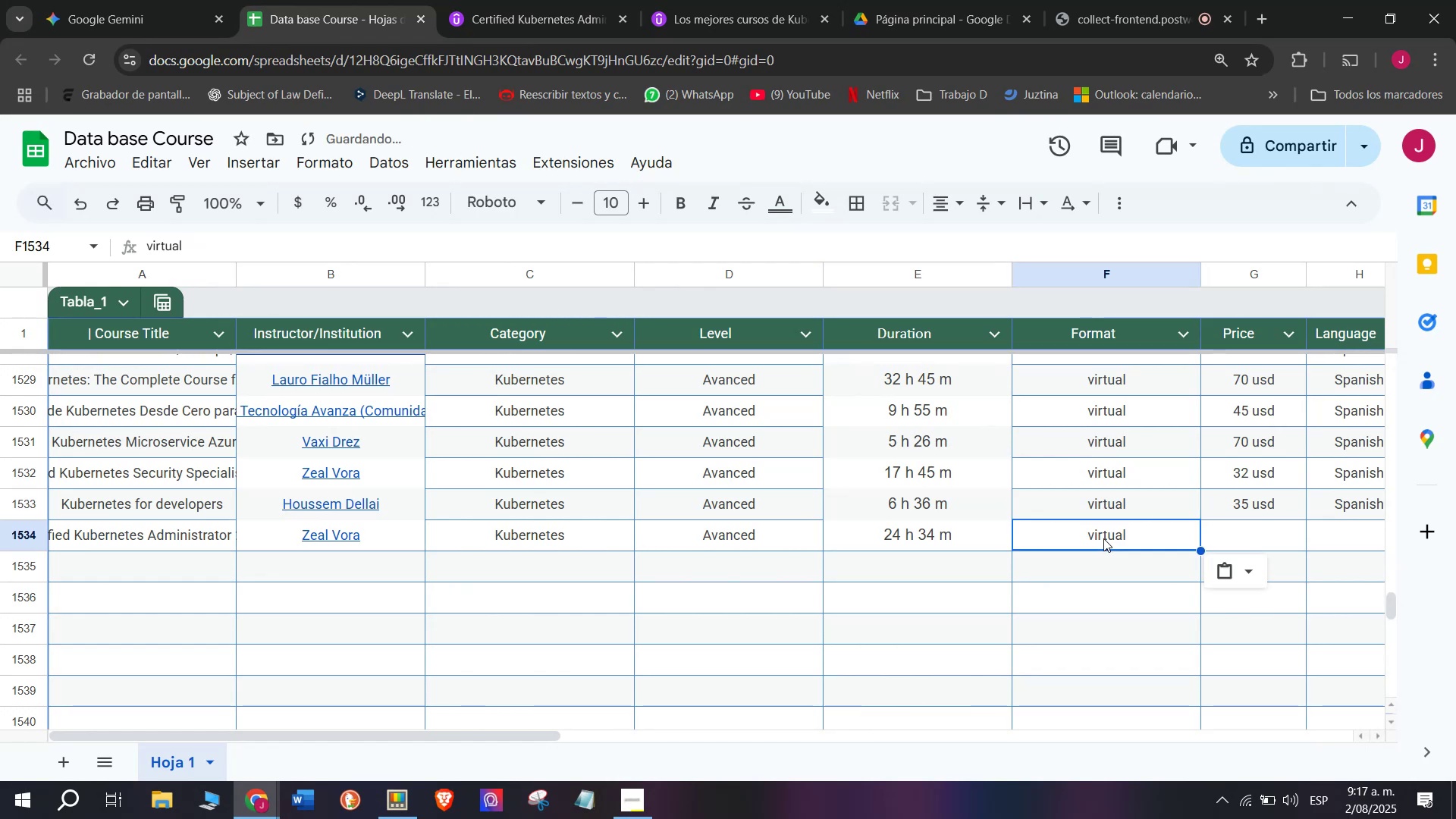 
key(Control+V)
 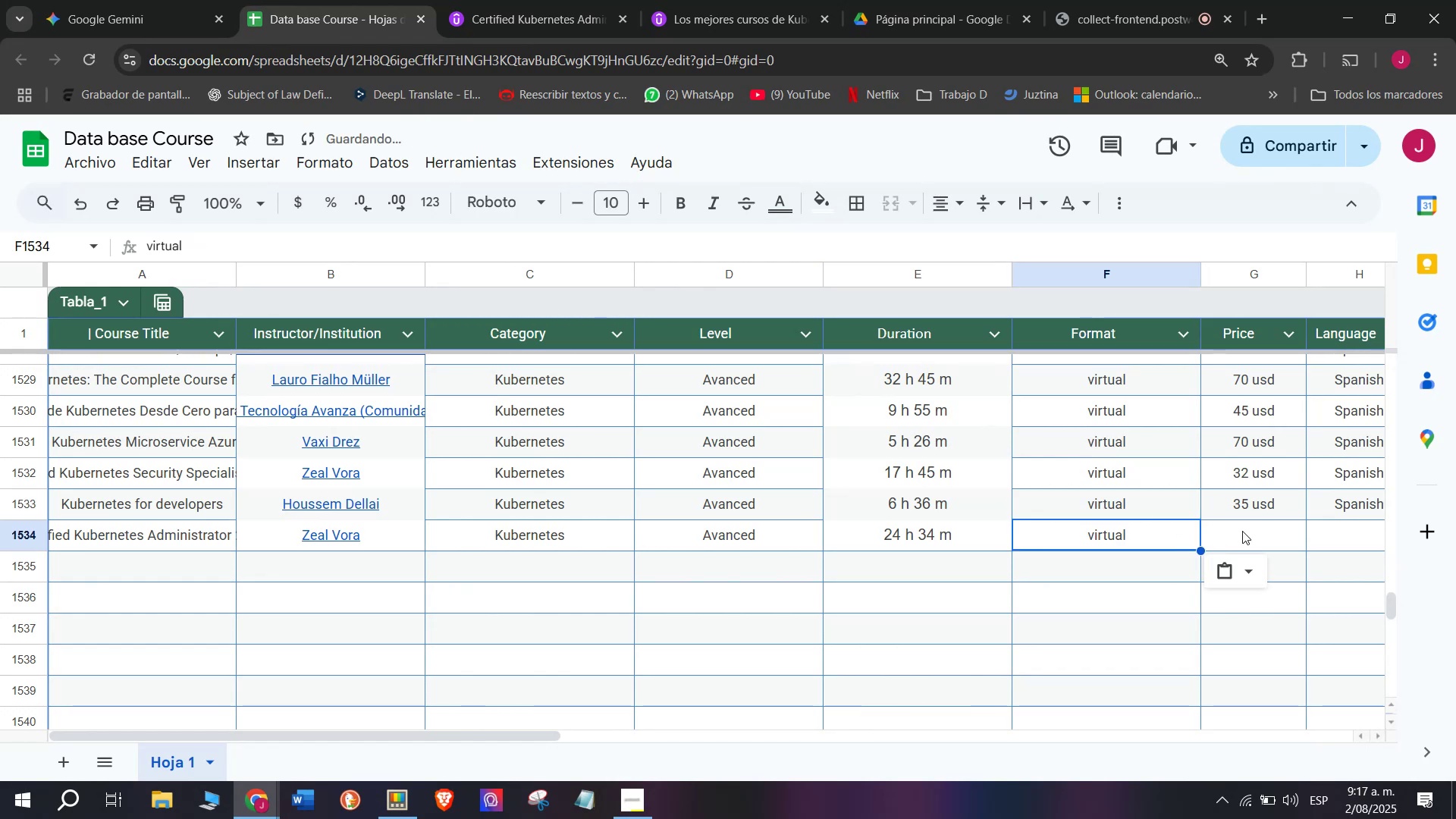 
left_click([1248, 529])
 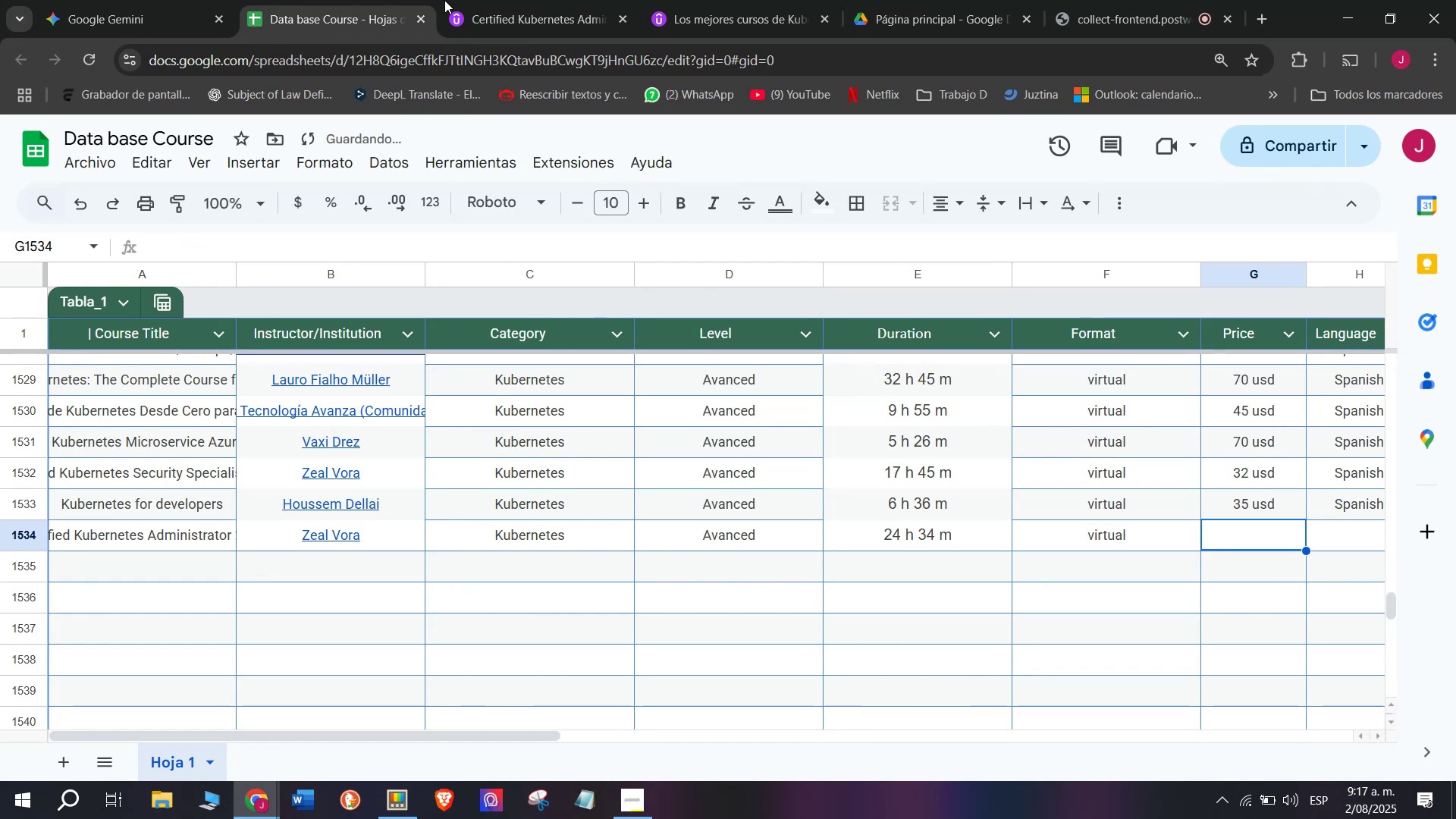 
left_click([480, 0])
 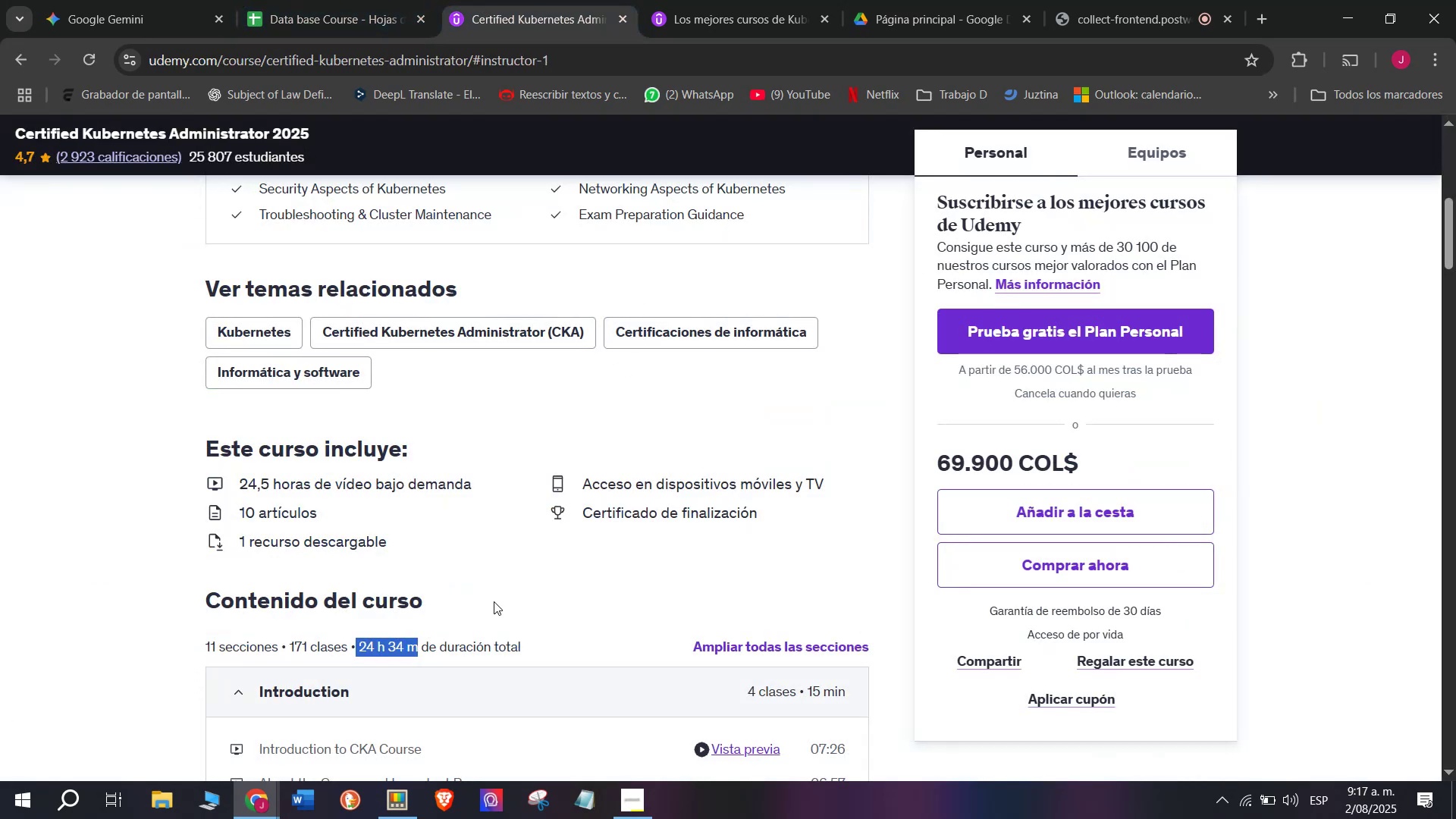 
scroll: coordinate [480, 643], scroll_direction: up, amount: 3.0
 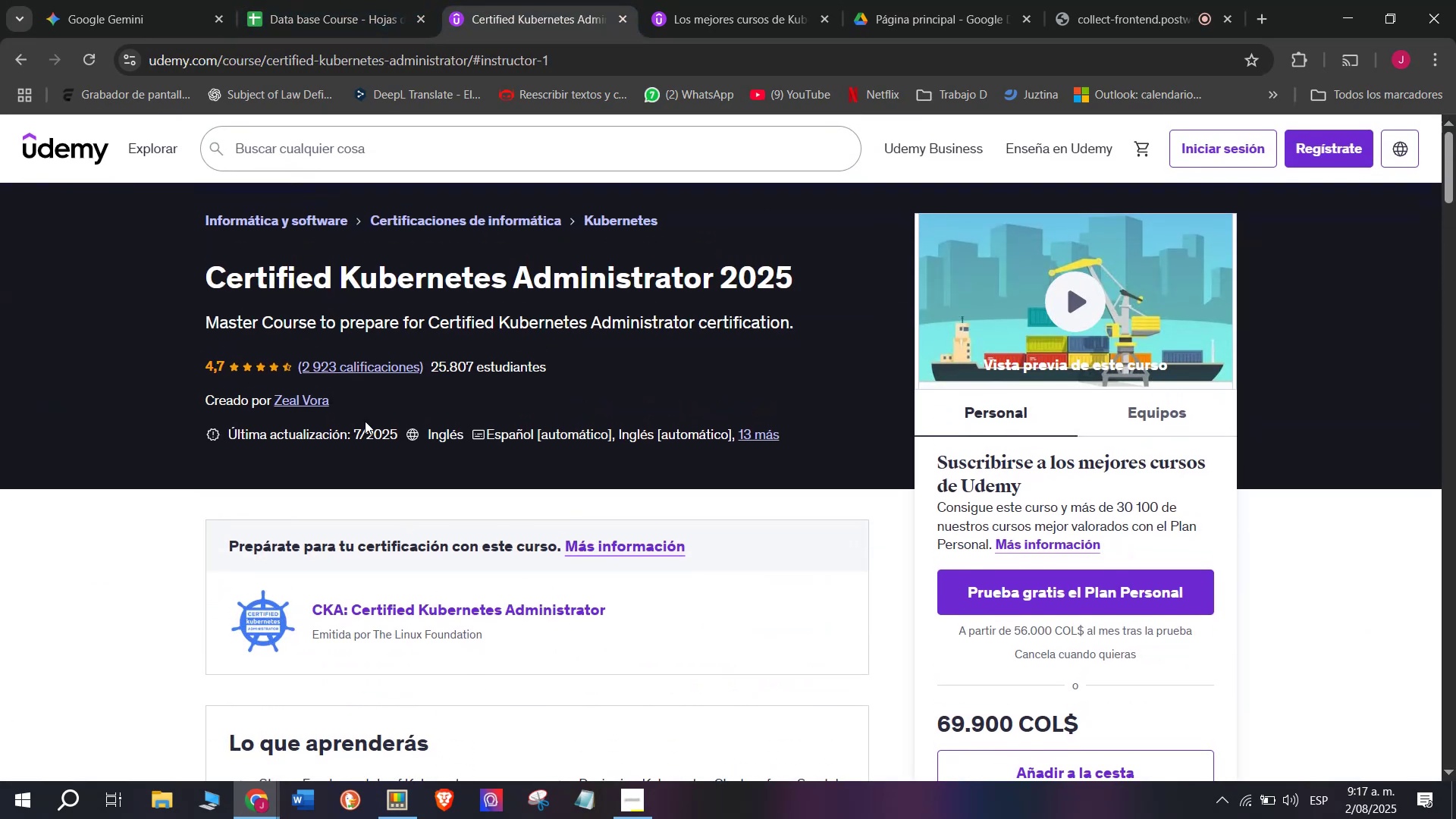 
left_click([369, 0])
 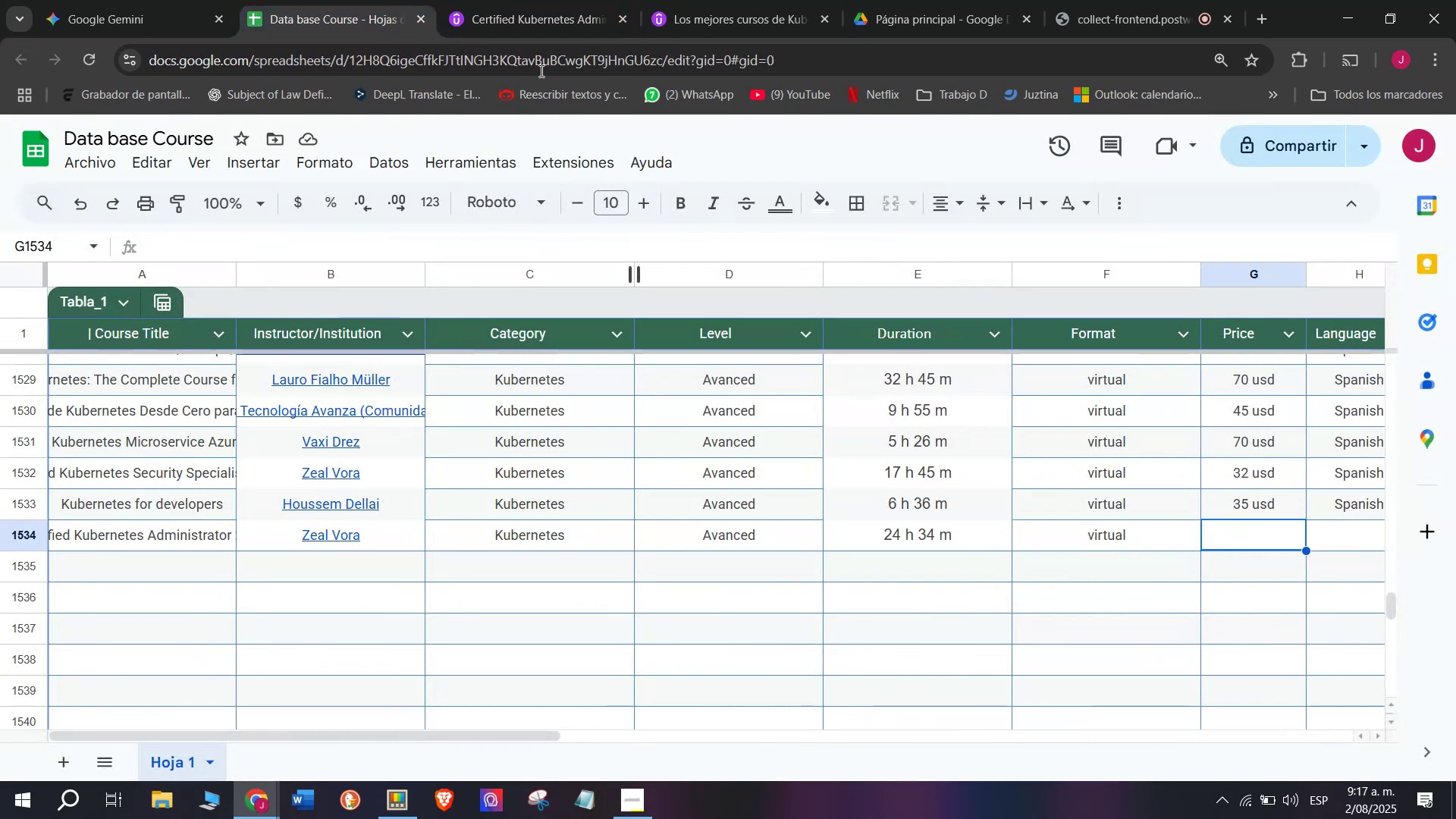 
left_click([488, 0])
 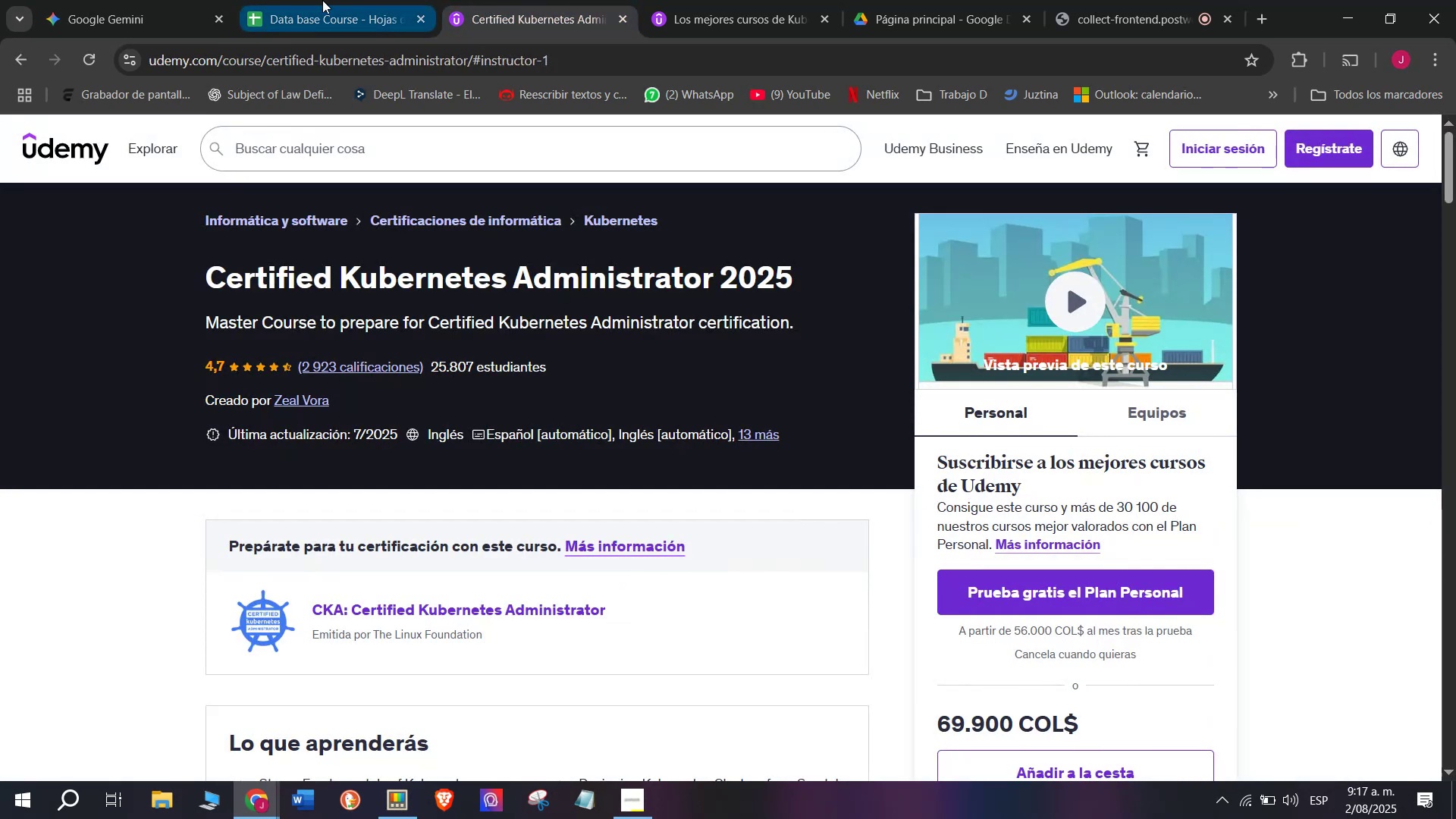 
left_click([314, 0])
 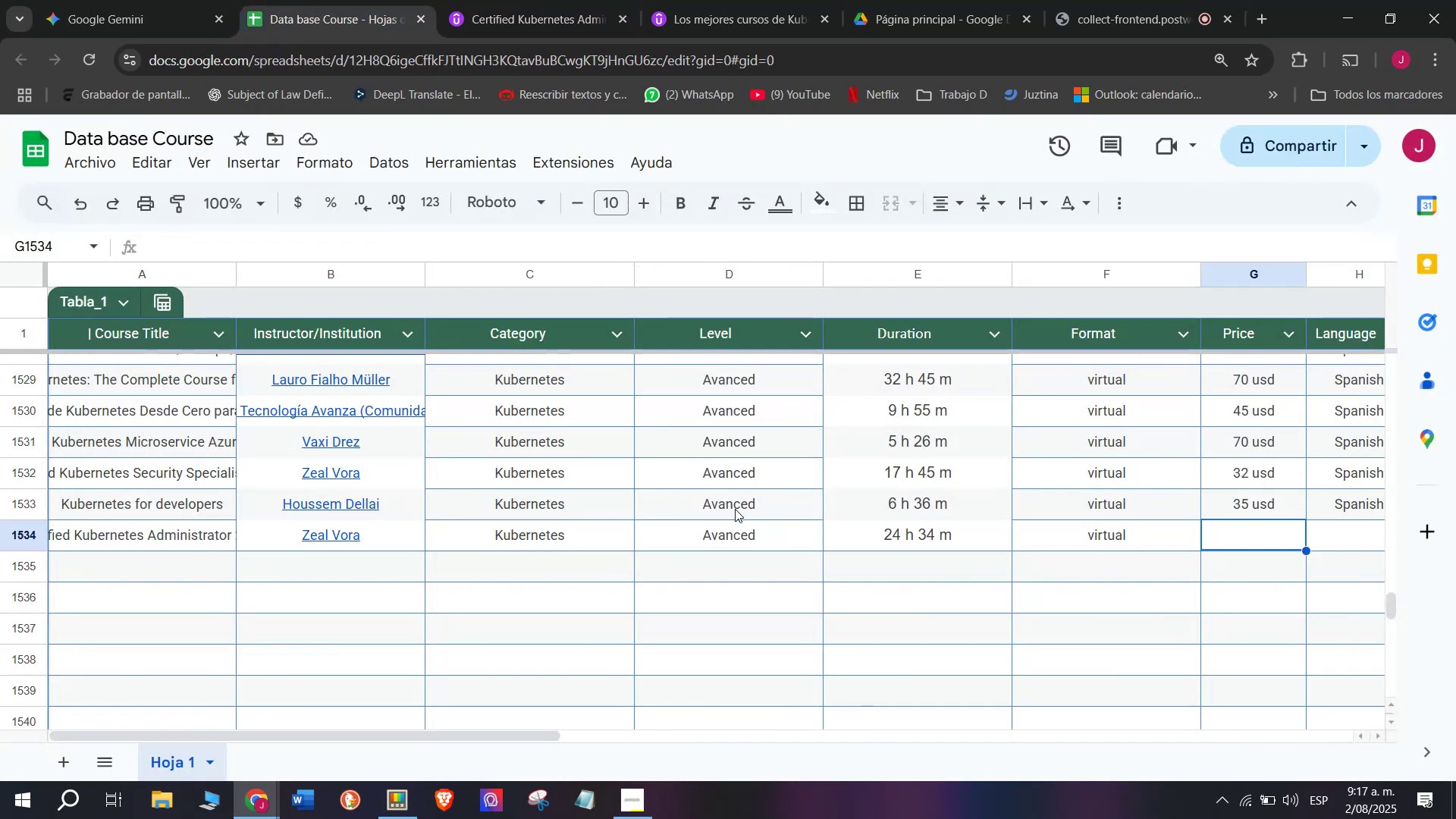 
type(32 usd)
 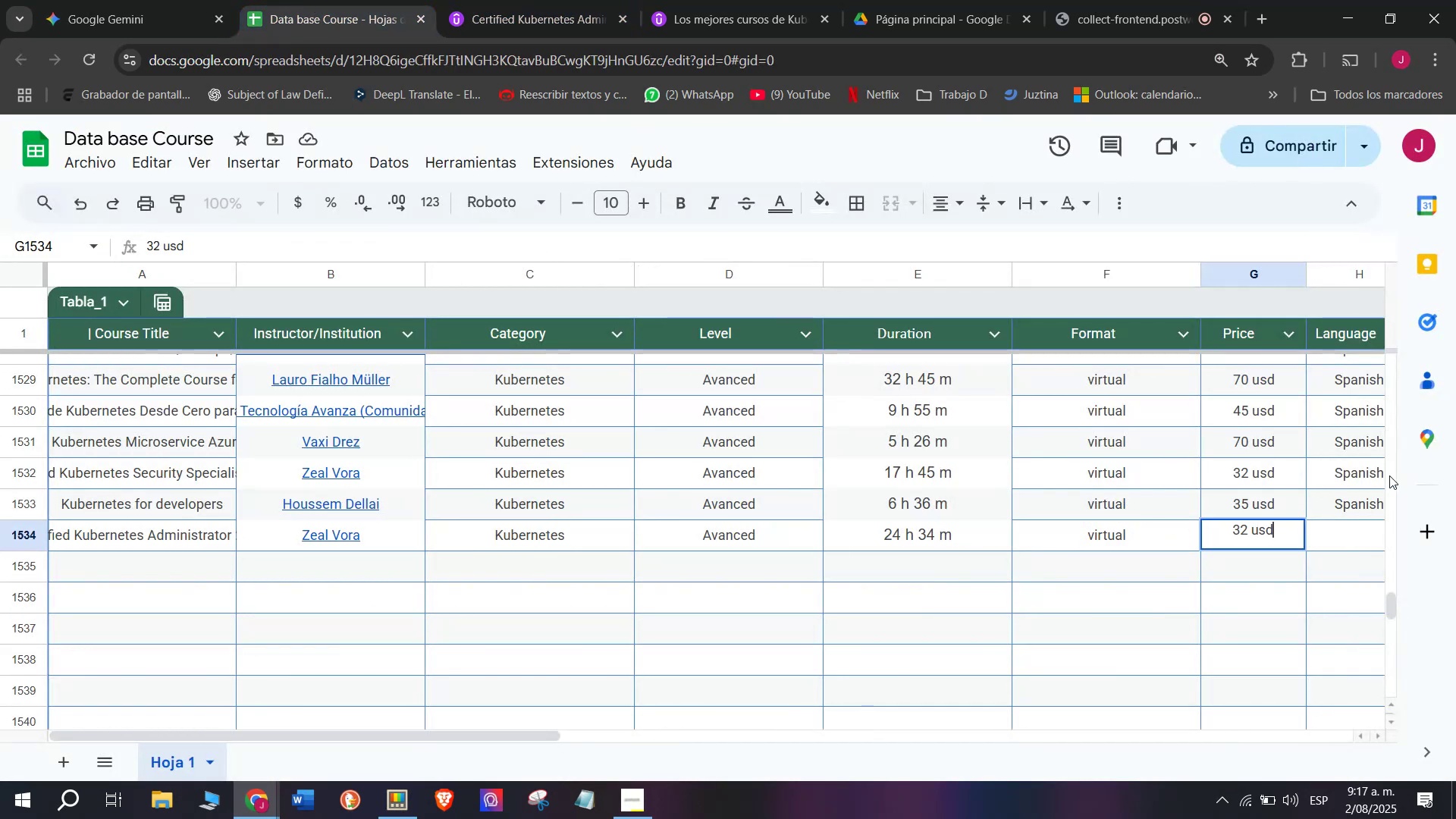 
left_click([1335, 517])
 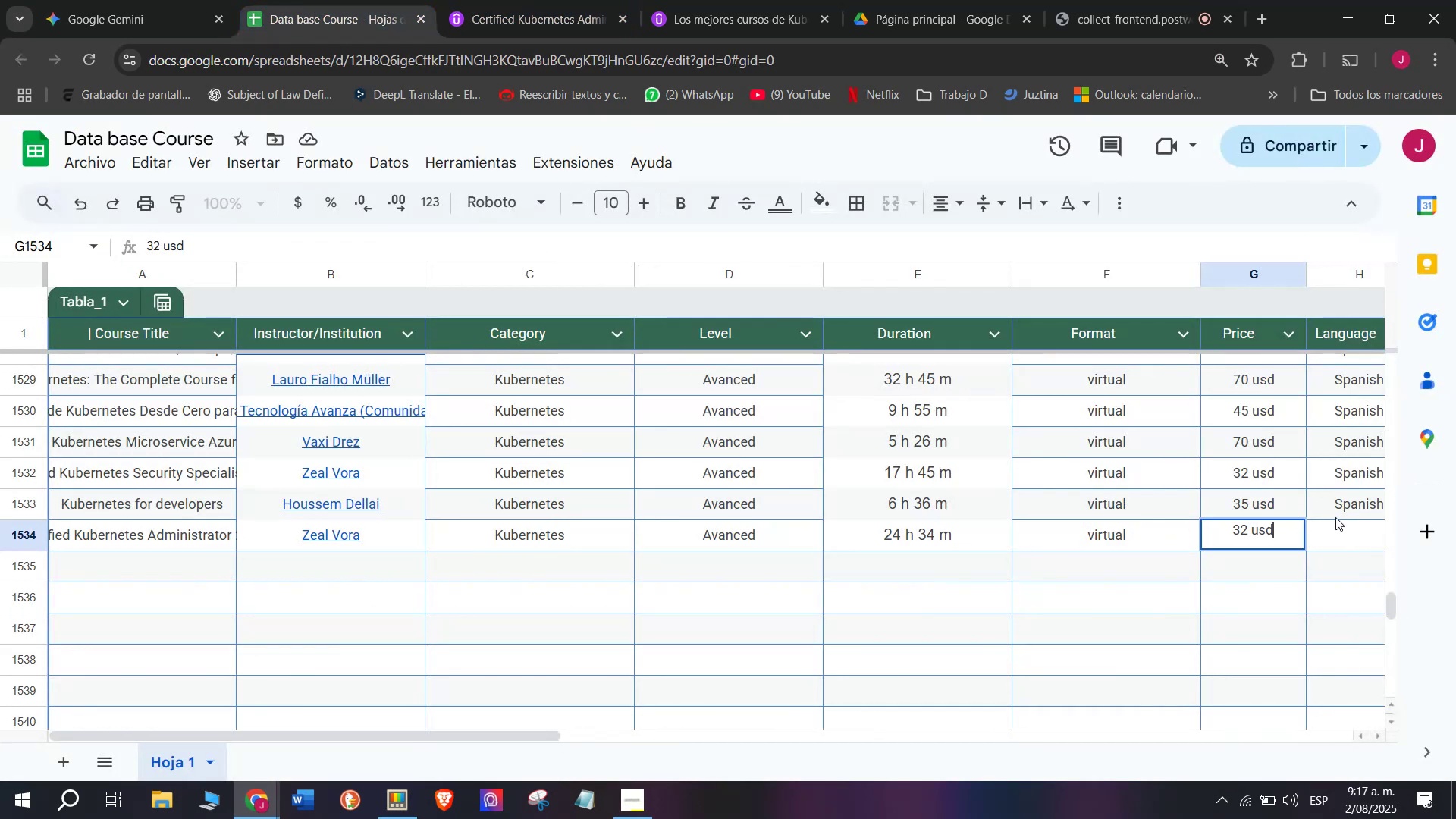 
key(Control+ControlLeft)
 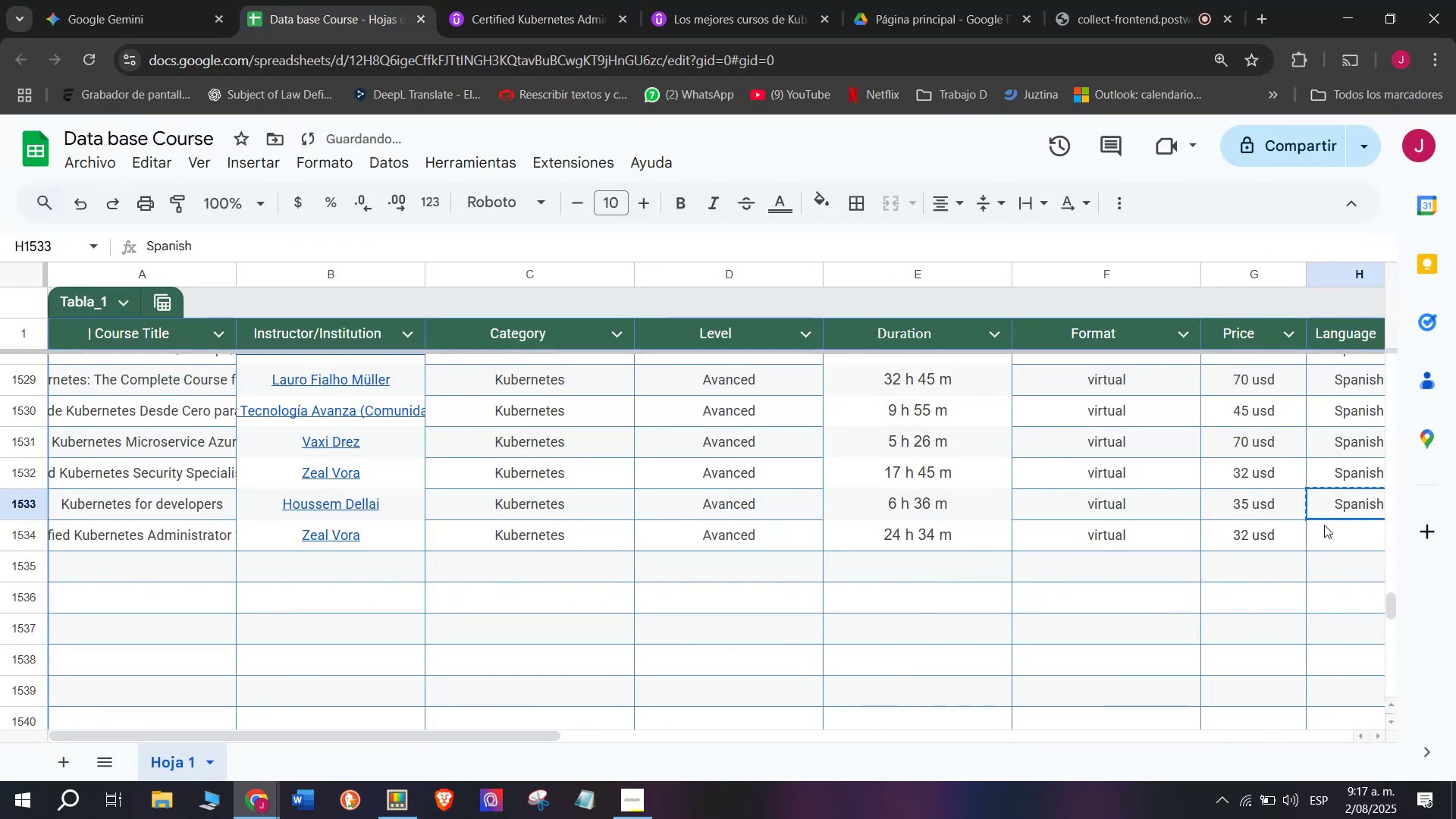 
key(Break)
 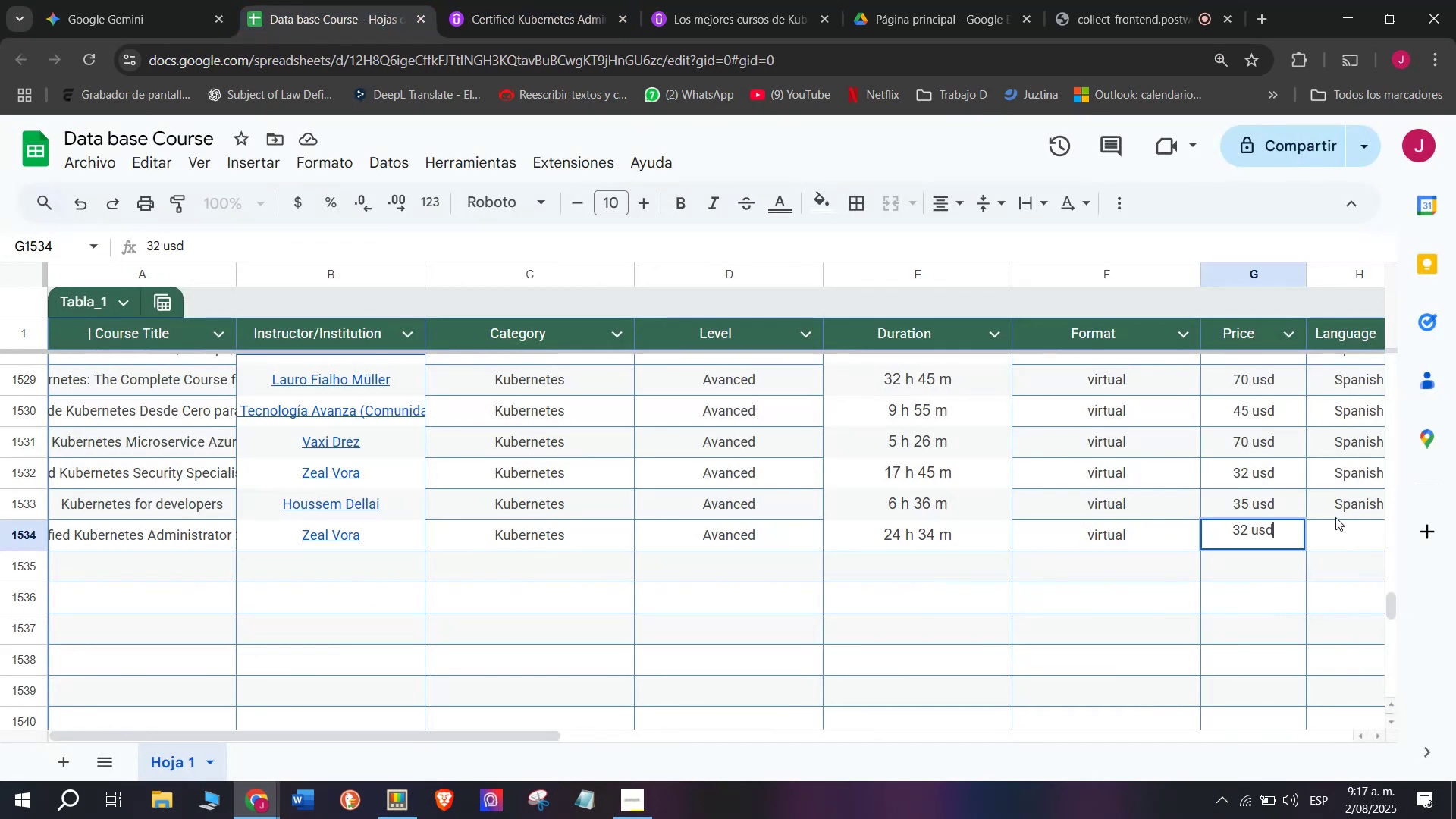 
key(Control+C)
 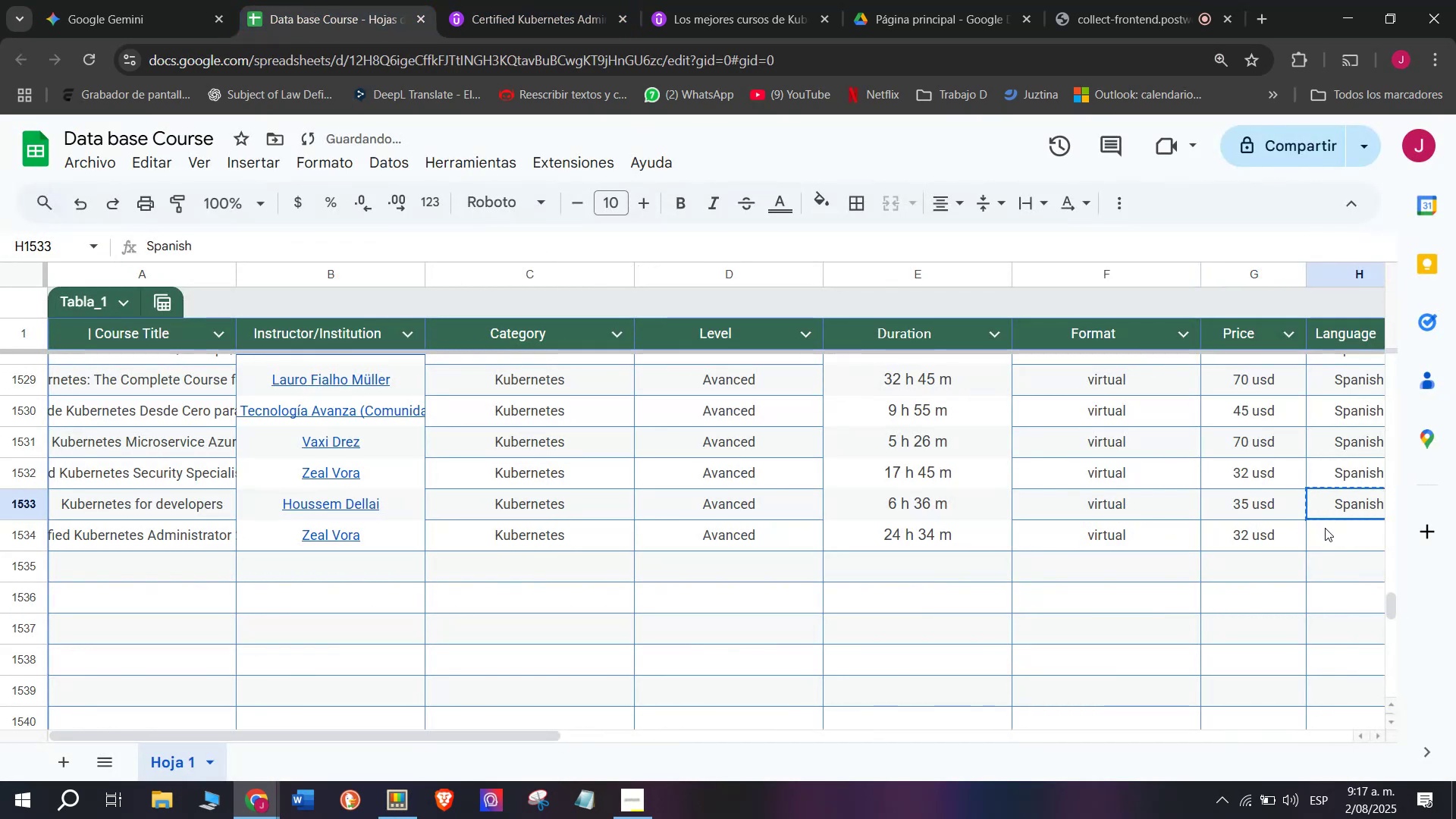 
left_click([1326, 529])
 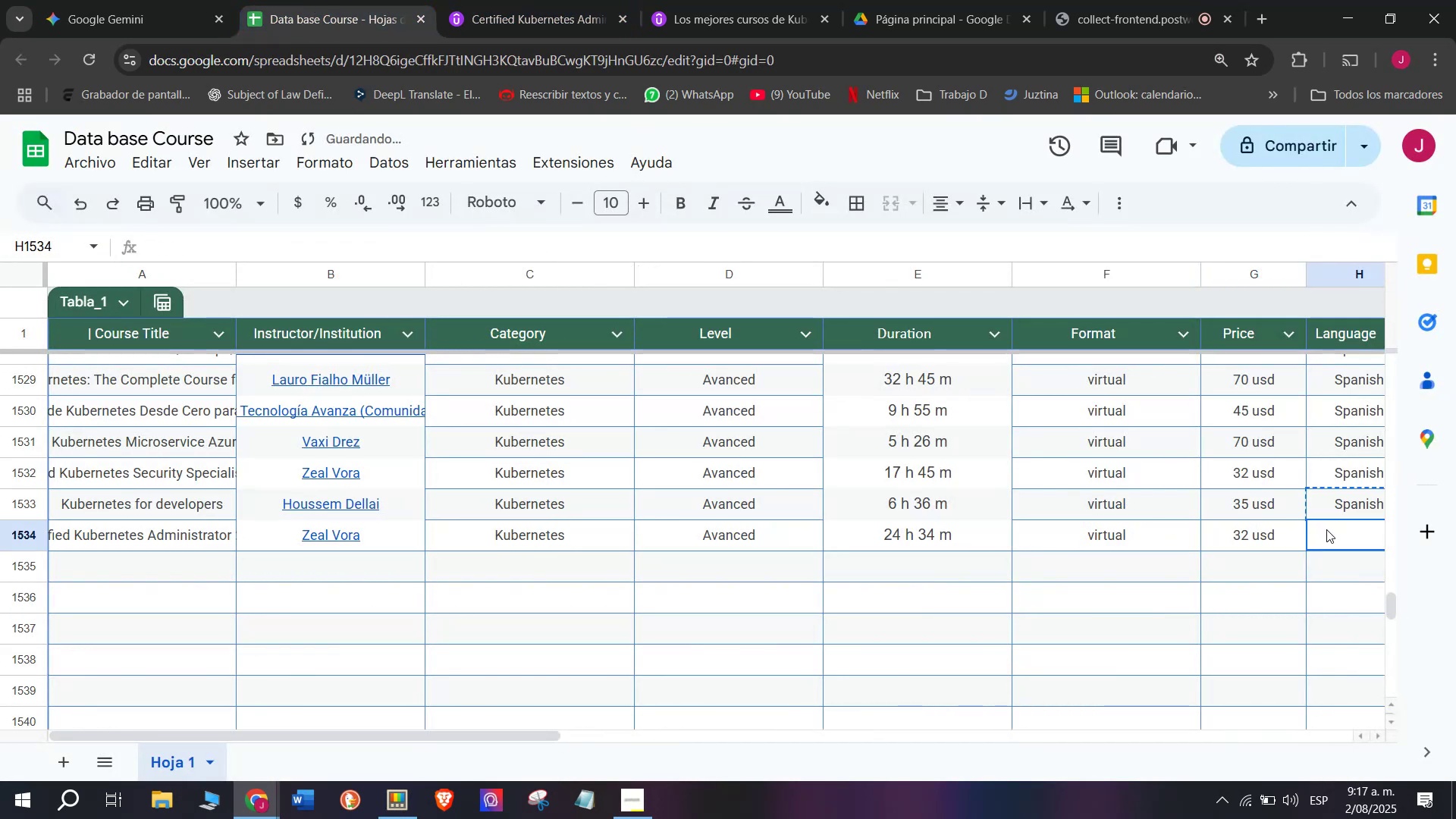 
key(Control+ControlLeft)
 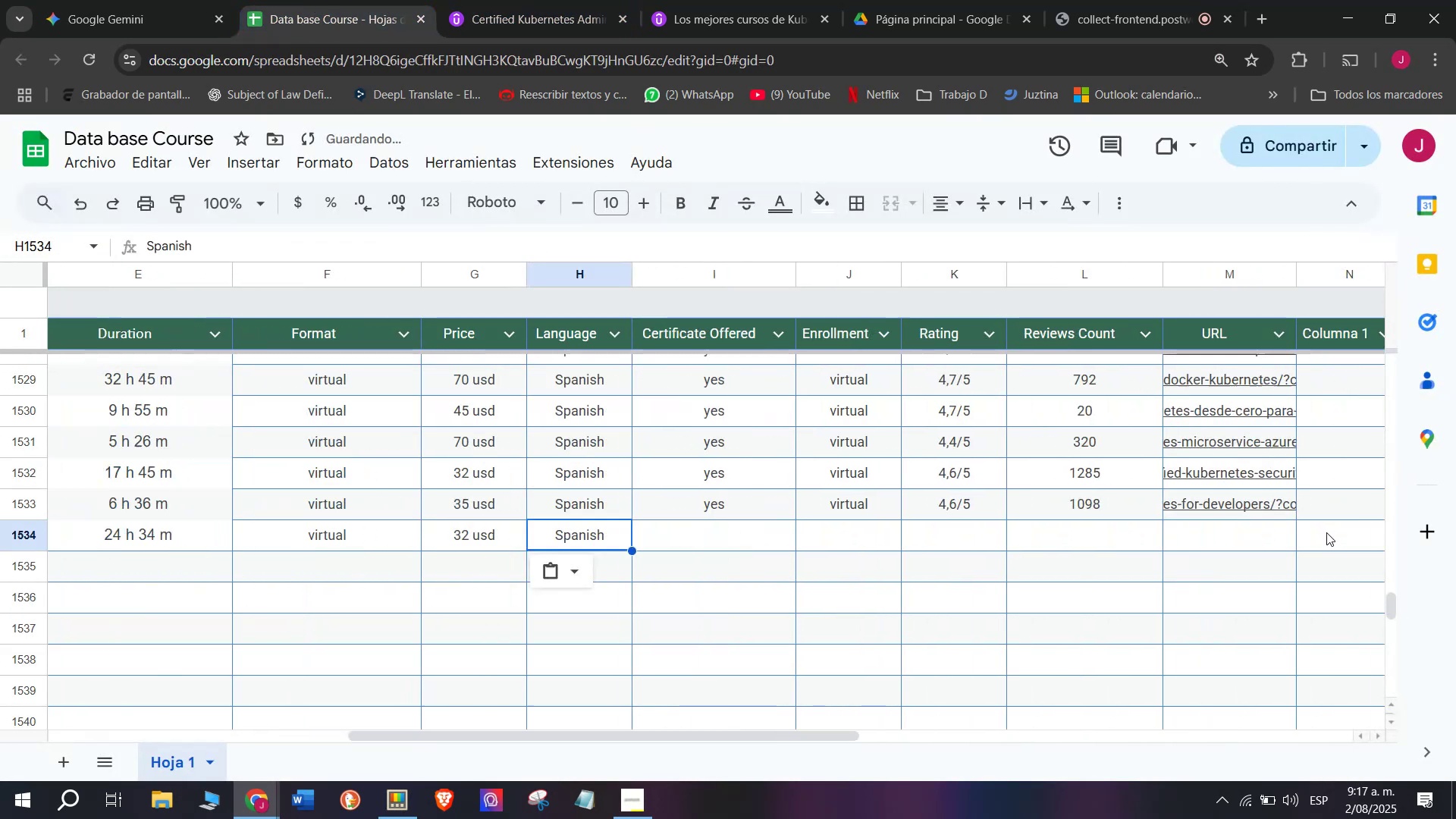 
key(Z)
 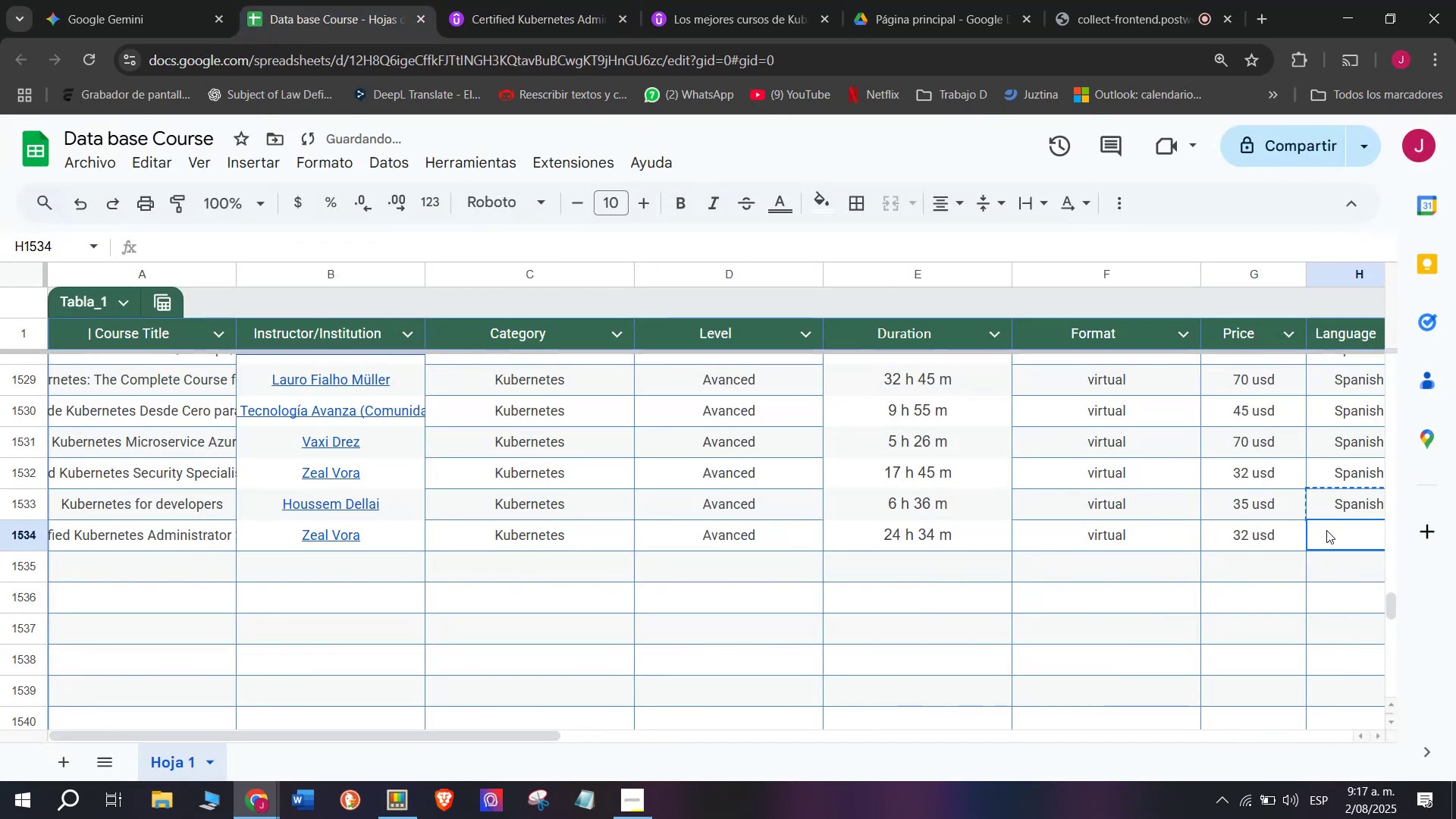 
key(Control+V)
 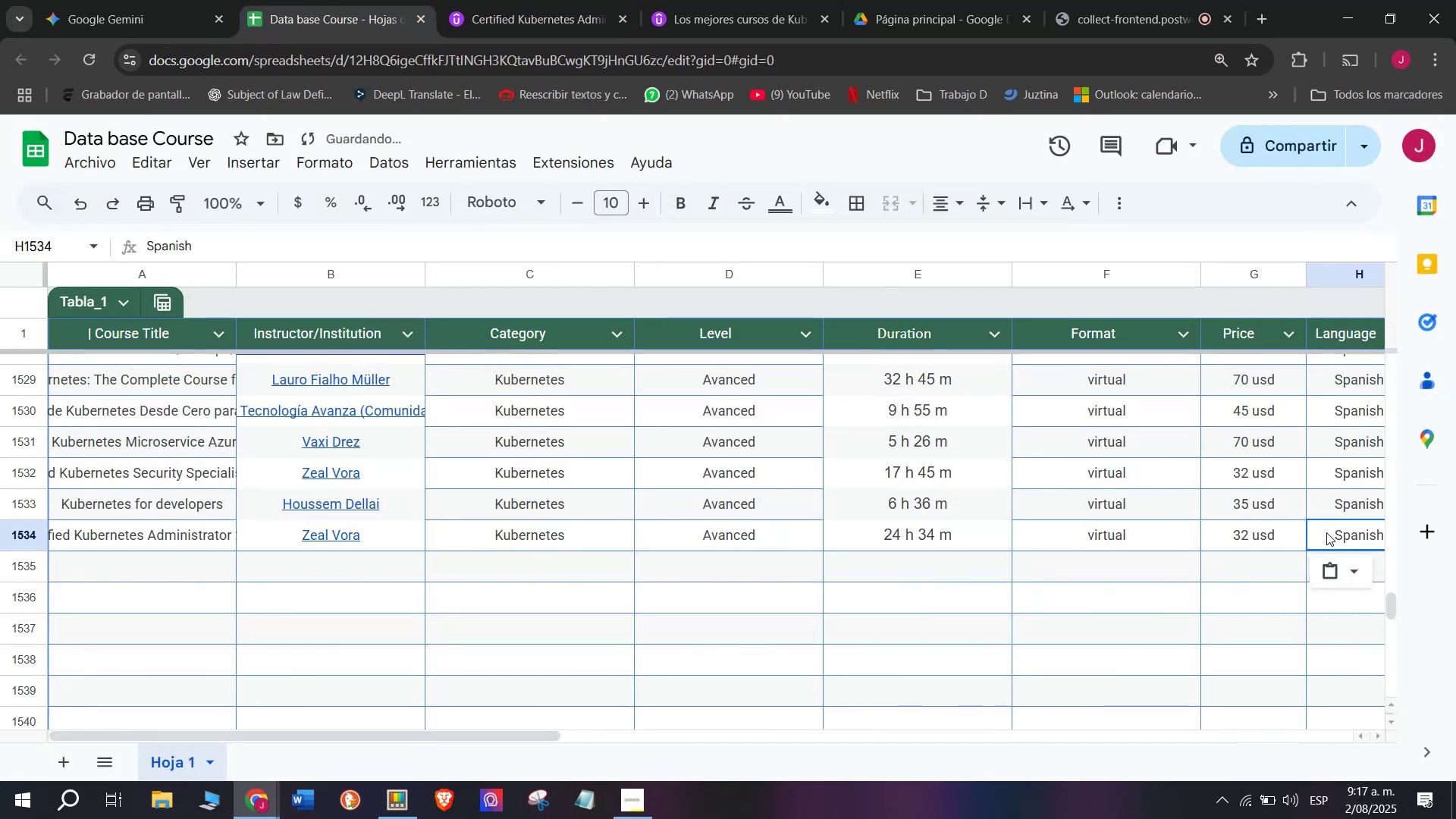 
scroll: coordinate [457, 609], scroll_direction: down, amount: 3.0
 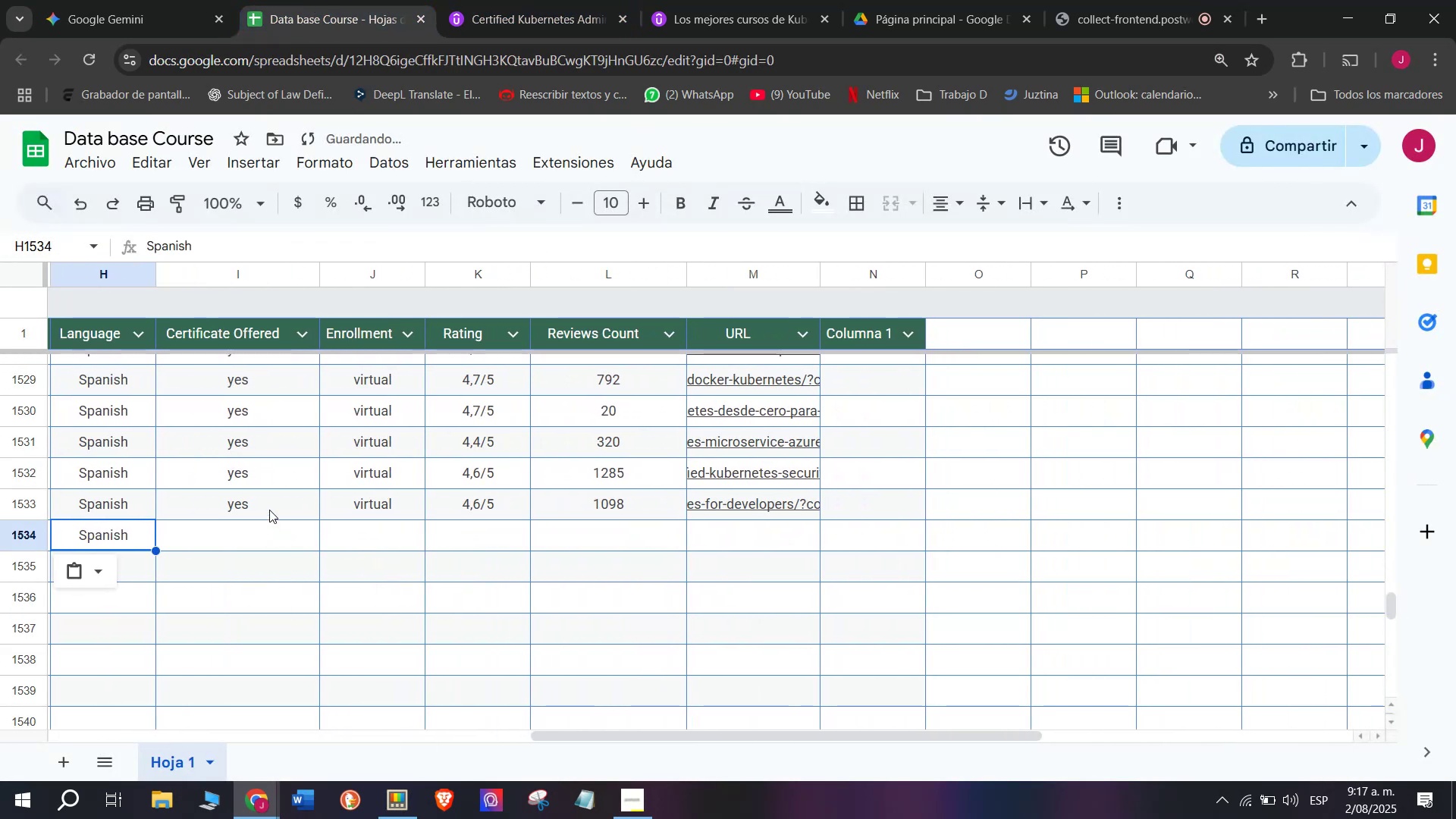 
key(Control+ControlLeft)
 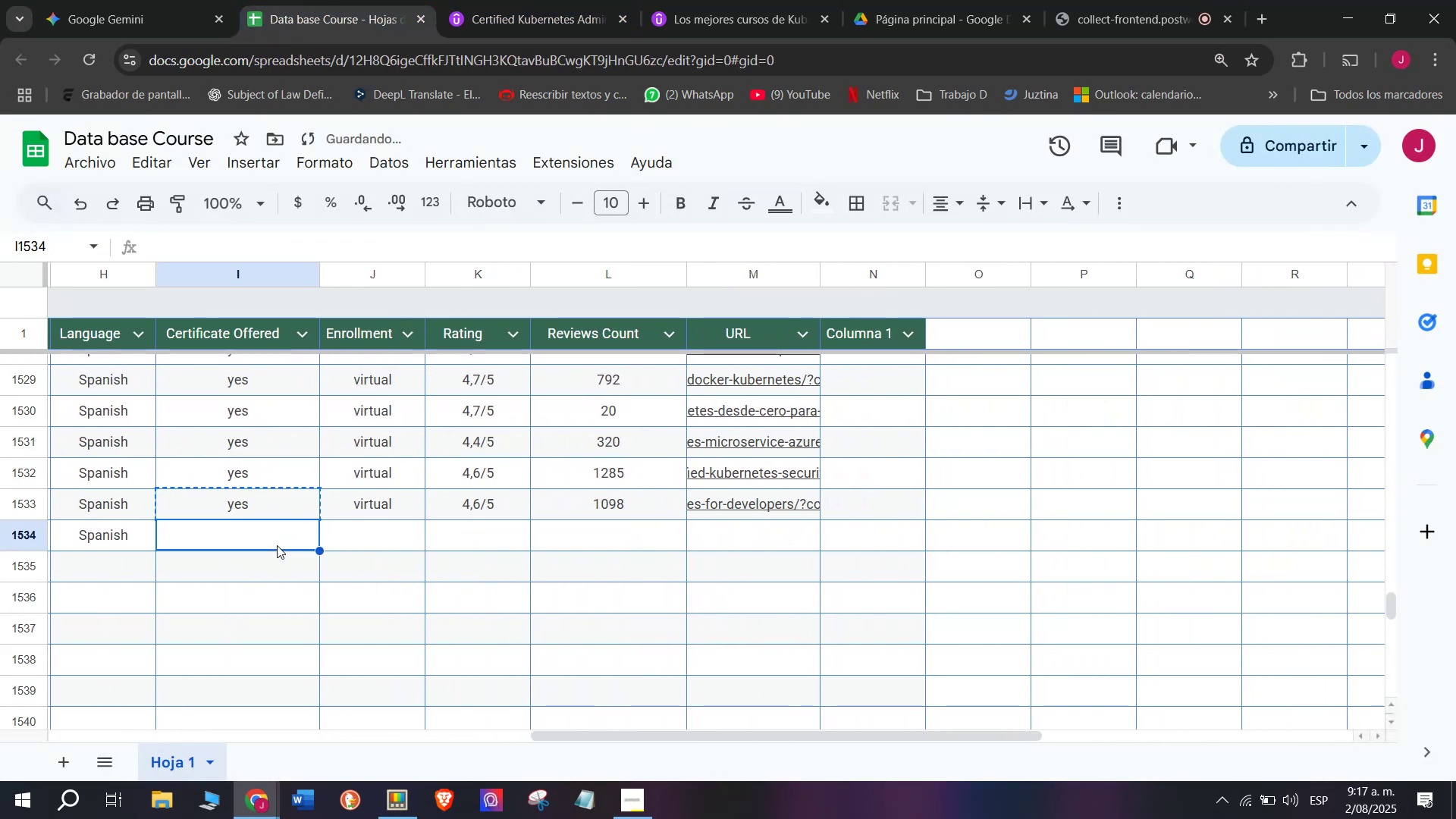 
key(Break)
 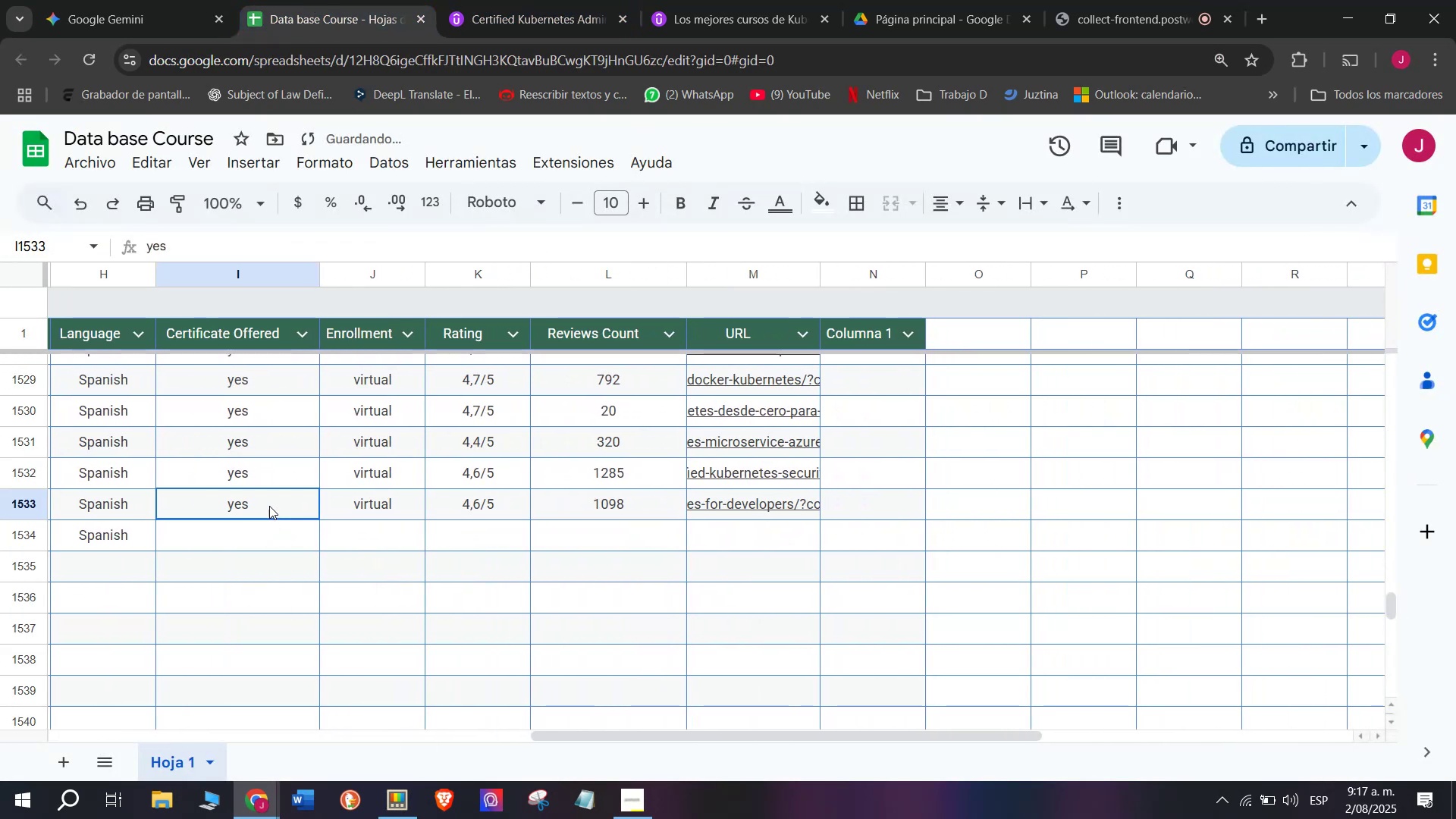 
key(Control+C)
 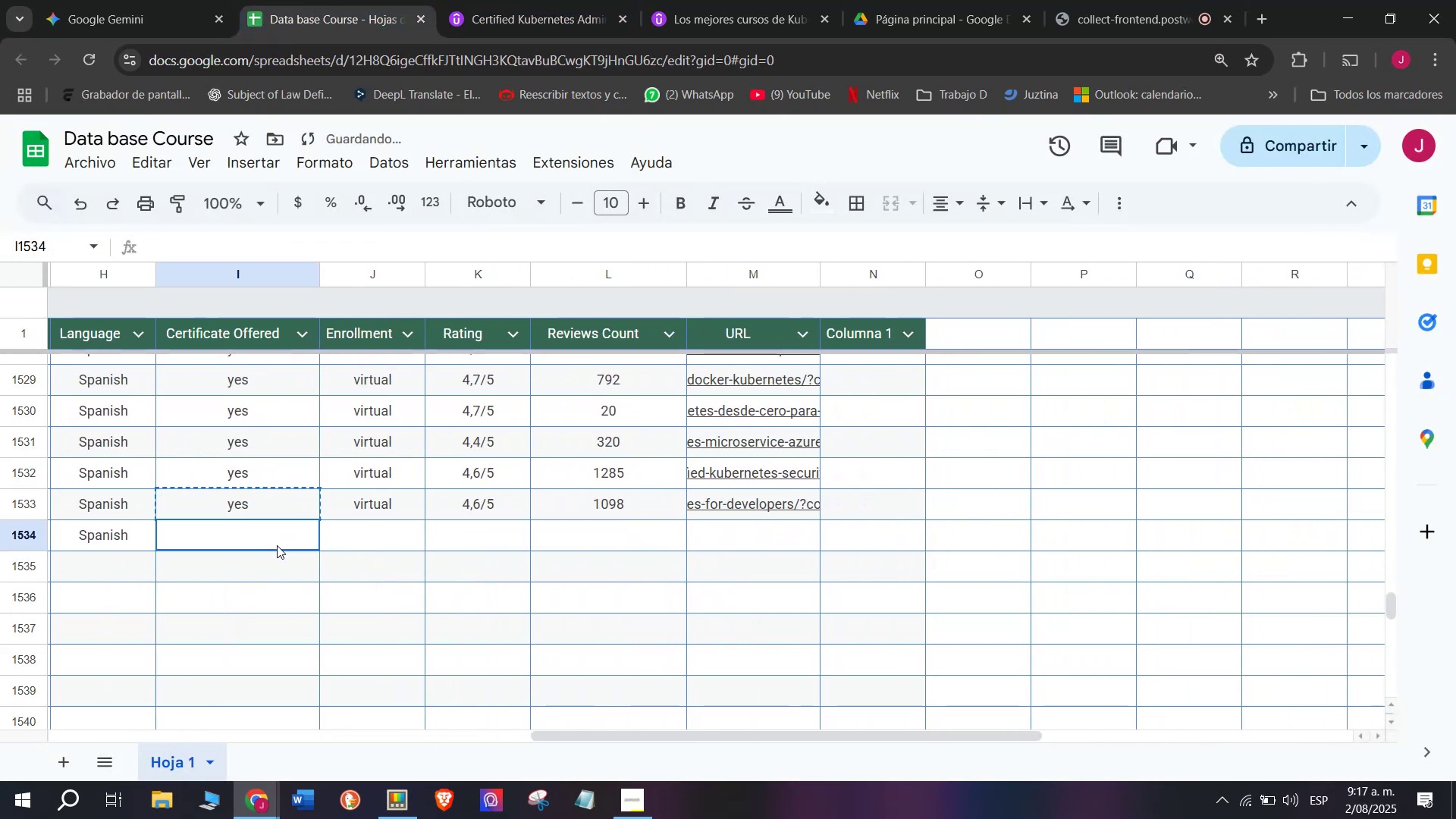 
key(Control+ControlLeft)
 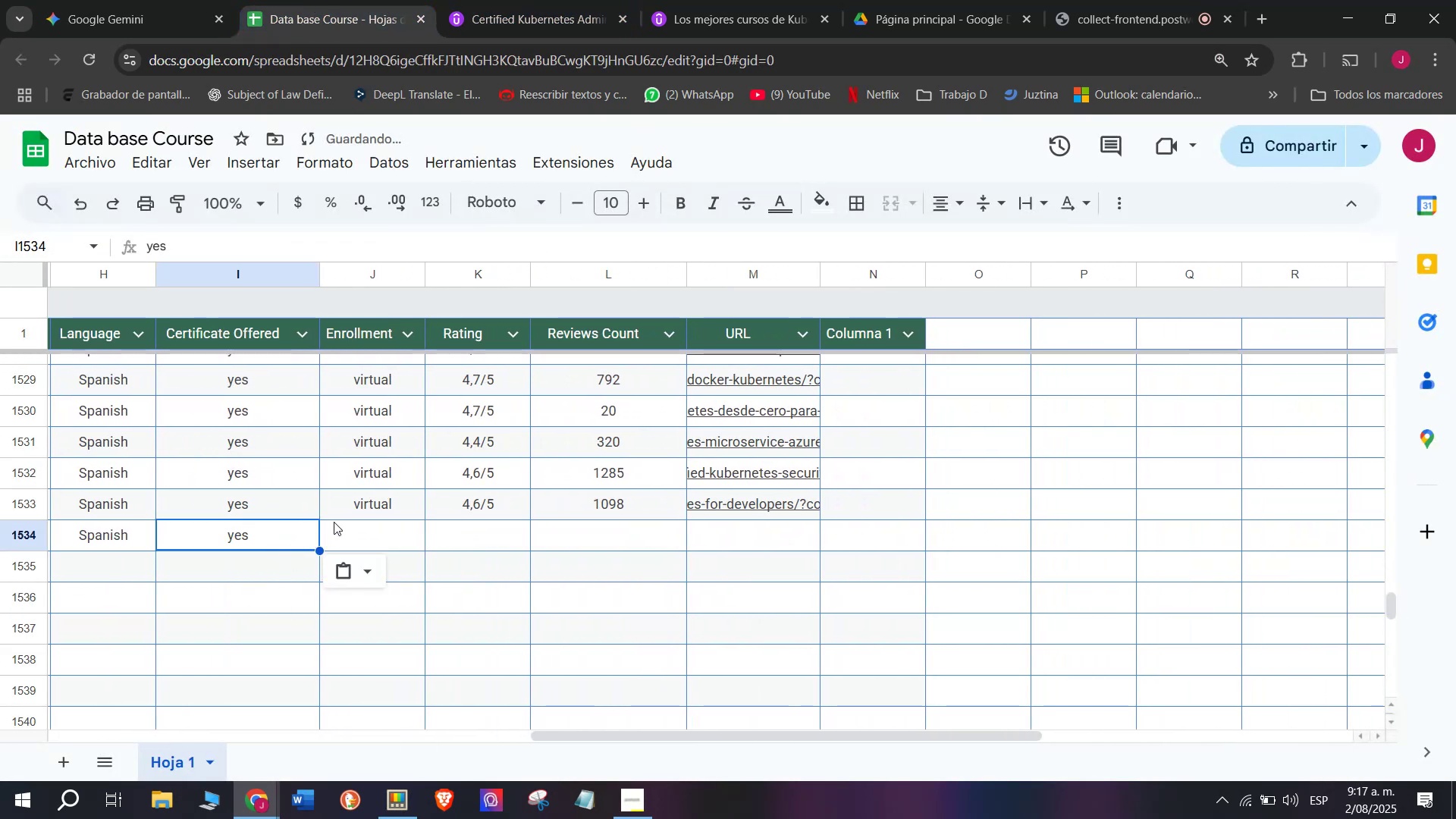 
key(Z)
 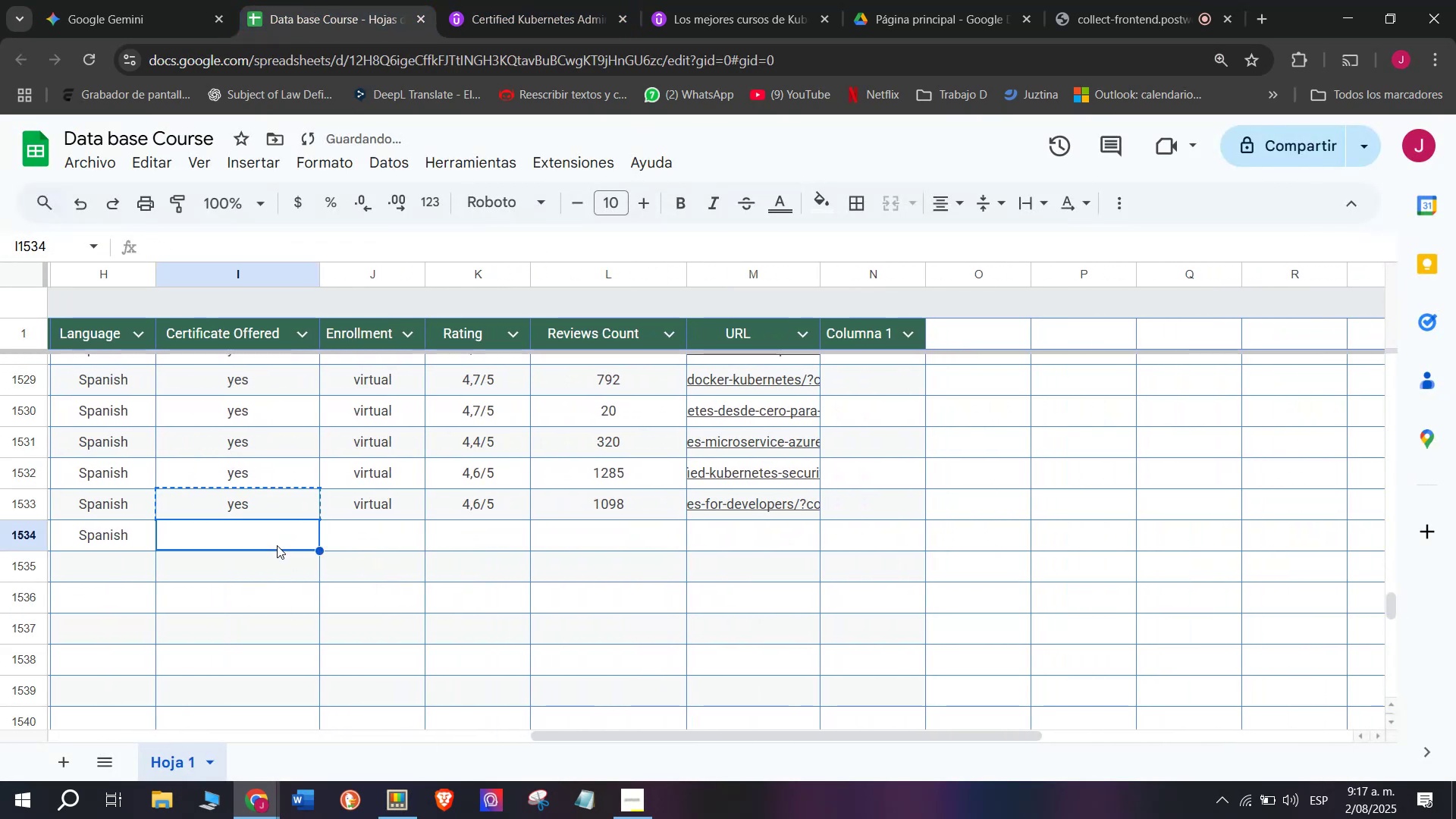 
key(Control+V)
 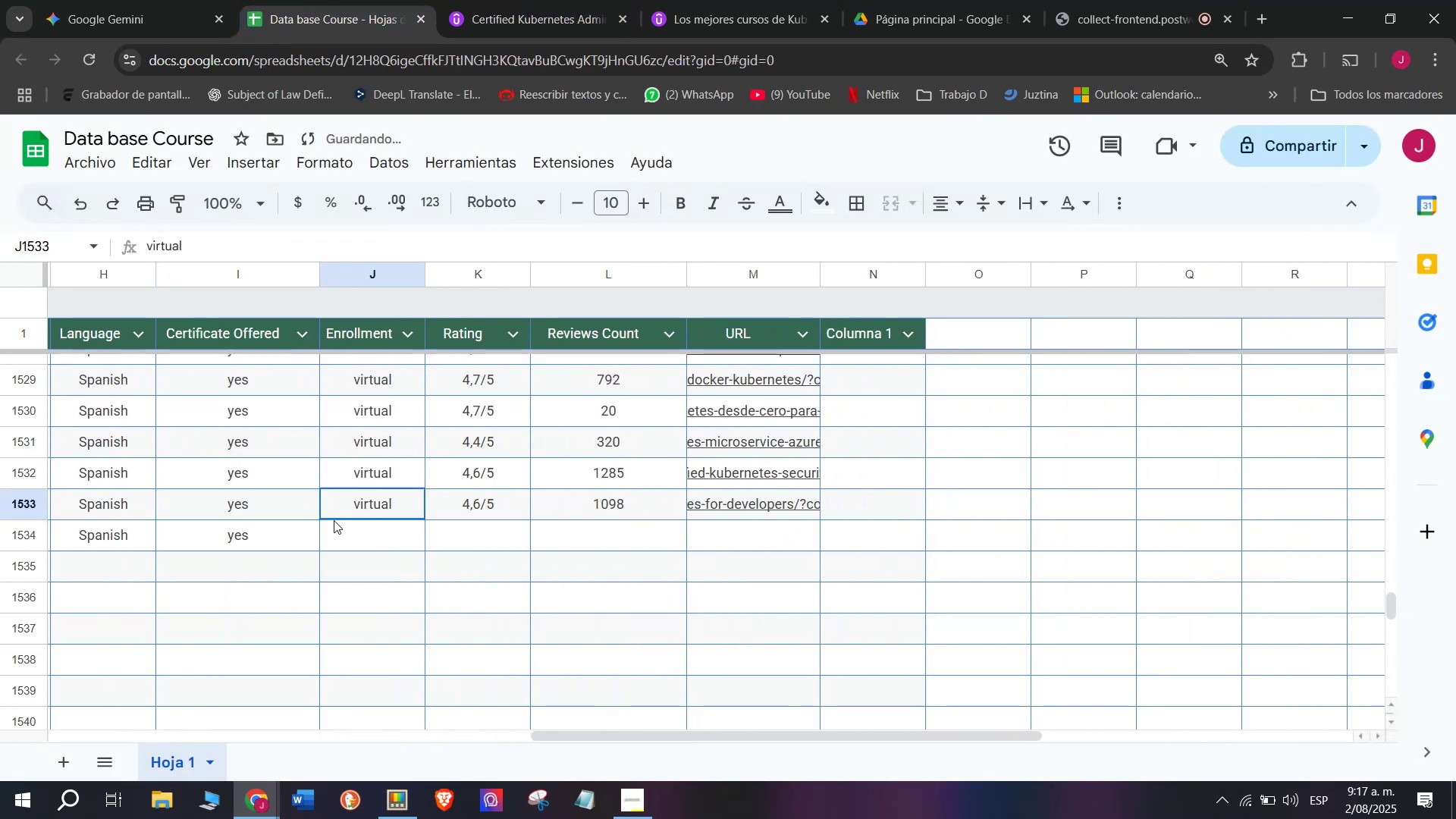 
key(Control+ControlLeft)
 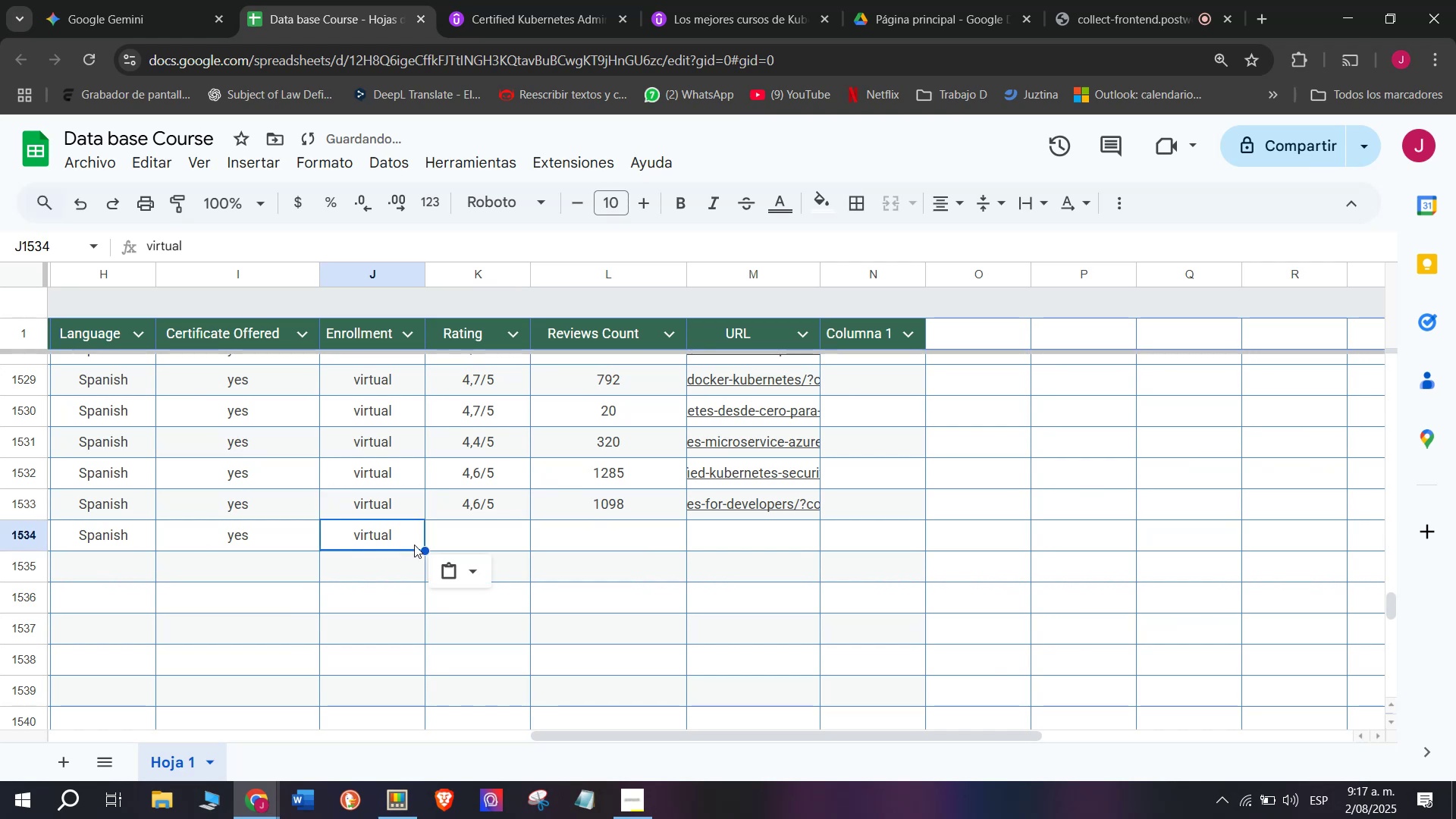 
key(Control+C)
 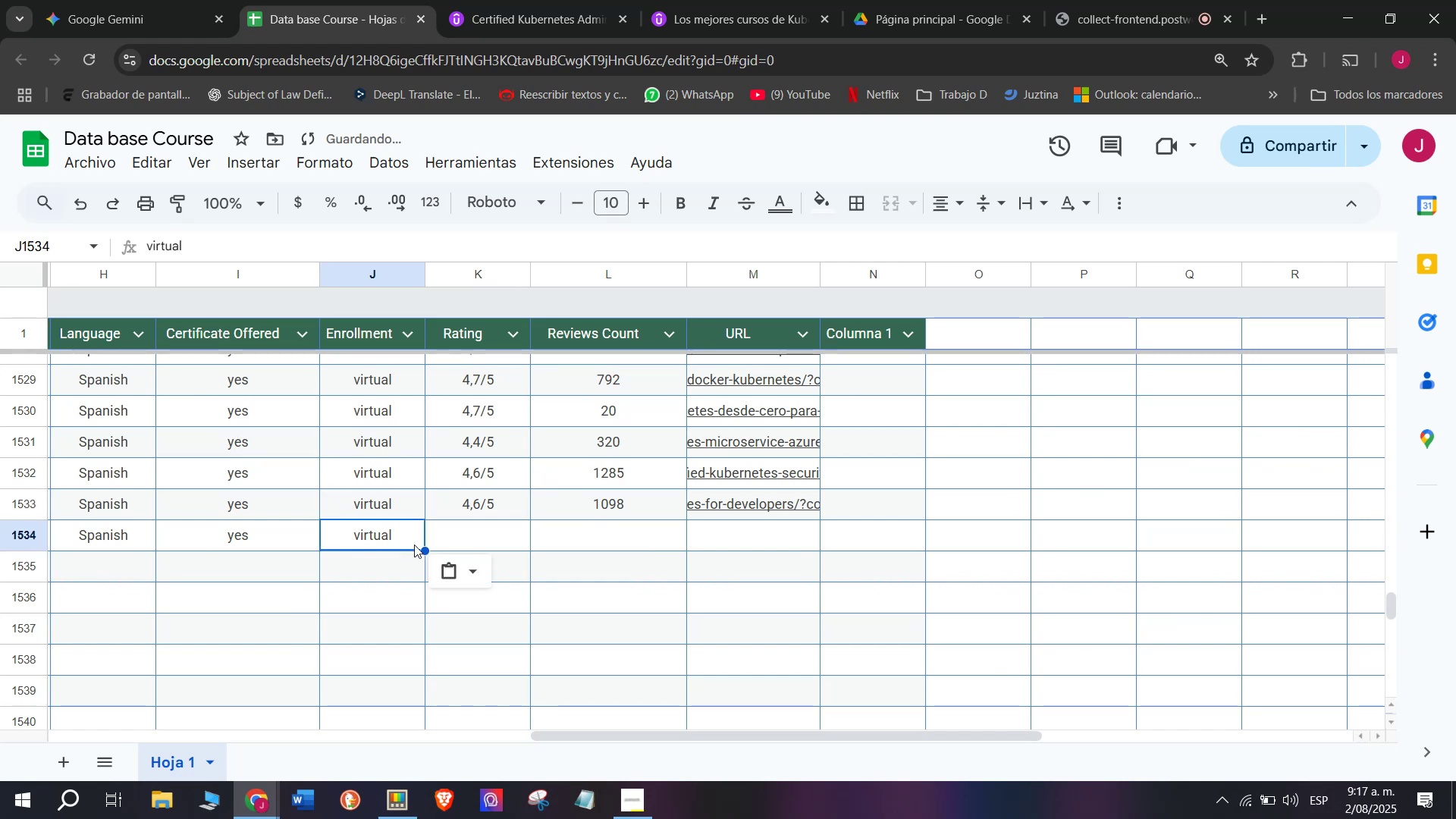 
key(Break)
 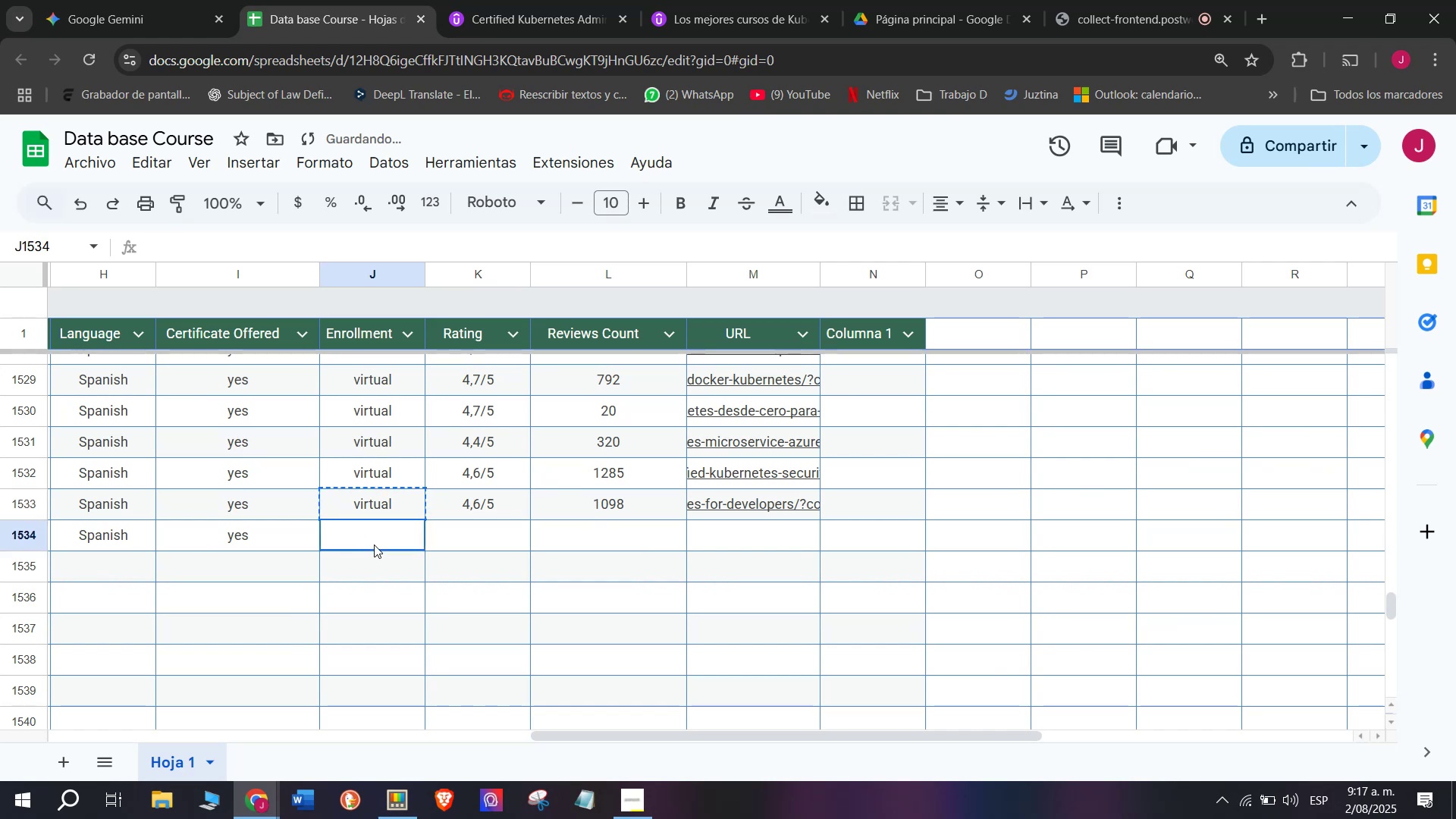 
double_click([374, 544])
 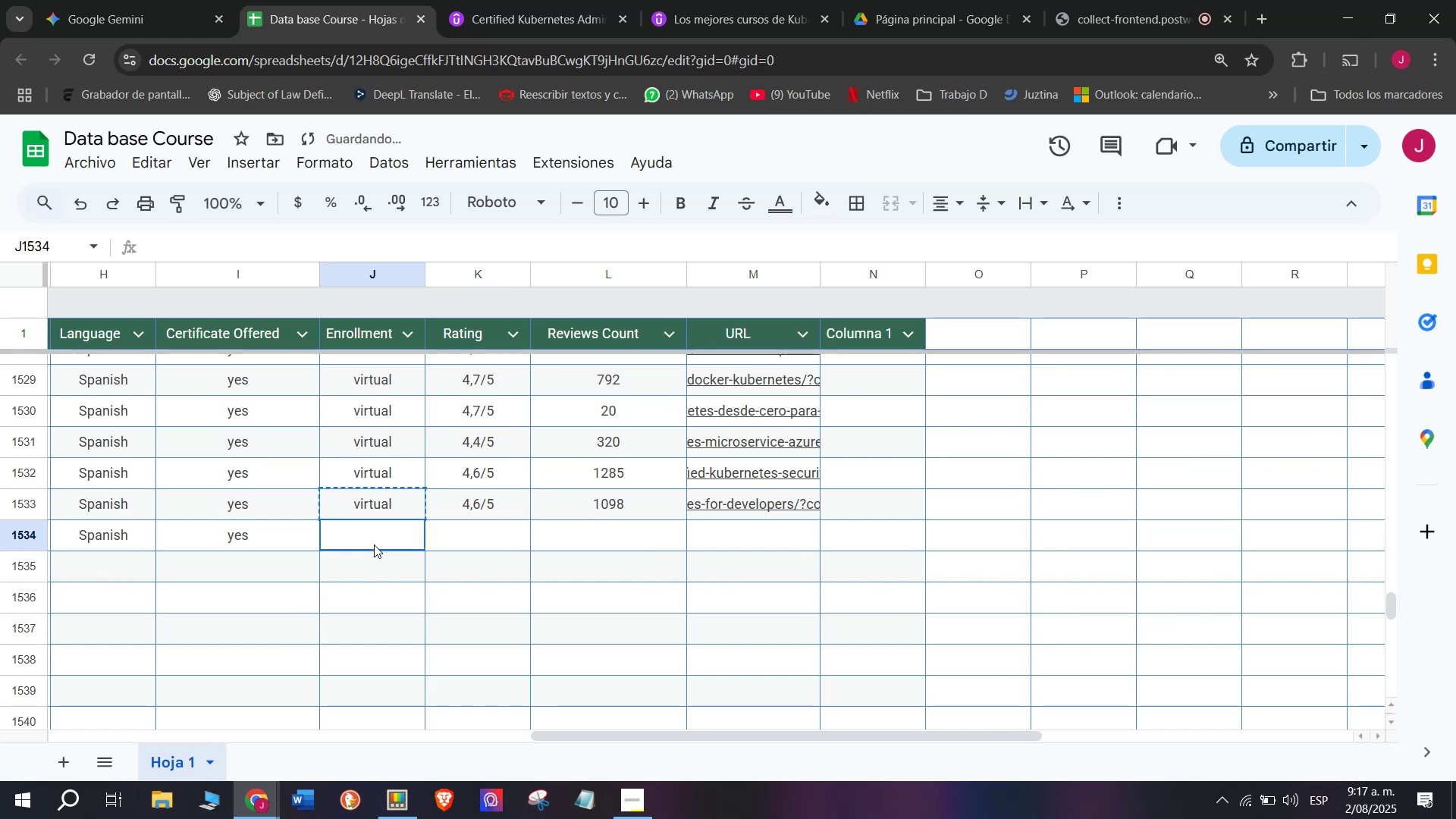 
key(Control+ControlLeft)
 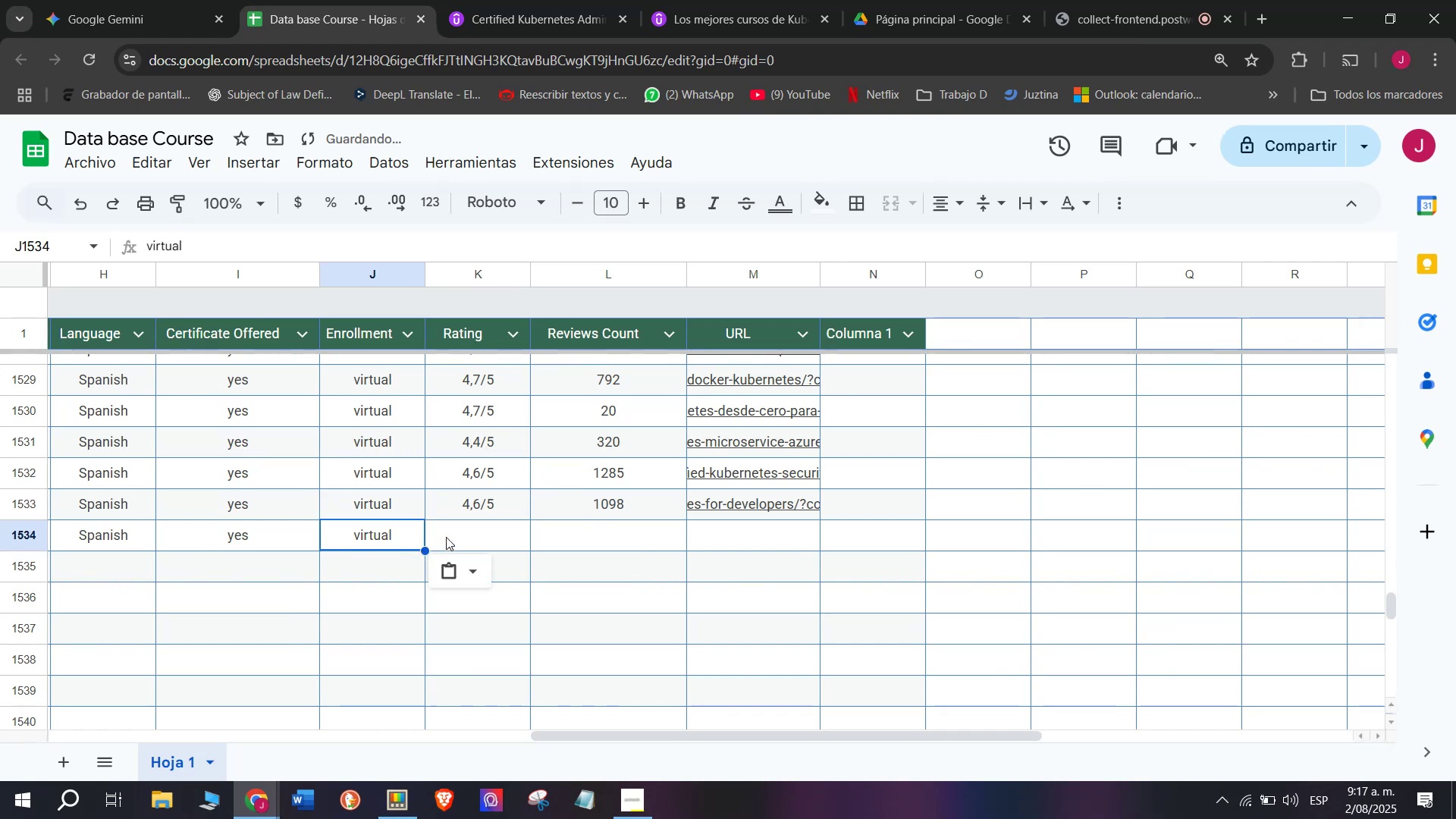 
key(Z)
 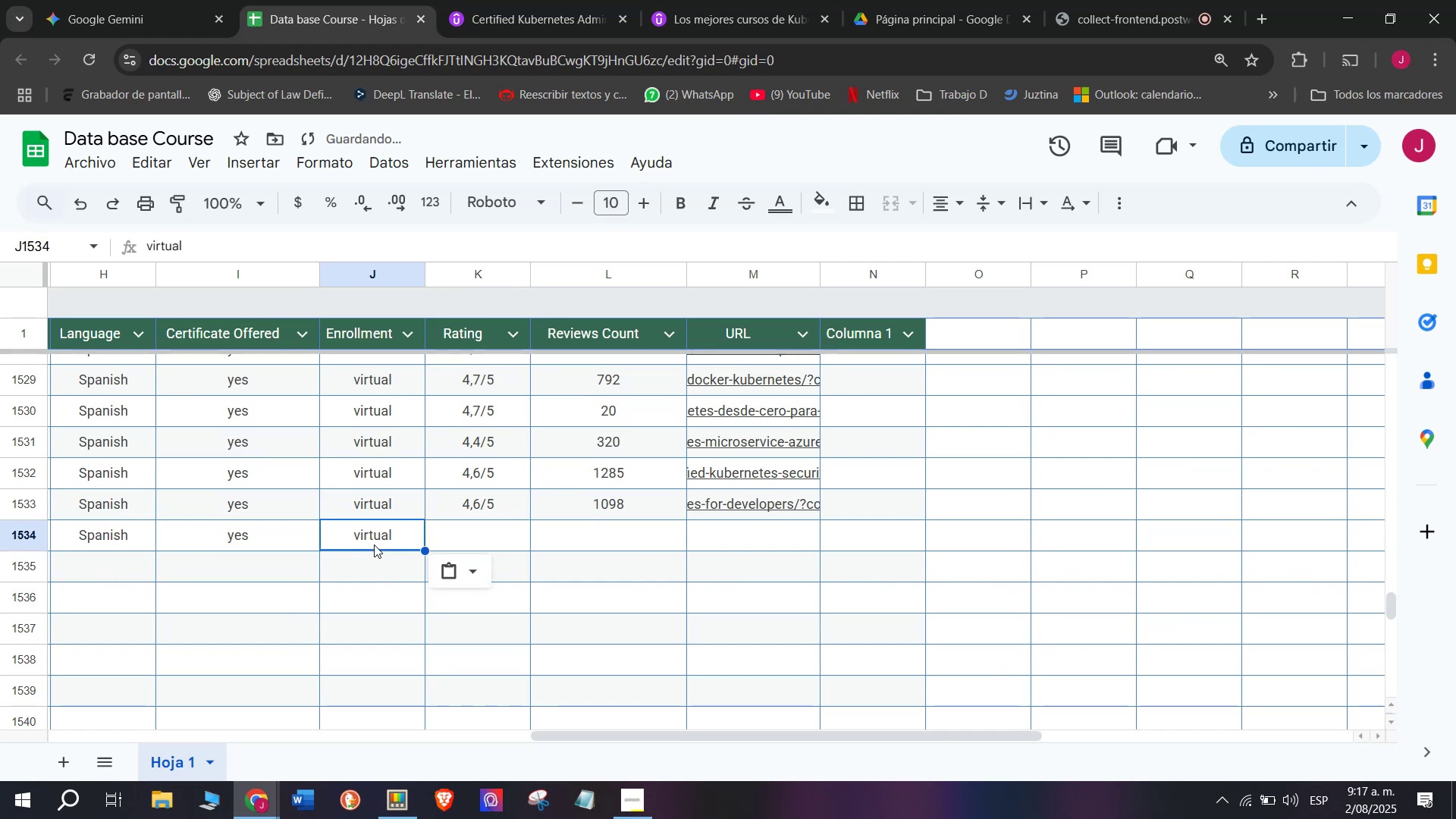 
key(Control+V)
 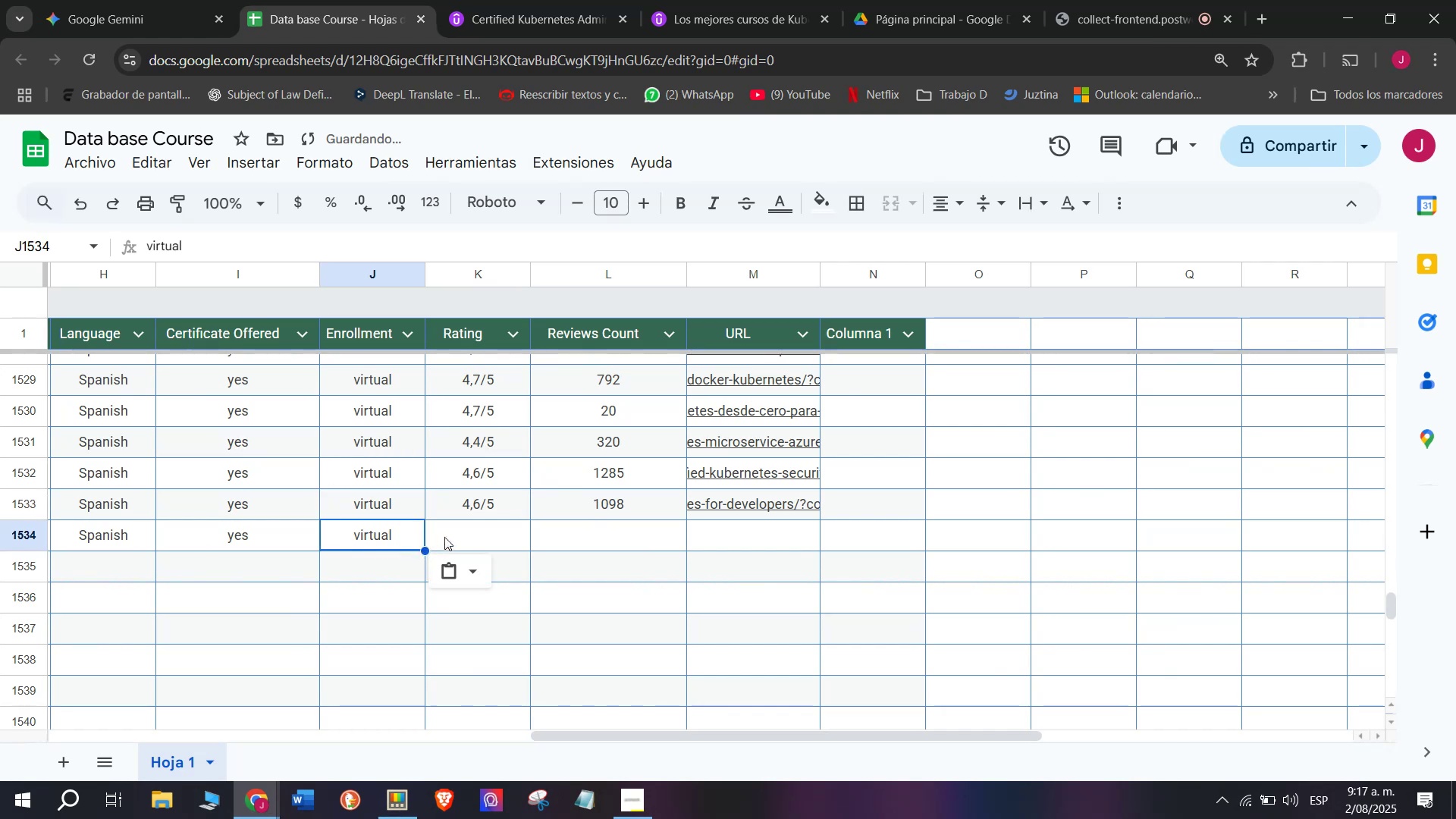 
left_click([446, 536])
 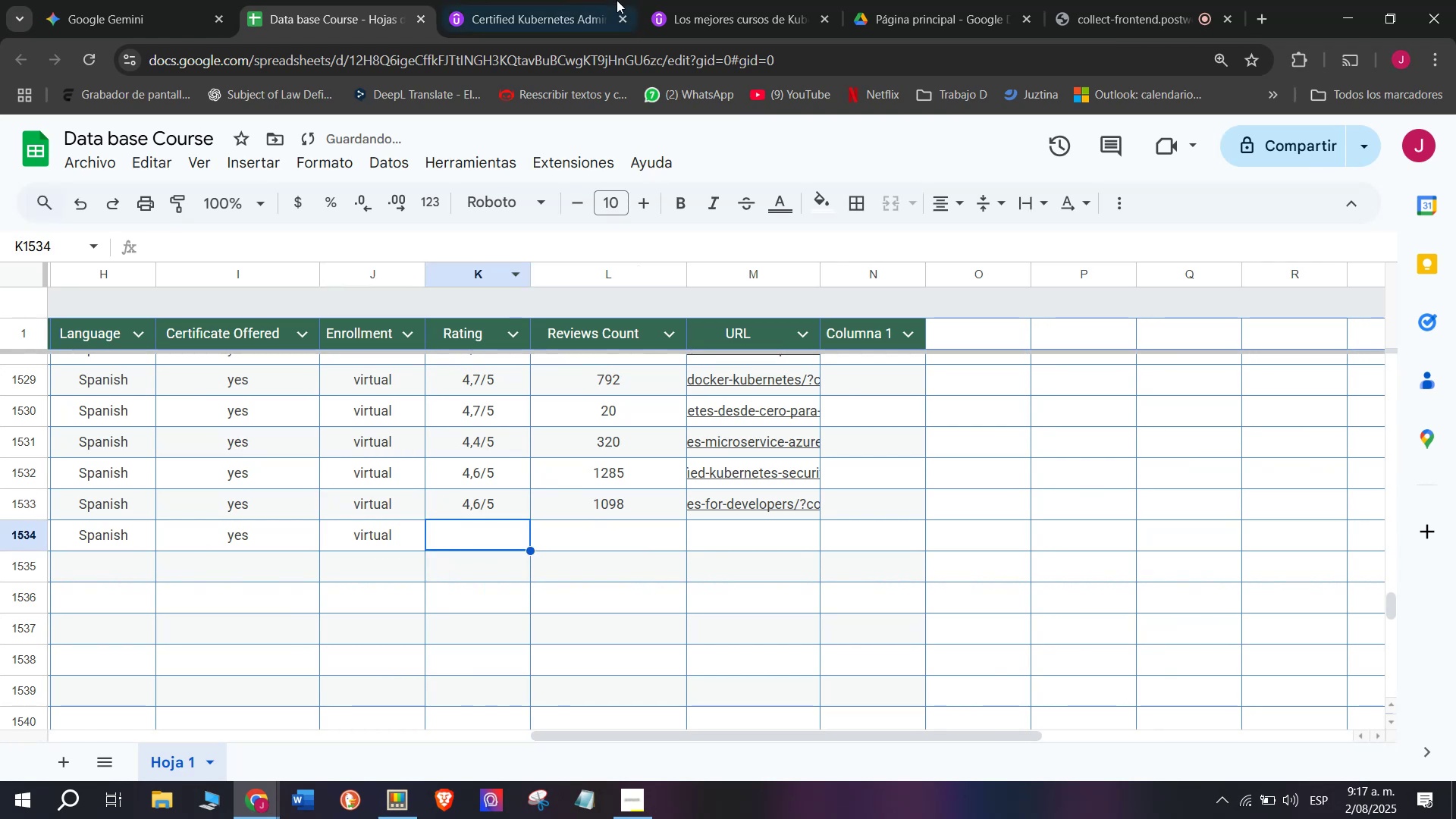 
left_click([617, 0])
 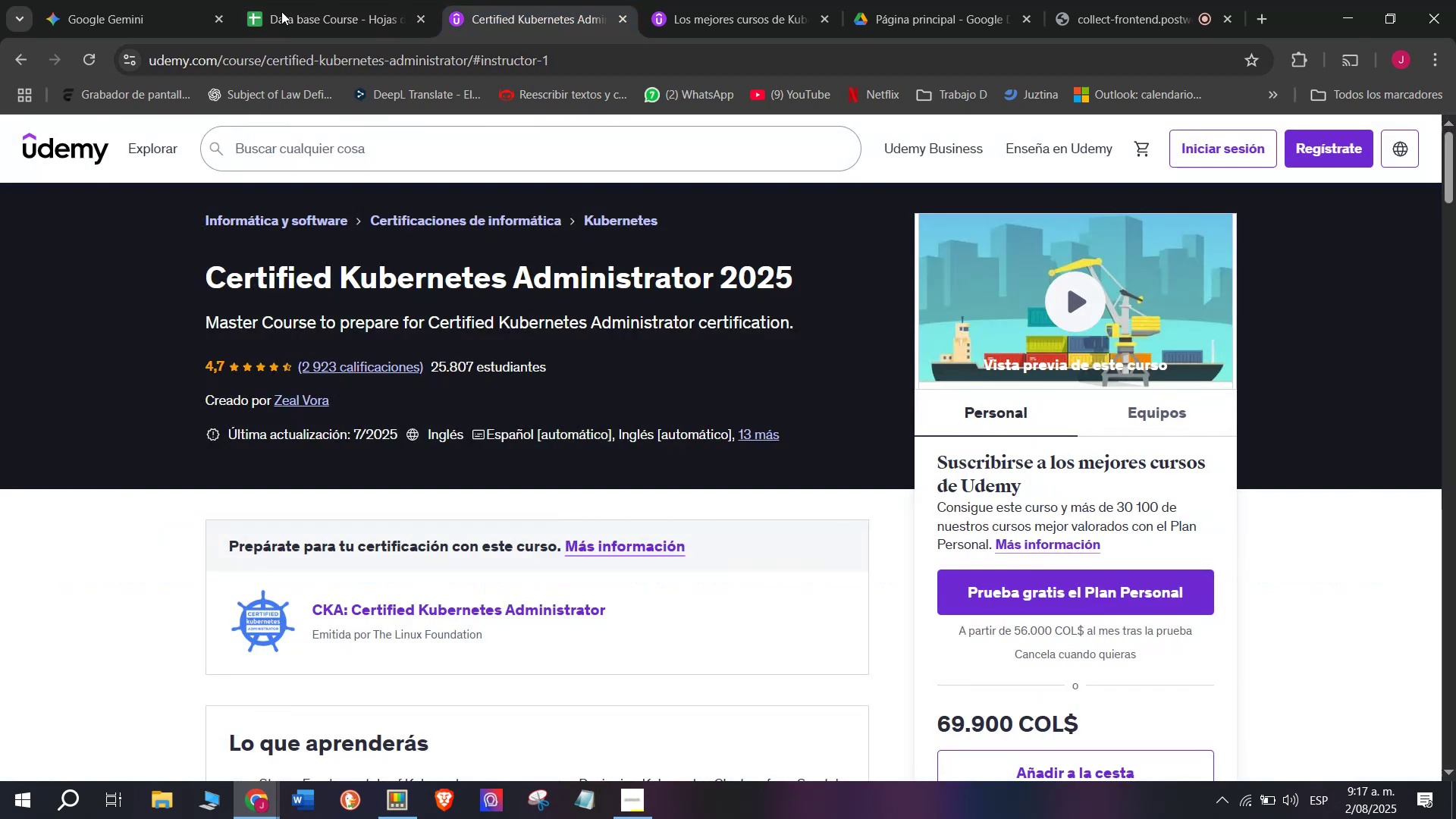 
left_click([289, 0])
 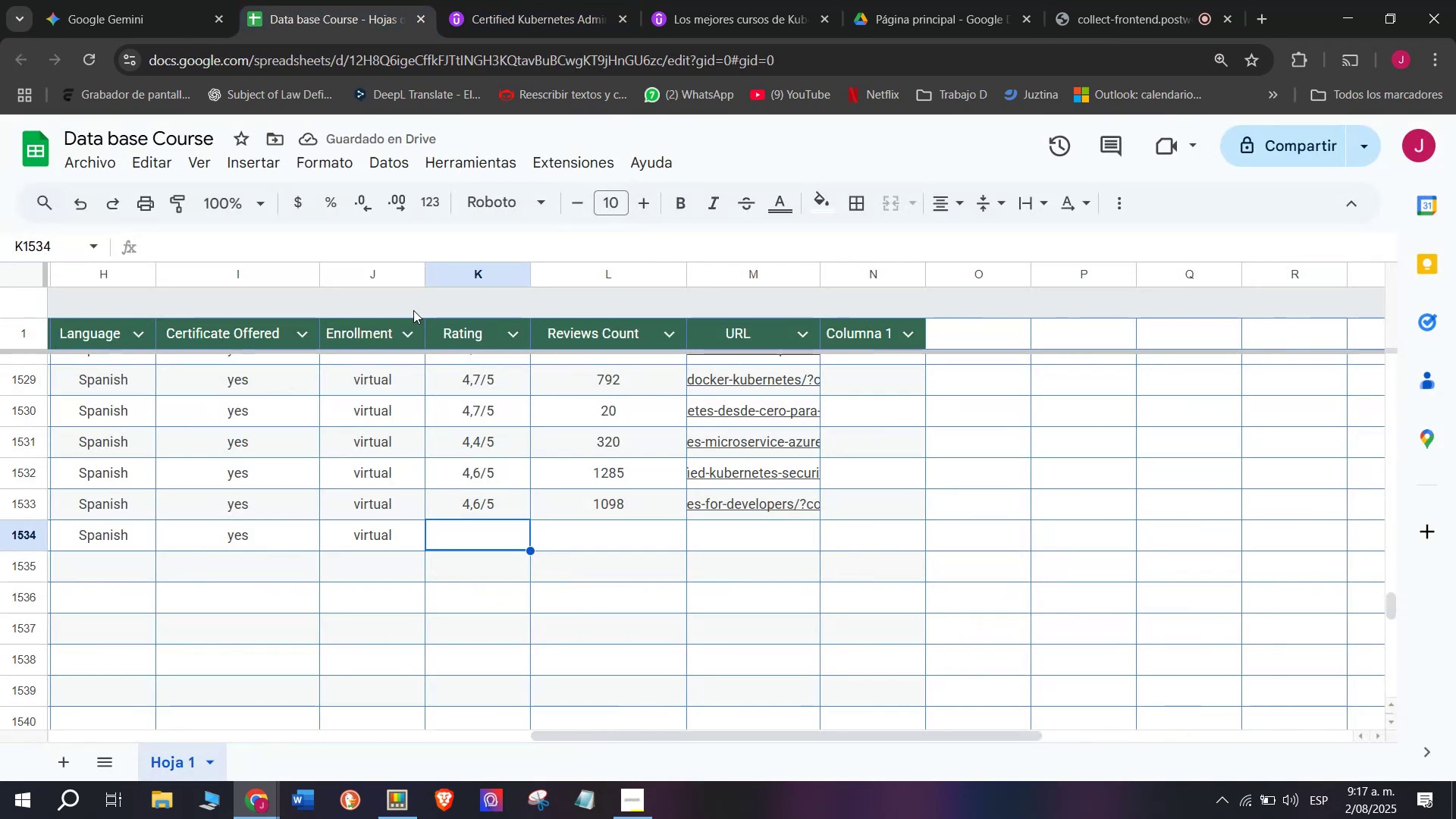 
left_click([513, 0])
 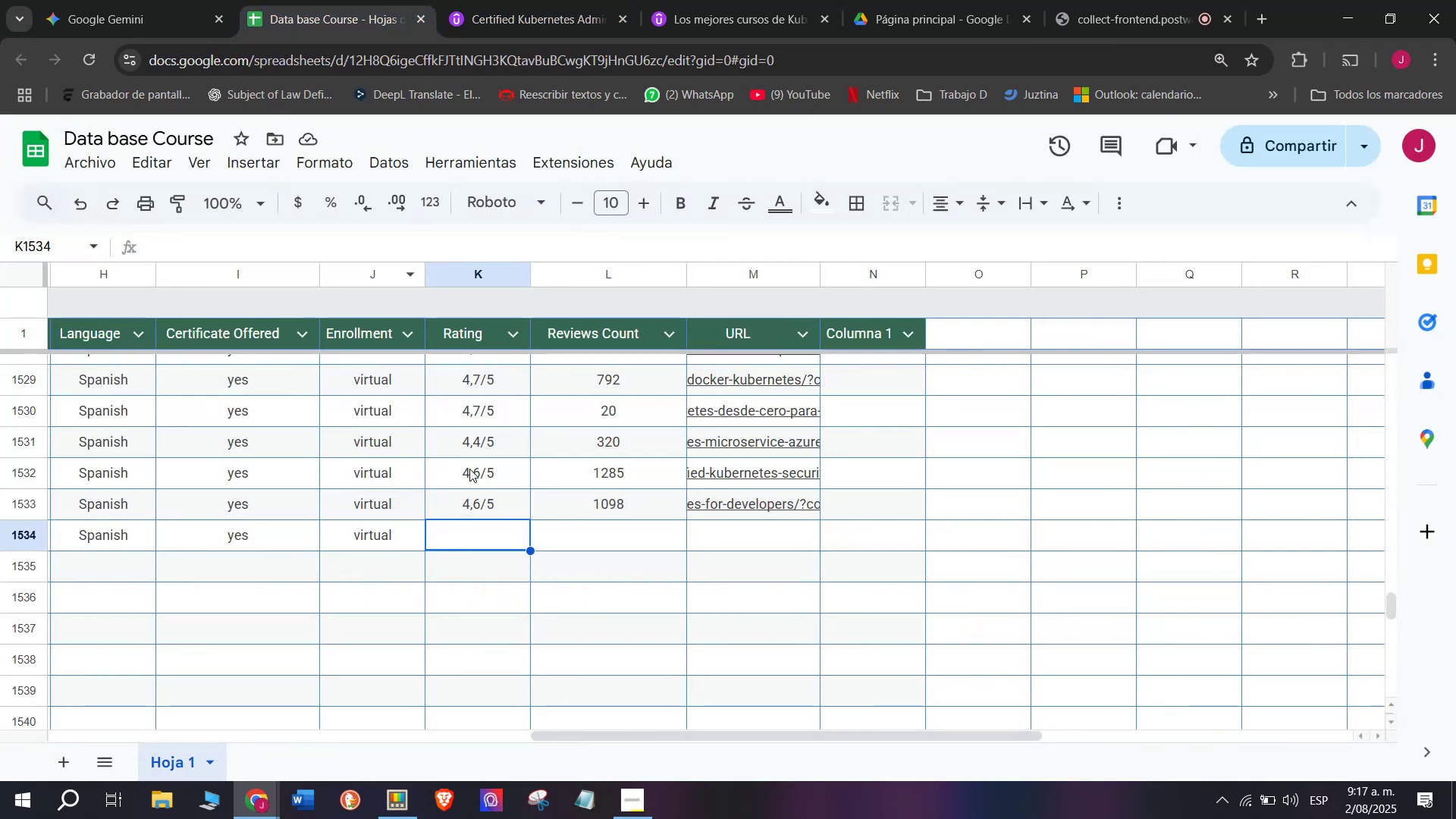 
left_click([490, 415])
 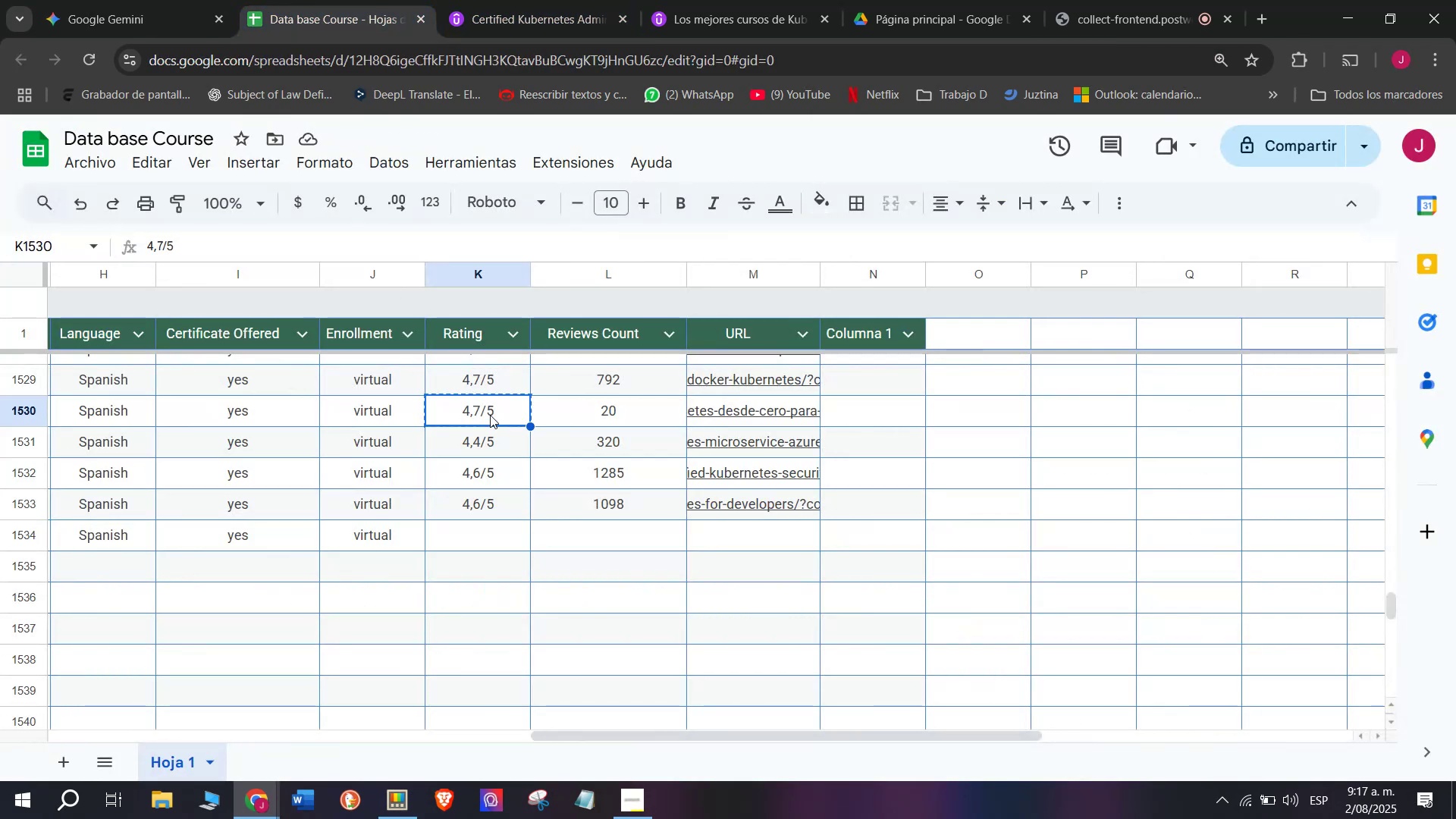 
key(Break)
 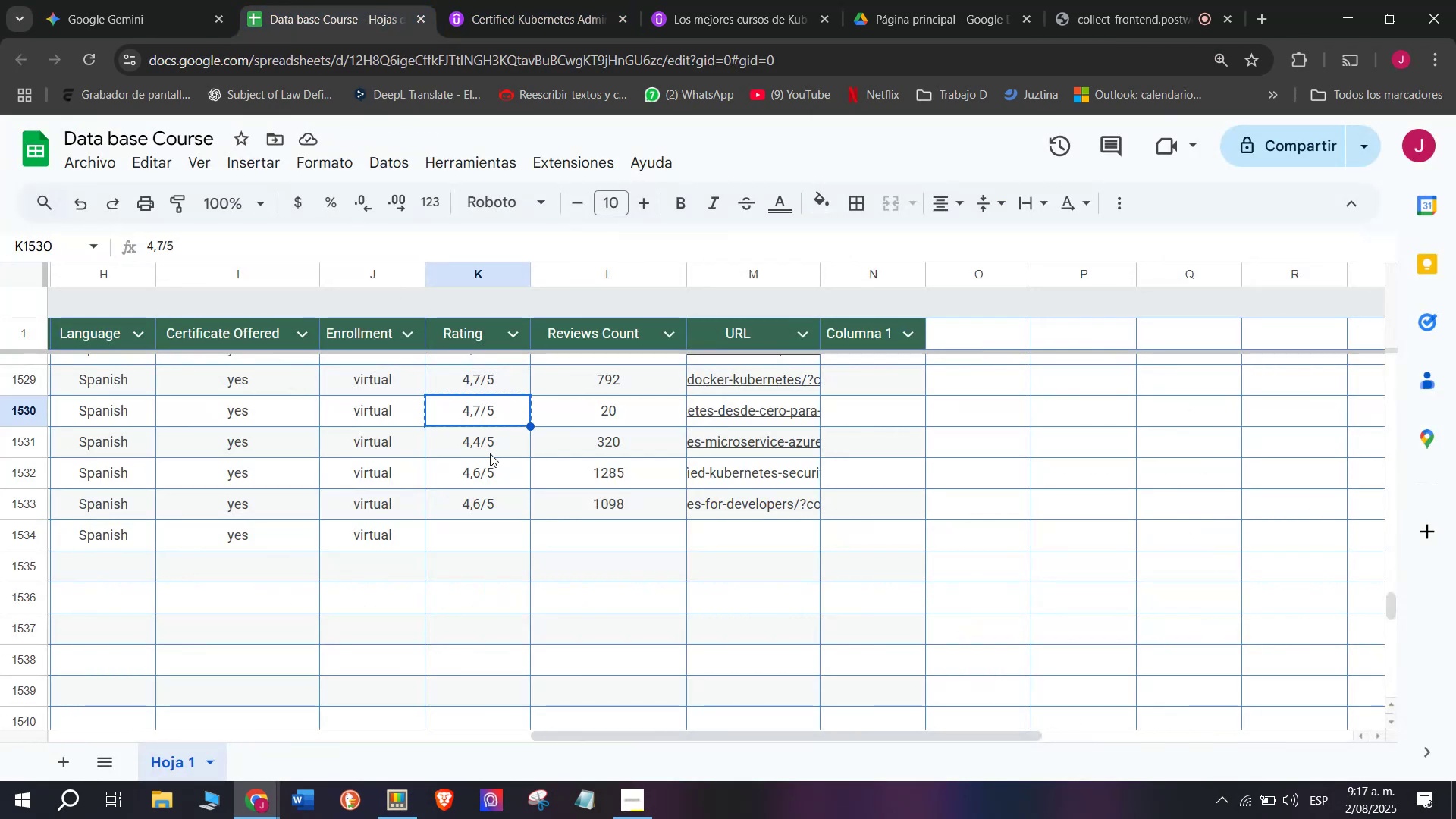 
key(Control+ControlLeft)
 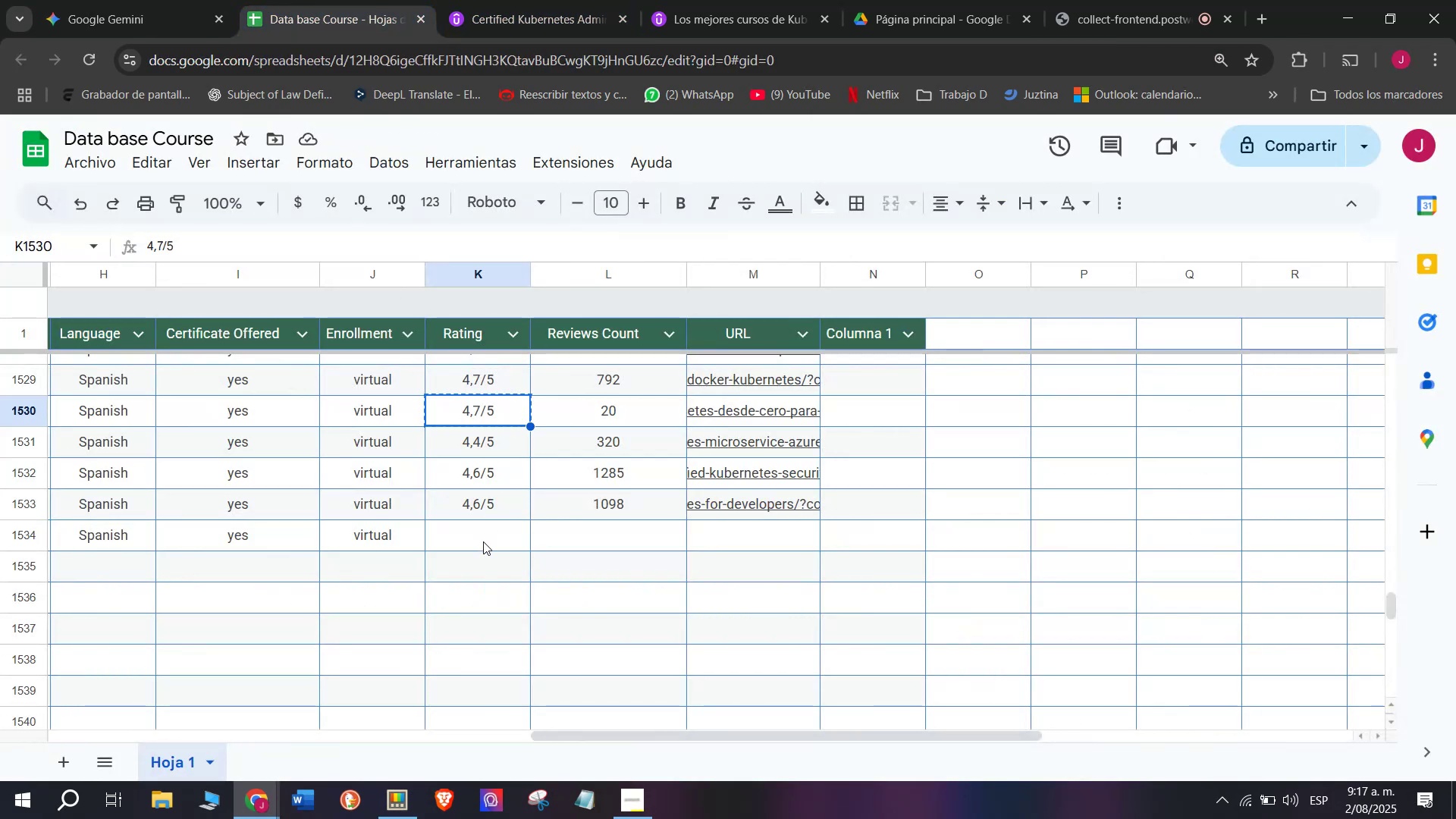 
key(Control+C)
 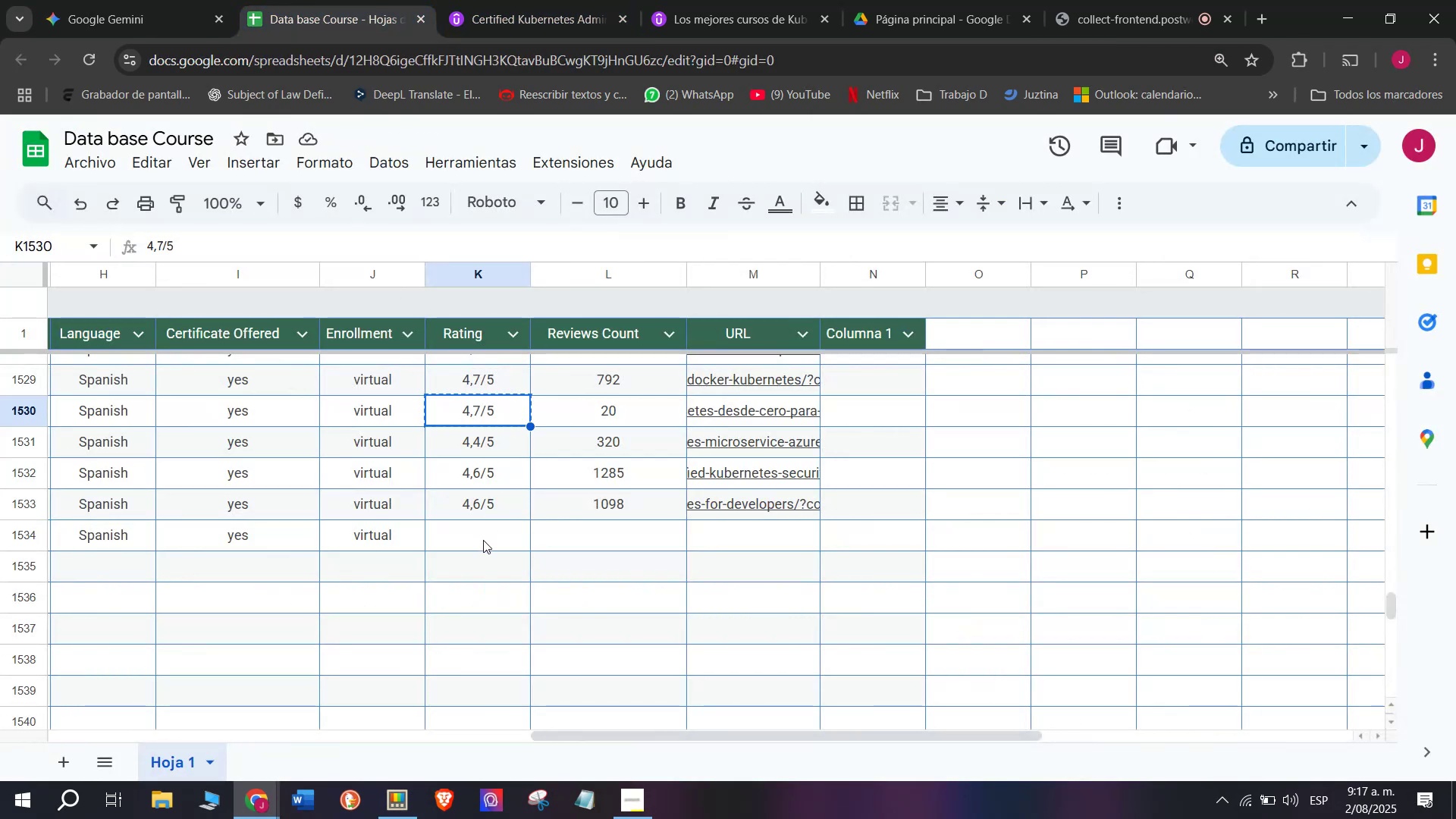 
left_click([483, 541])
 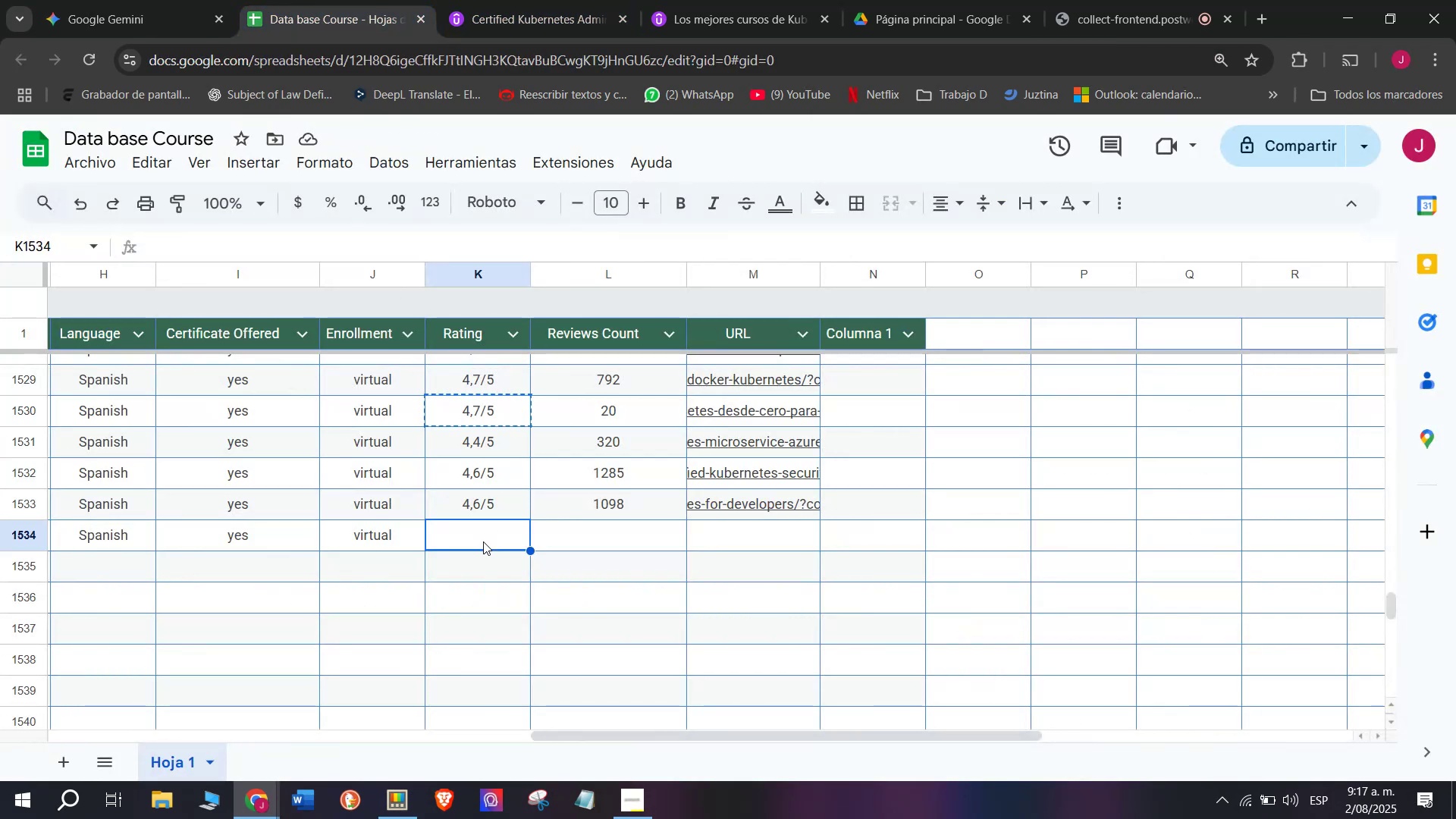 
key(Control+ControlLeft)
 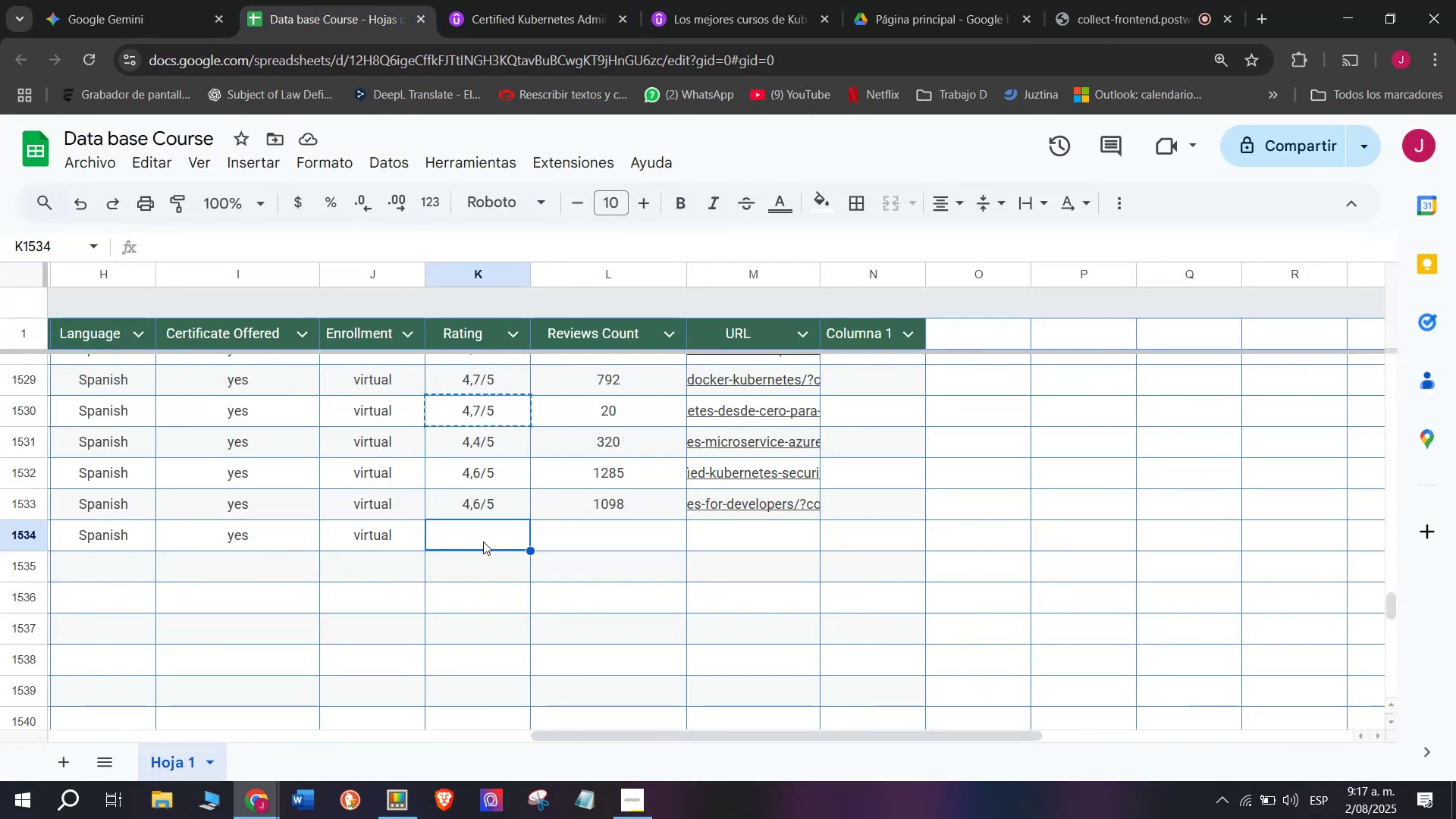 
key(Z)
 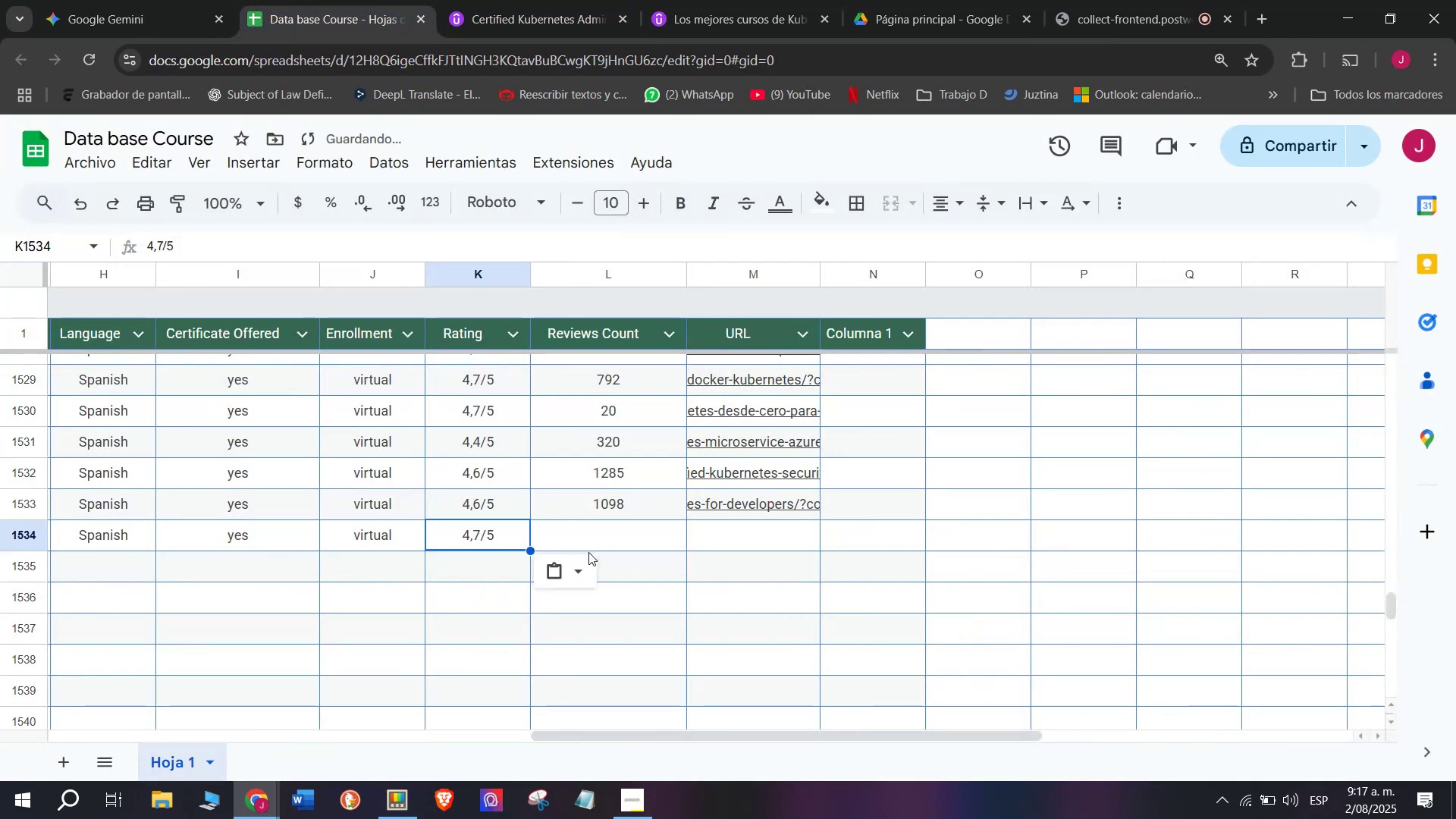 
key(Control+V)
 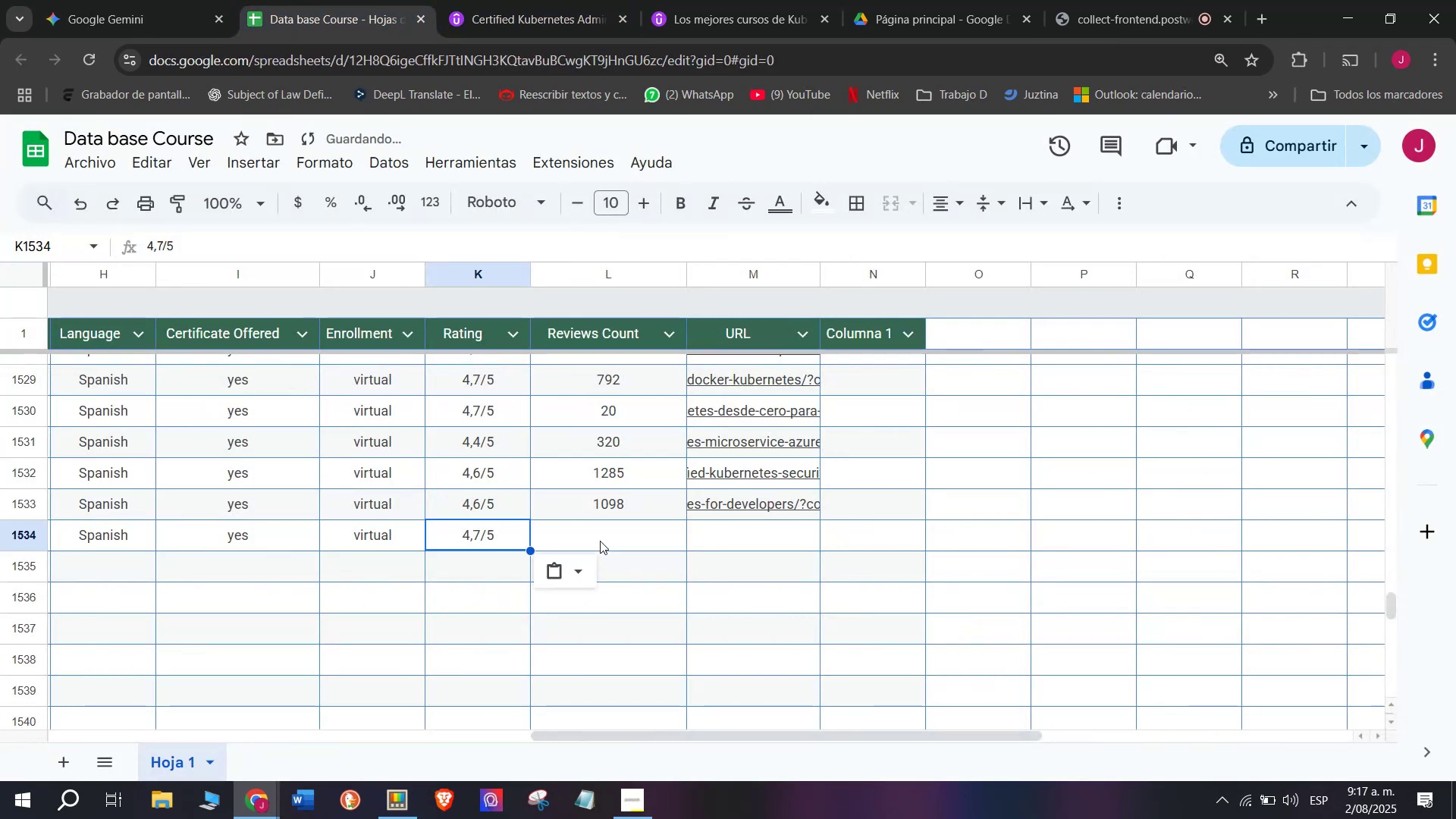 
left_click([615, 526])
 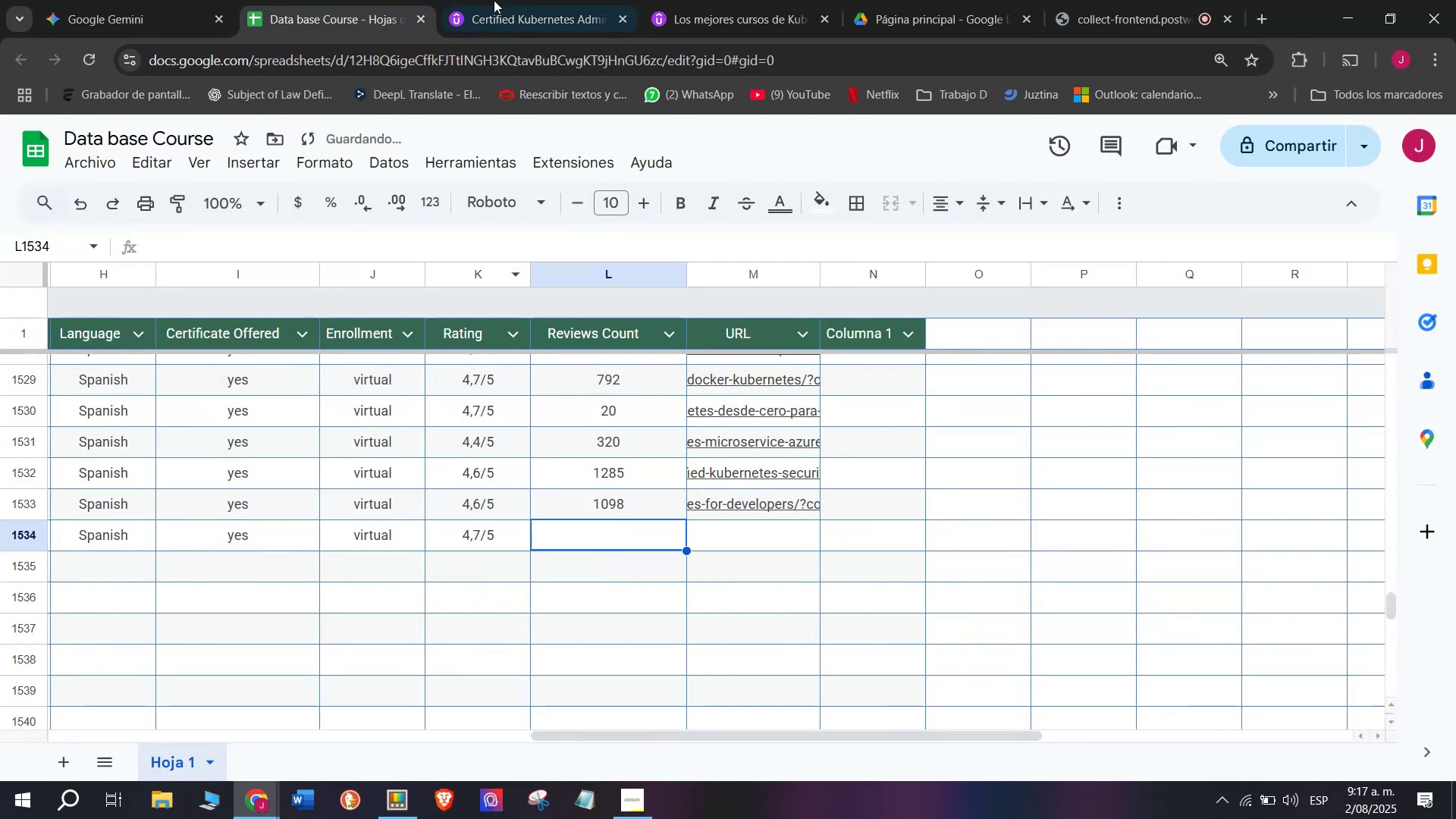 
left_click([511, 0])
 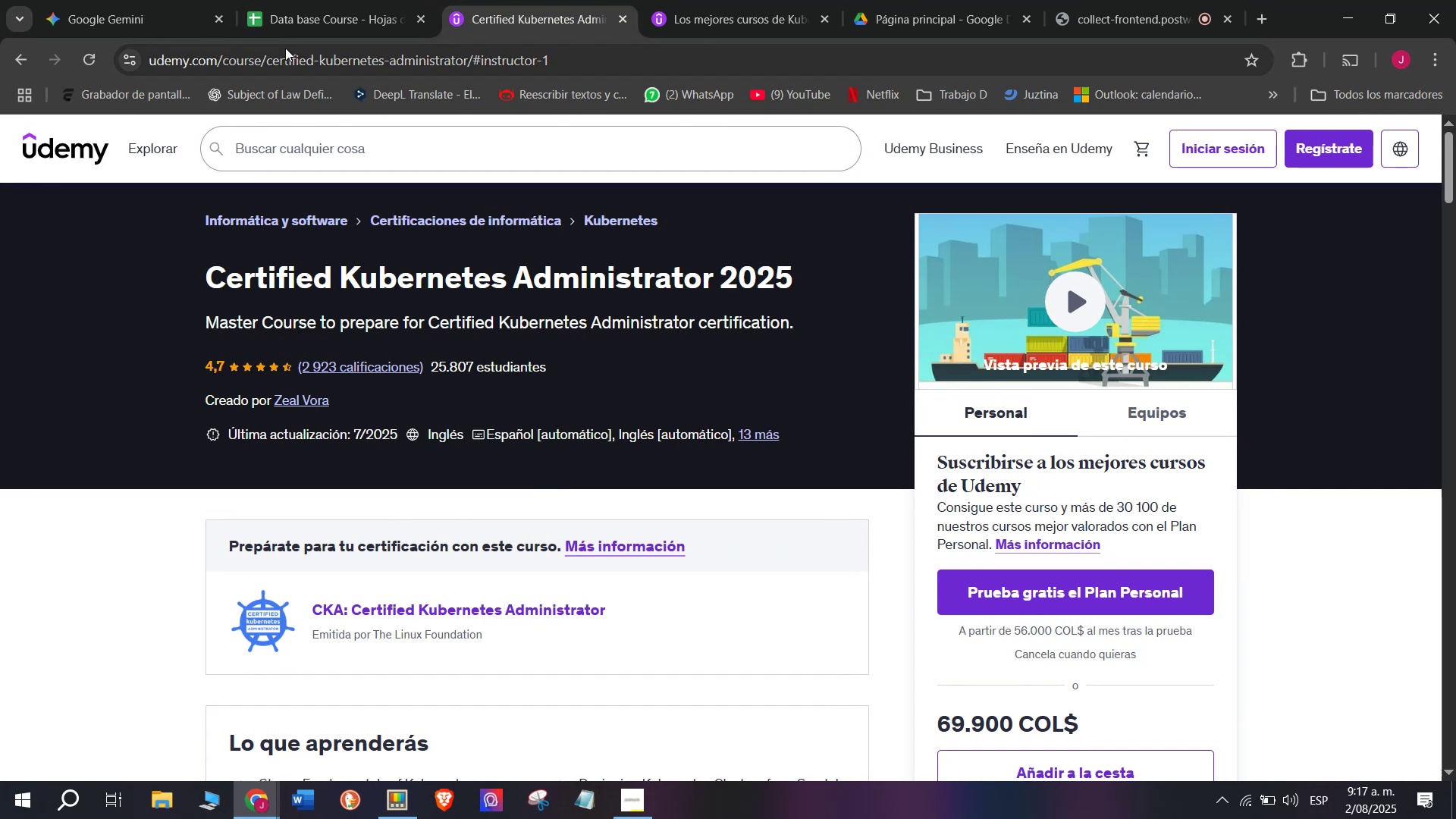 
left_click([265, 0])
 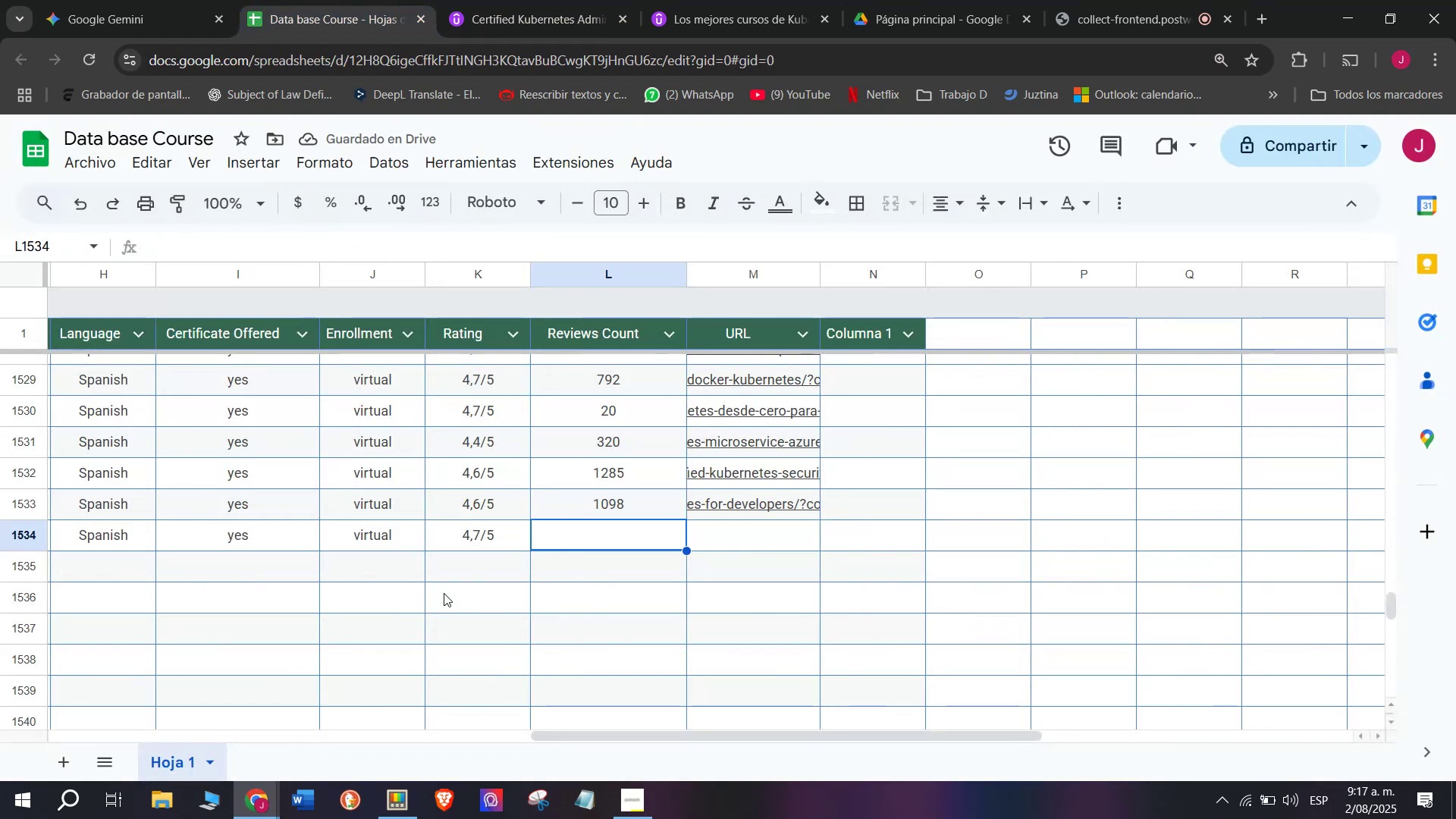 
type(2923)
 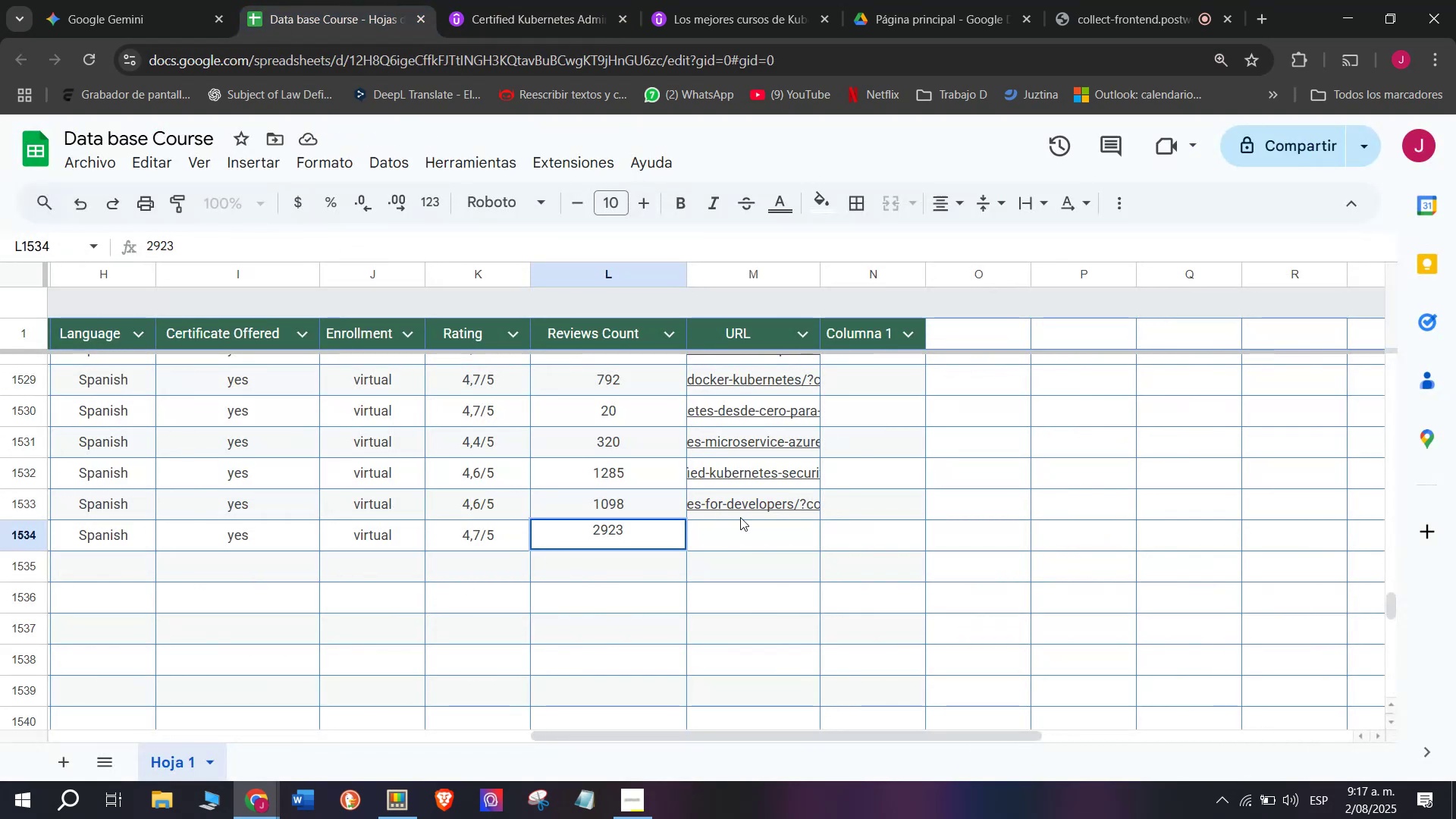 
left_click([747, 538])
 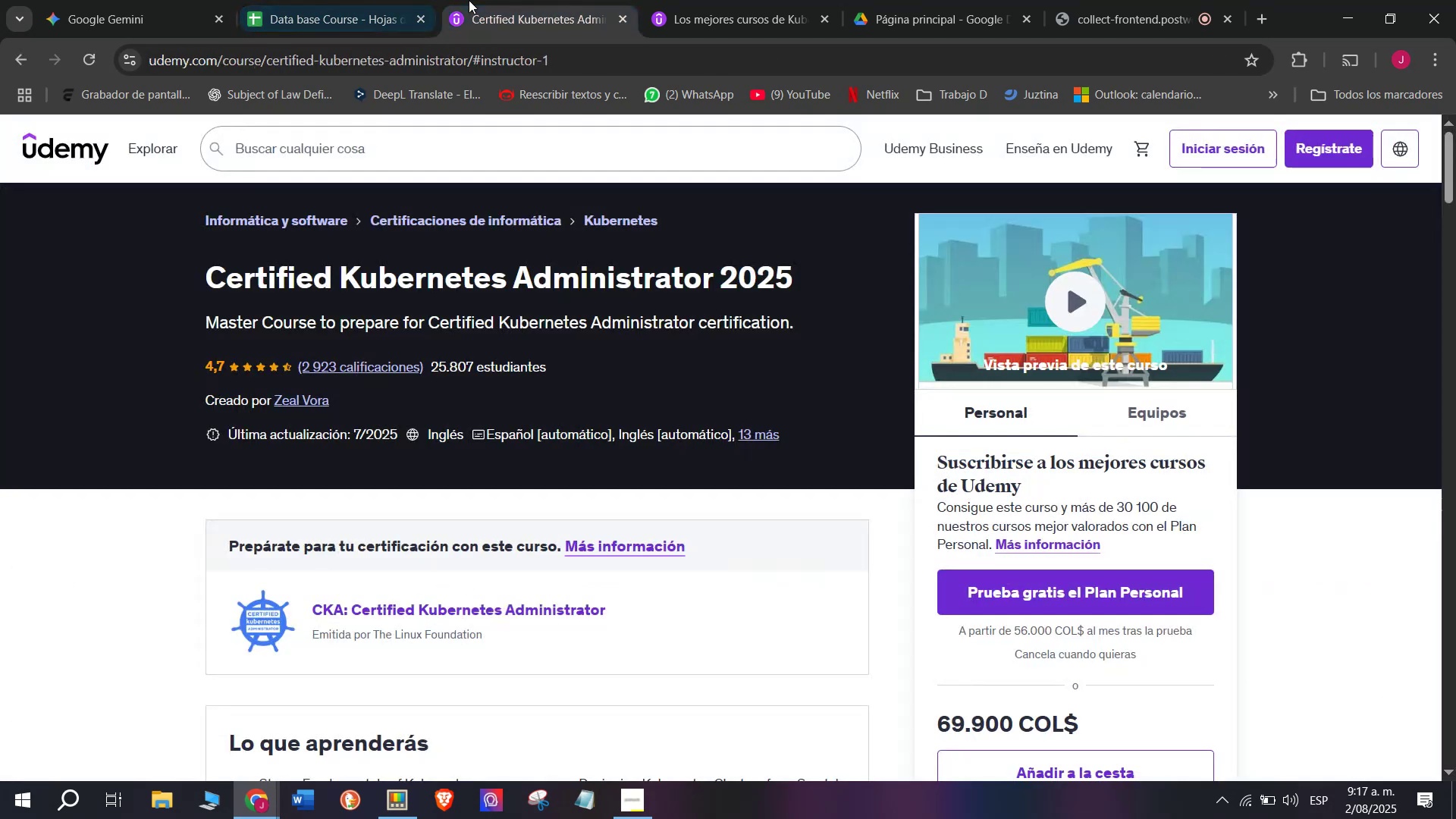 
double_click([469, 64])
 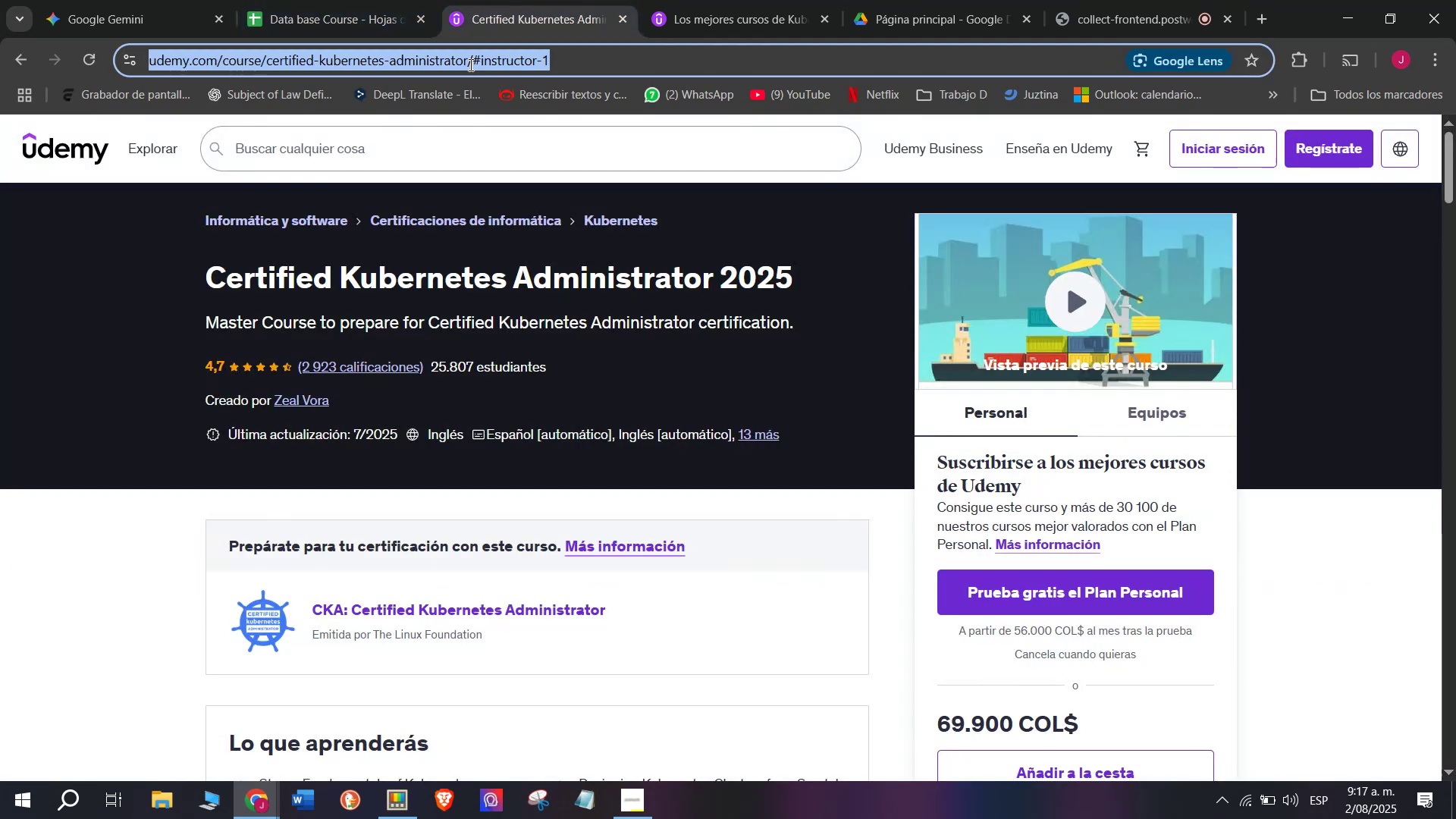 
triple_click([469, 64])
 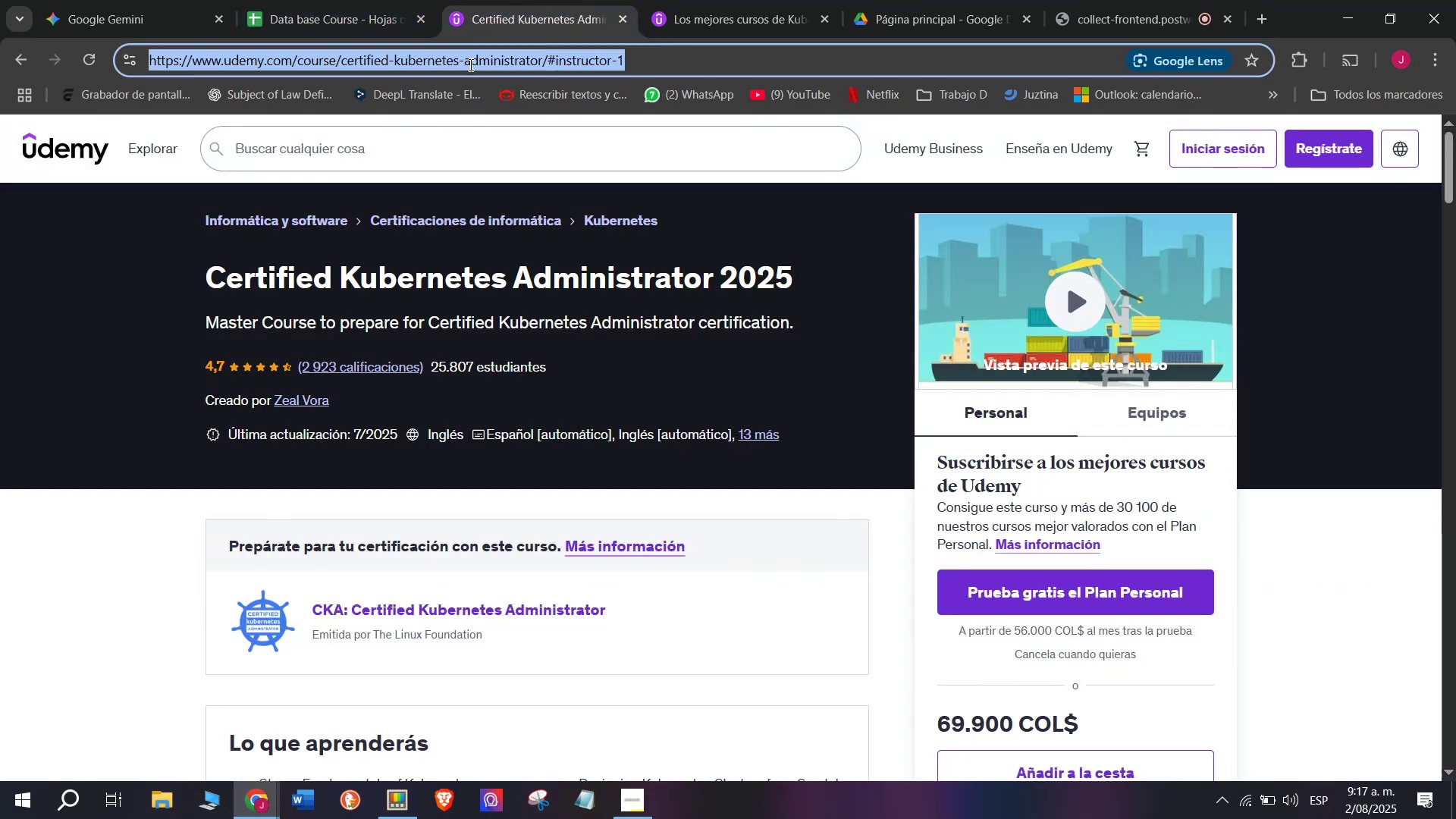 
triple_click([469, 64])
 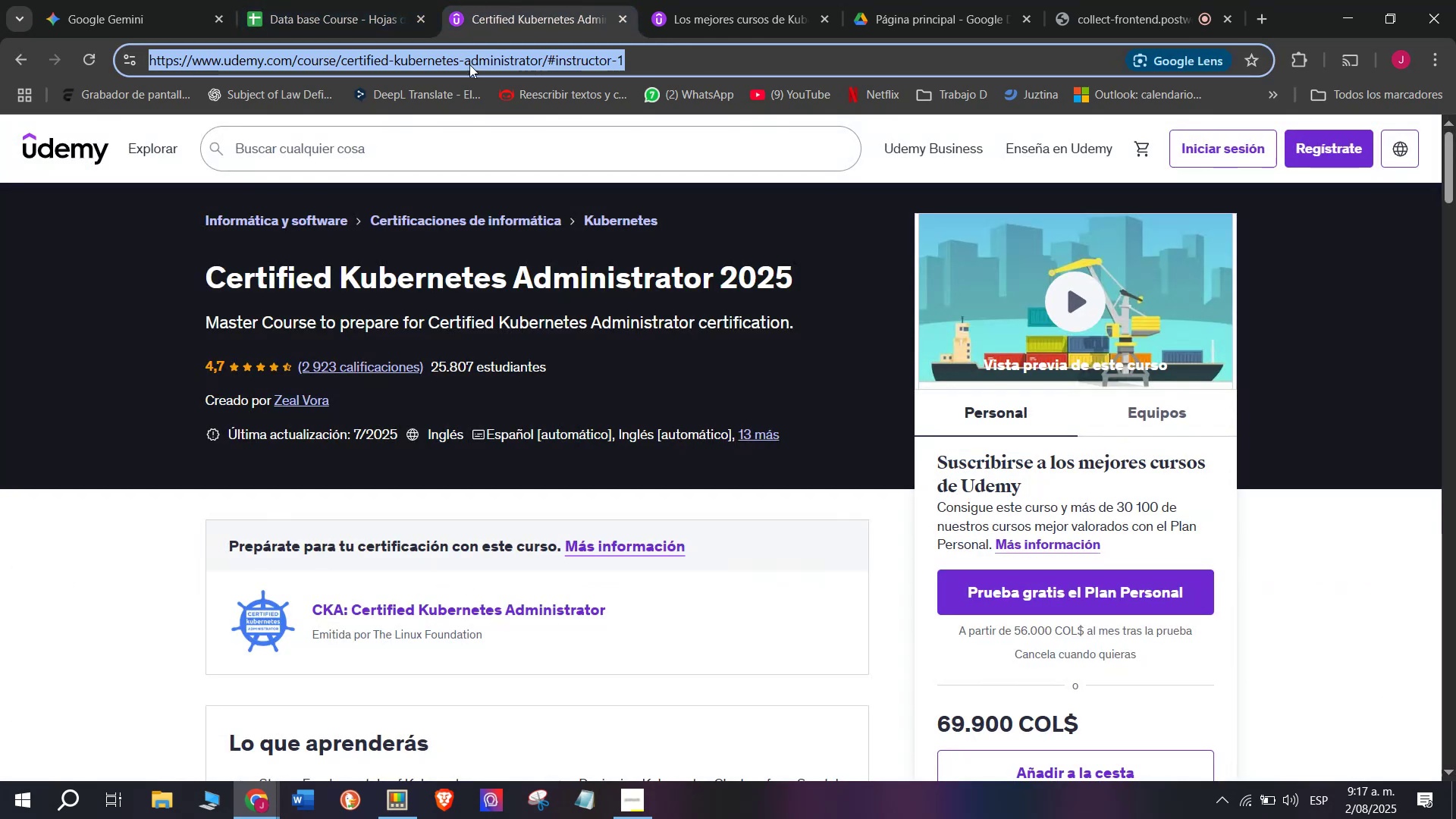 
key(Control+ControlLeft)
 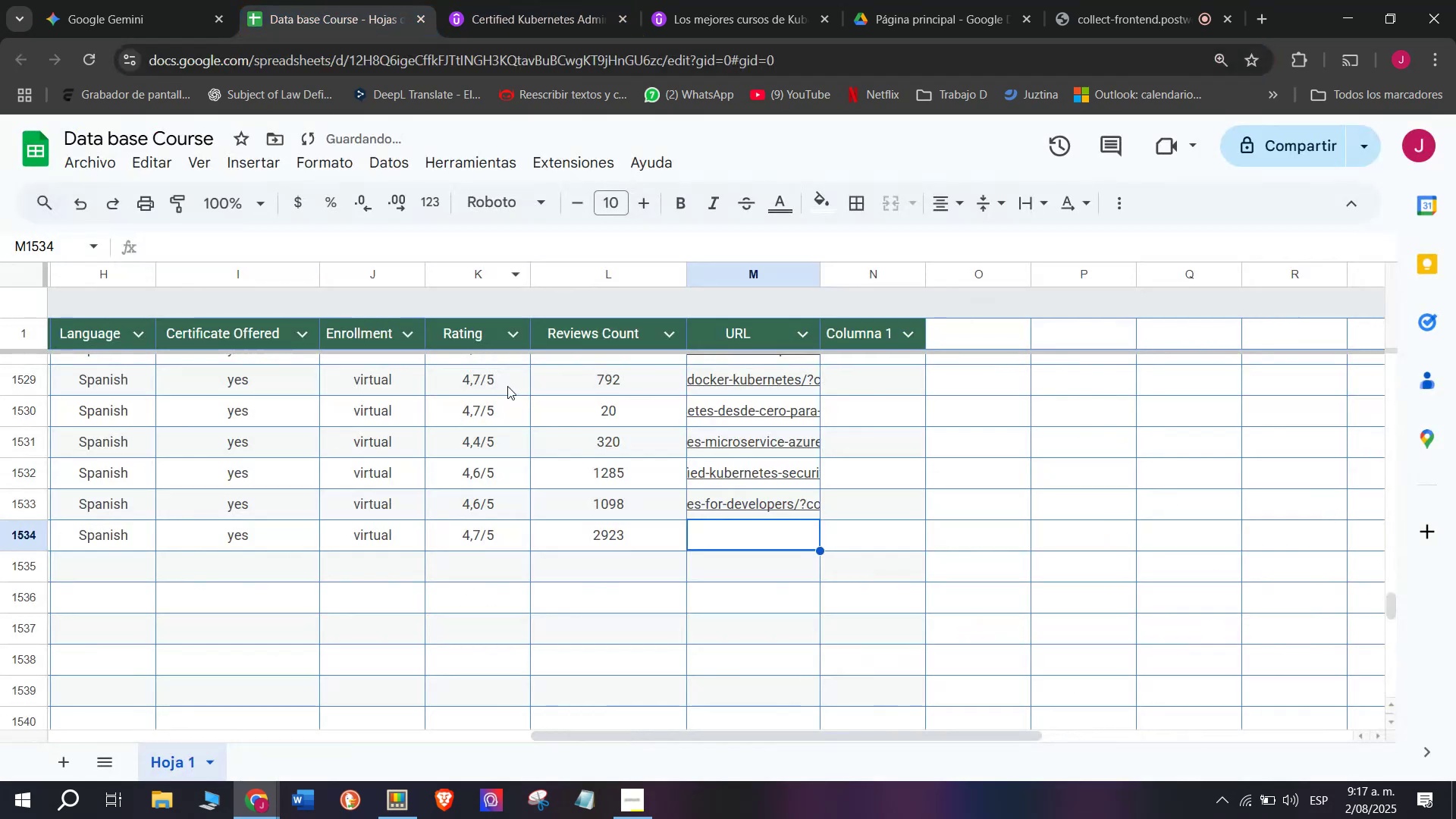 
key(Break)
 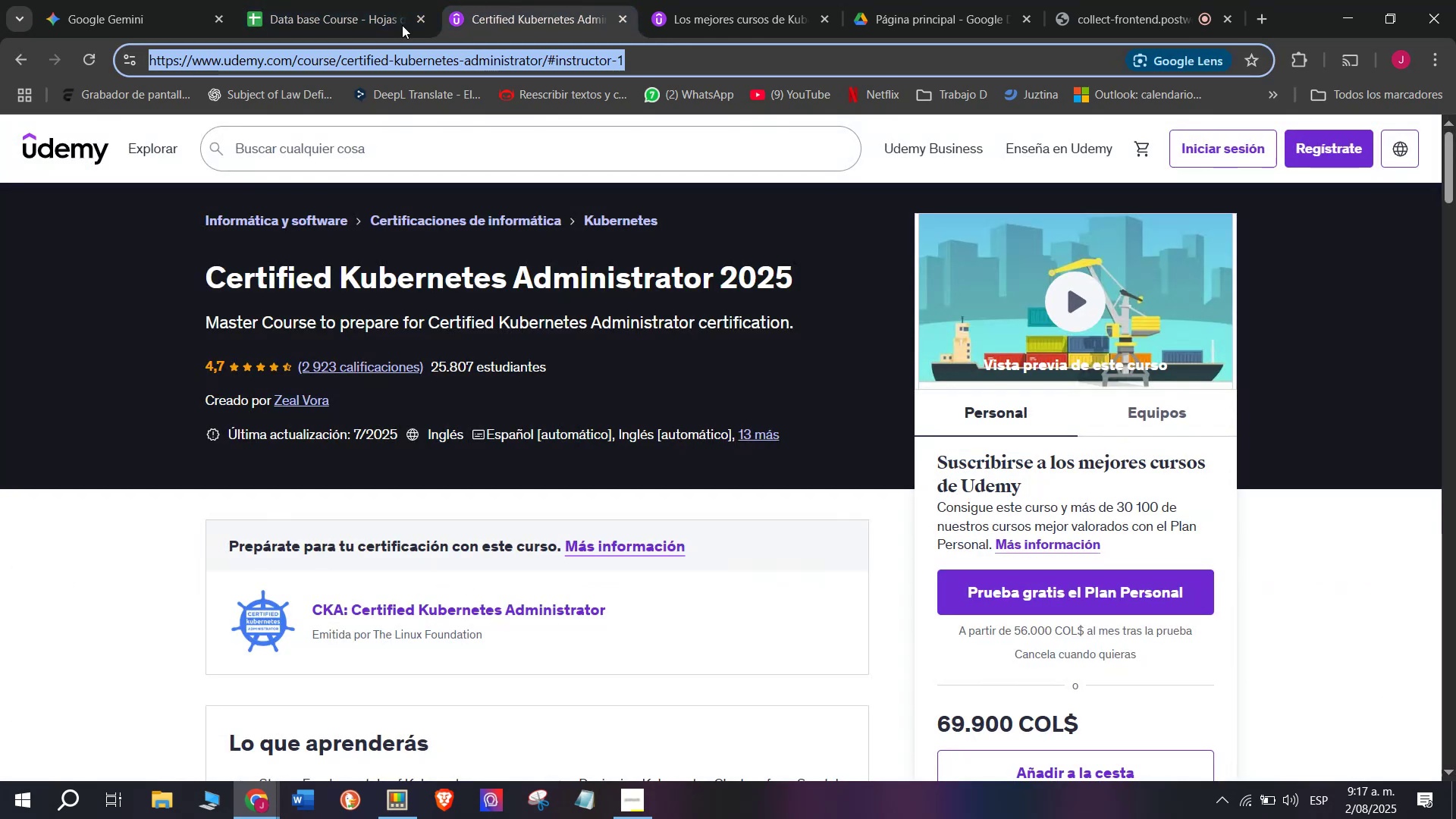 
key(Control+C)
 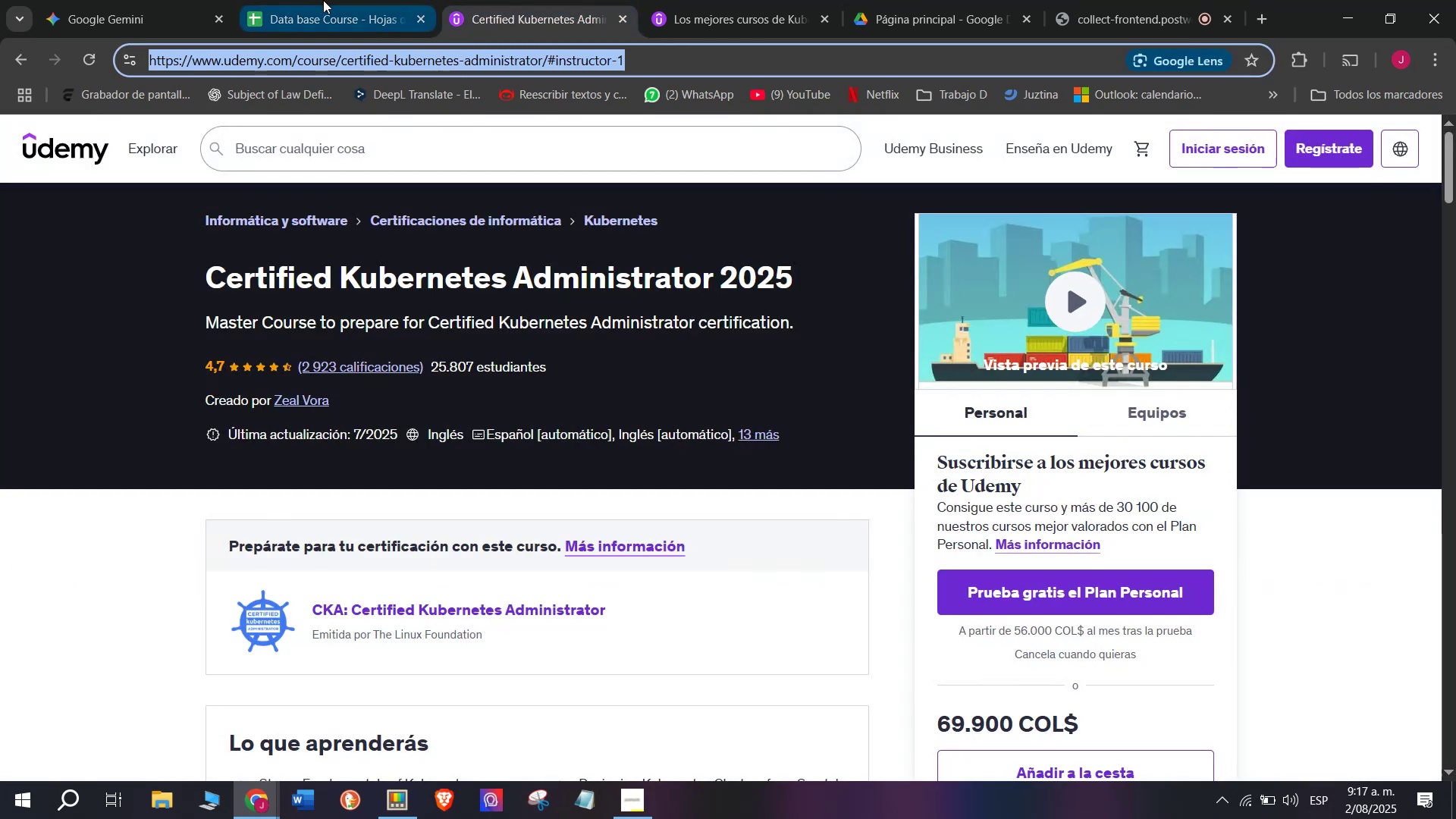 
triple_click([323, 0])
 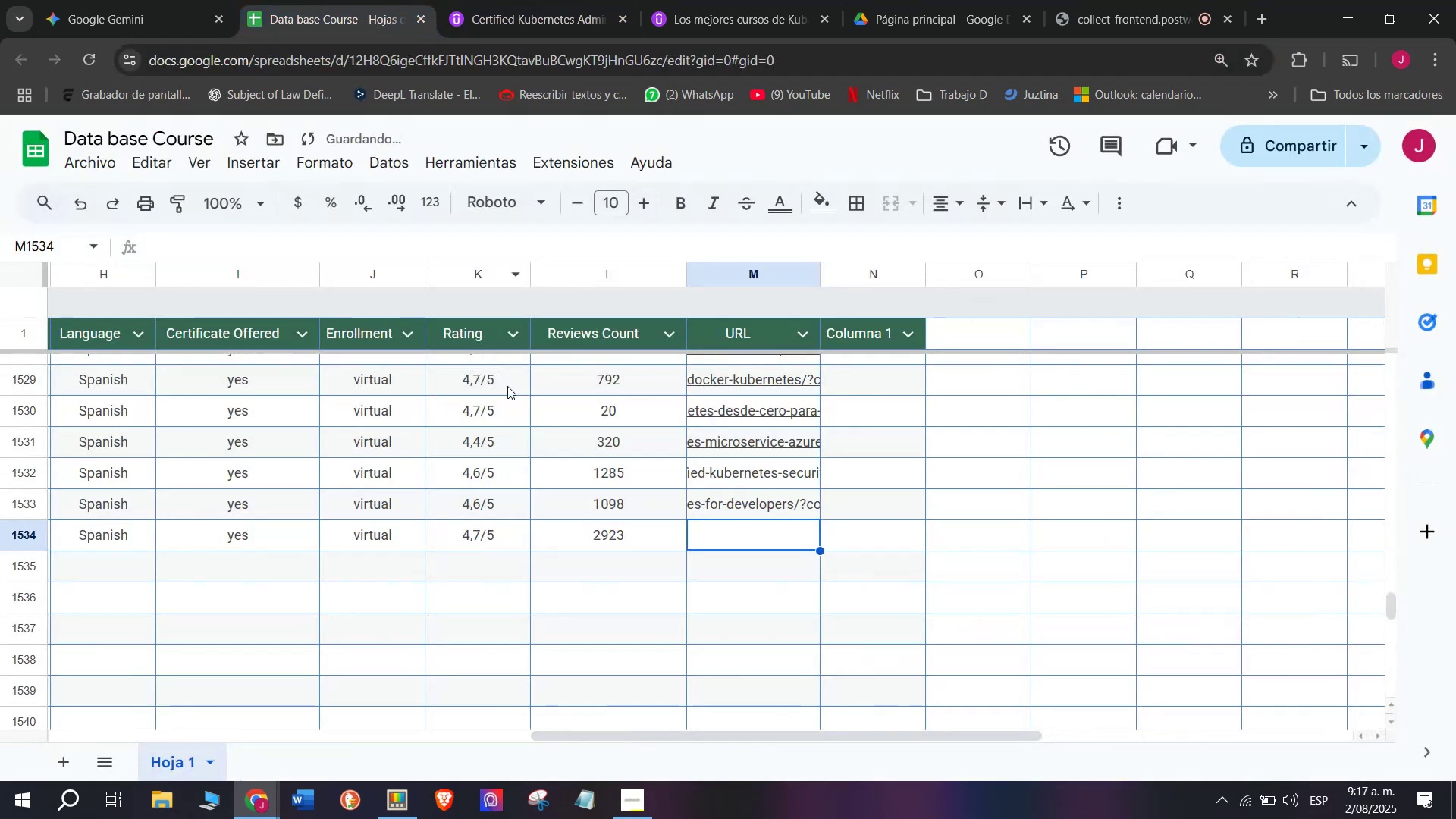 
key(Z)
 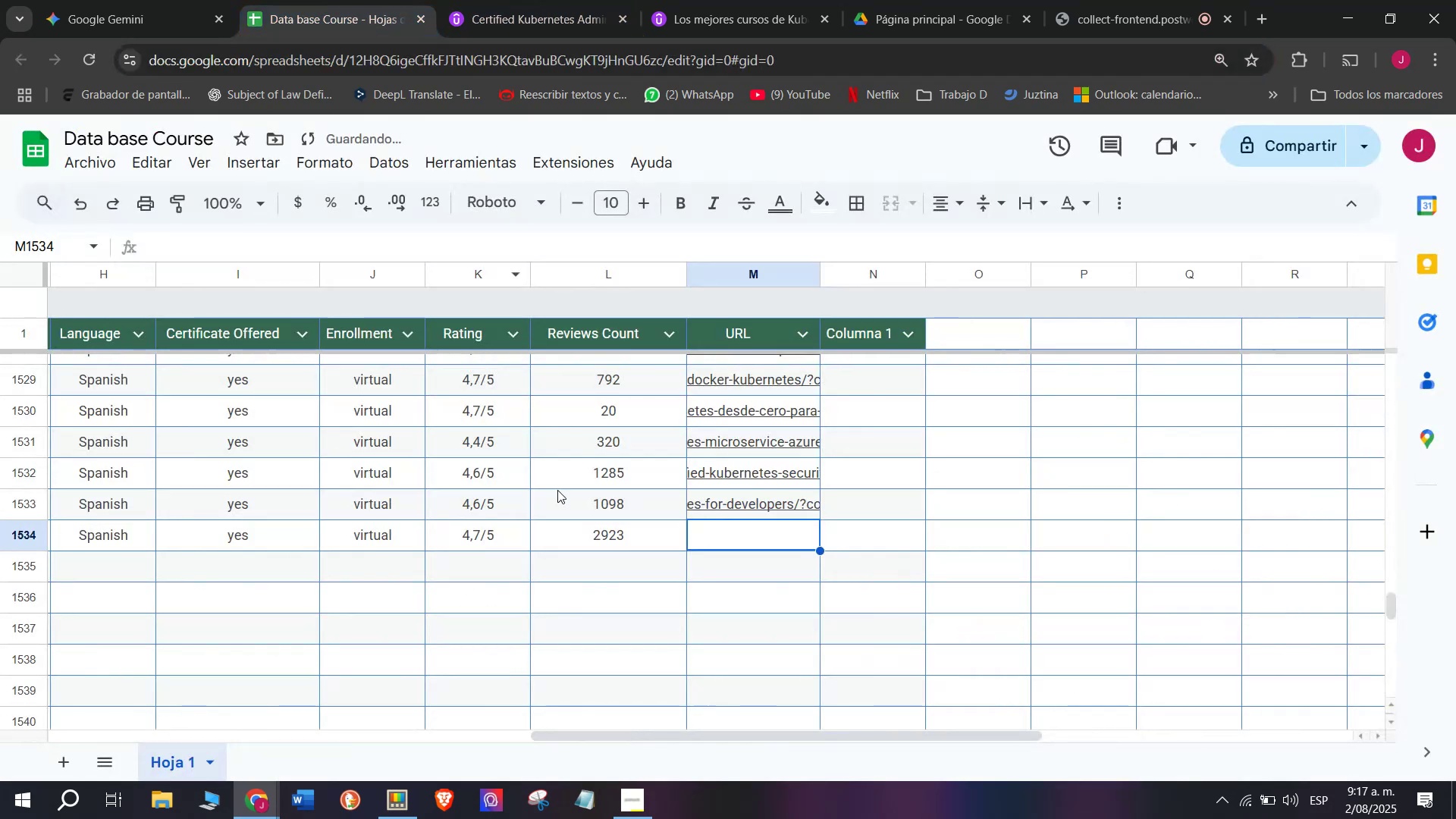 
key(Control+ControlLeft)
 